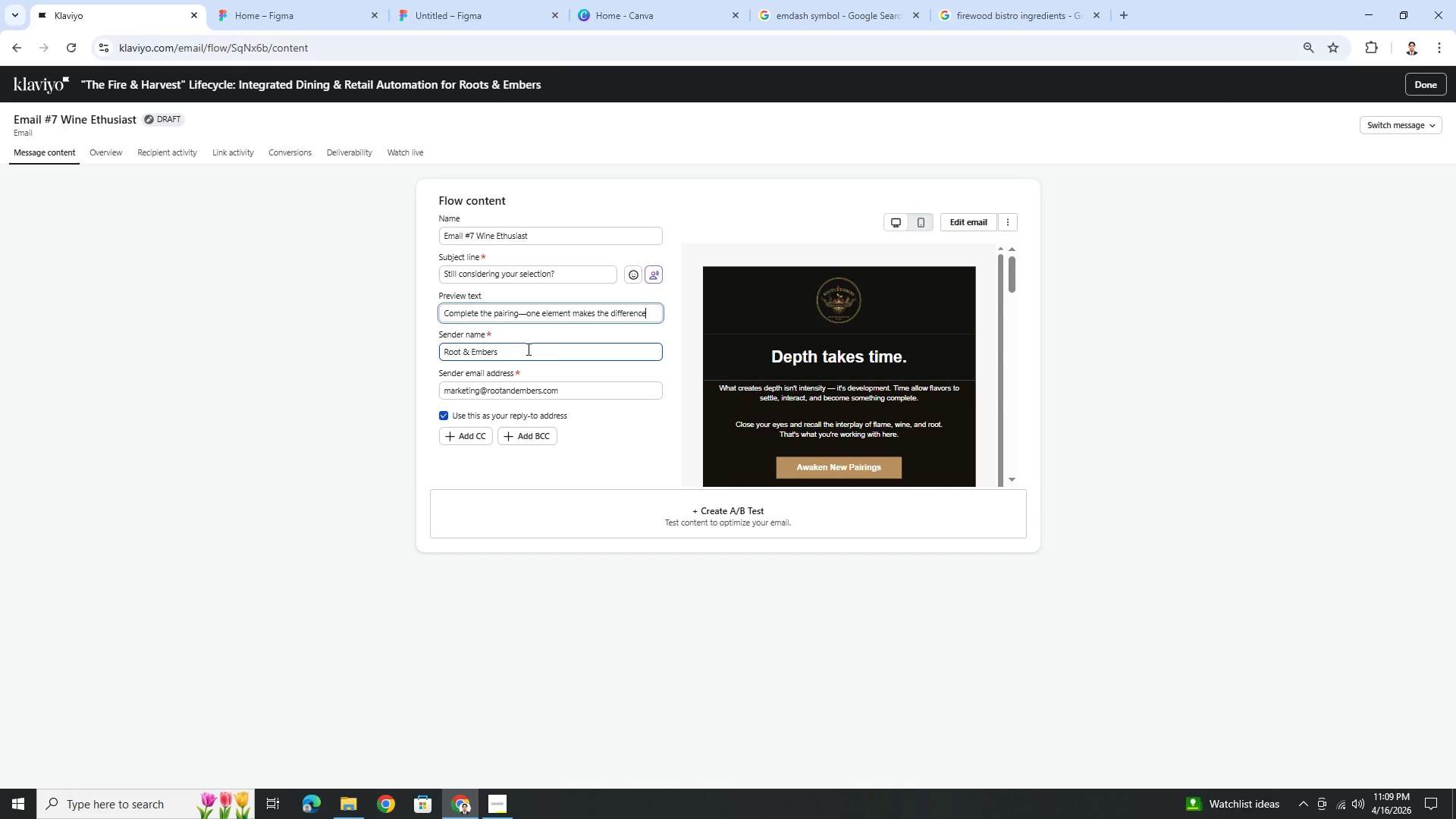 
wait(5.91)
 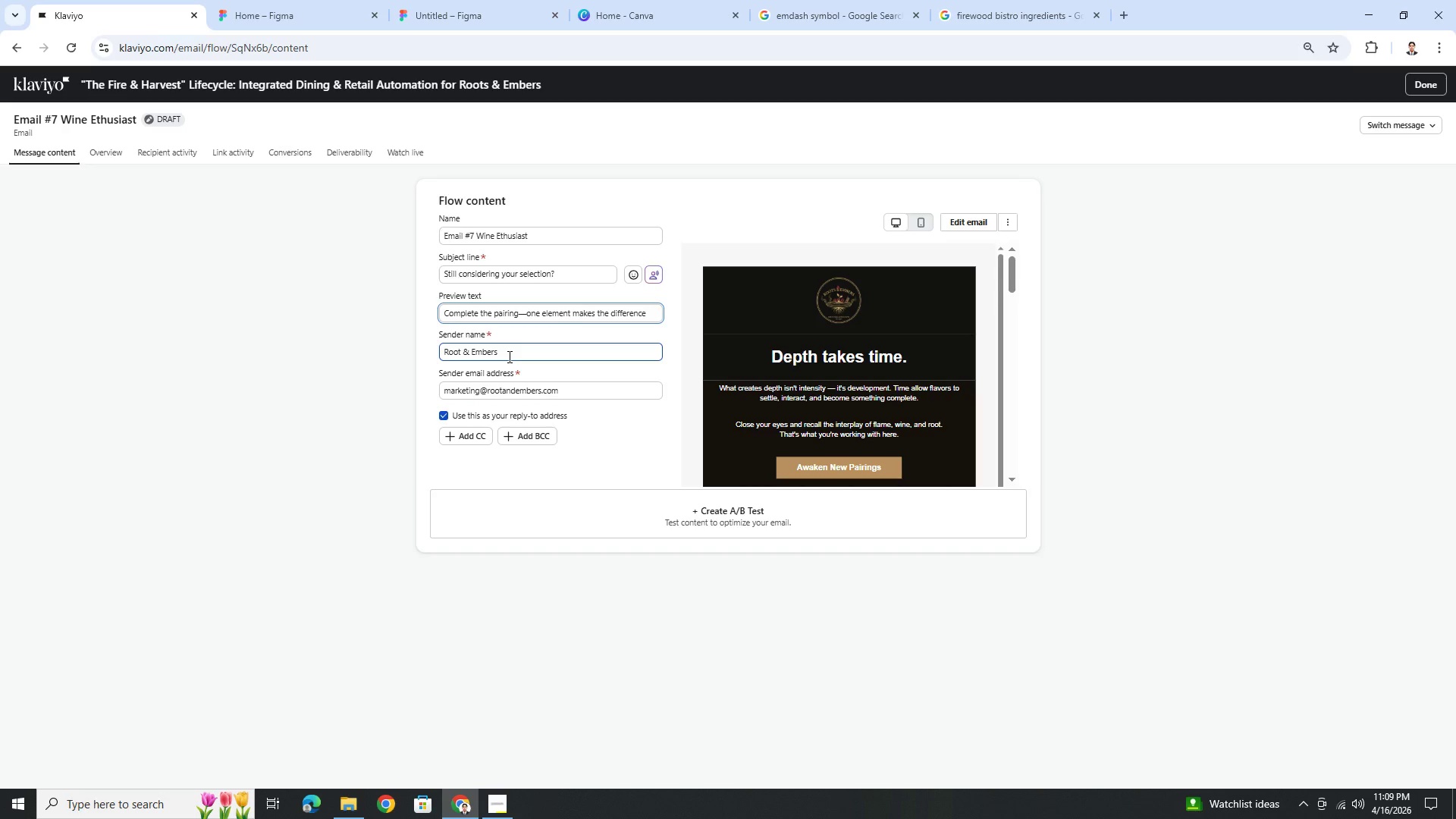 
left_click([987, 224])
 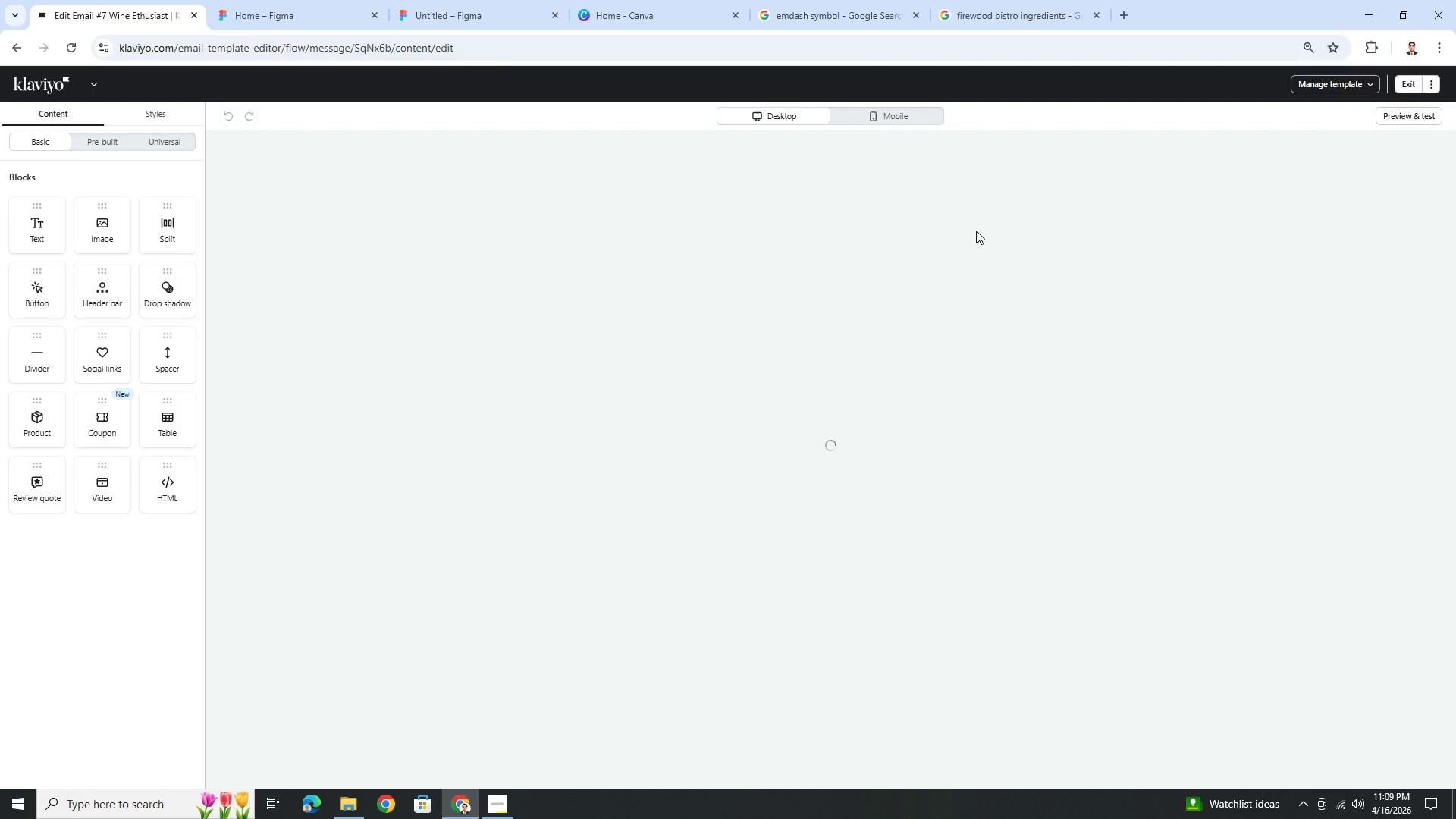 
wait(14.34)
 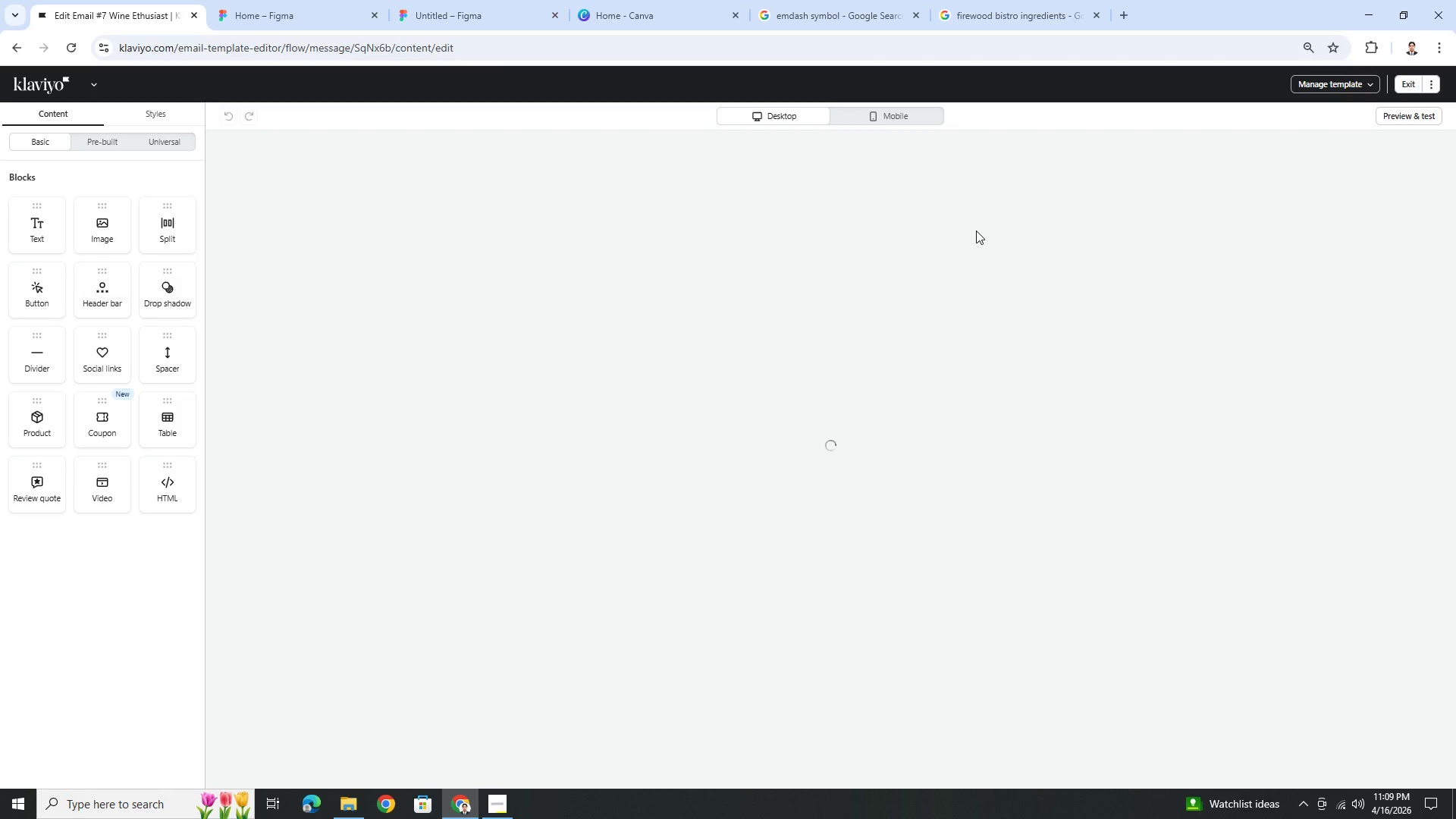 
scroll: coordinate [1046, 450], scroll_direction: down, amount: 6.0
 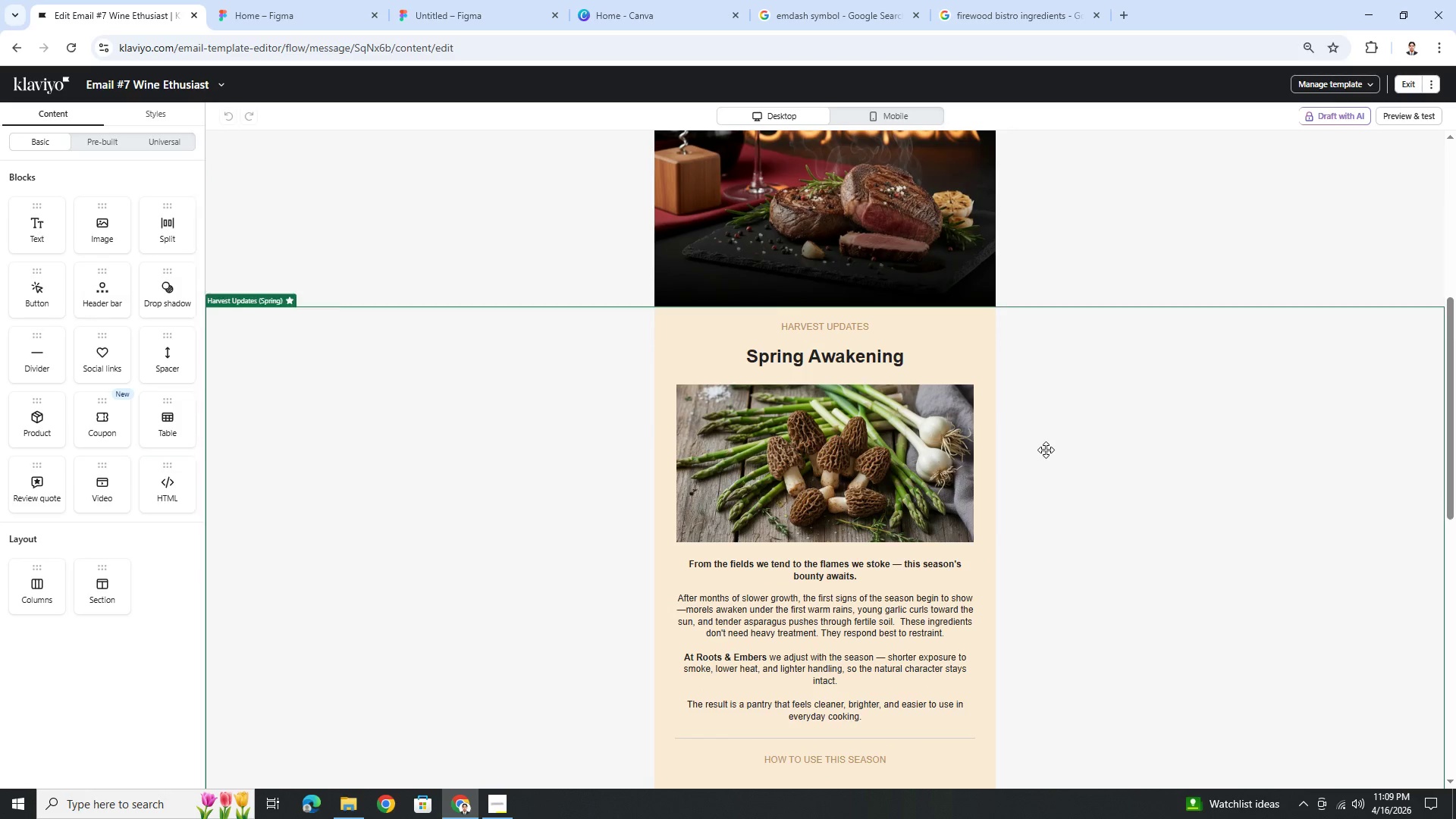 
scroll: coordinate [1046, 450], scroll_direction: up, amount: 5.0
 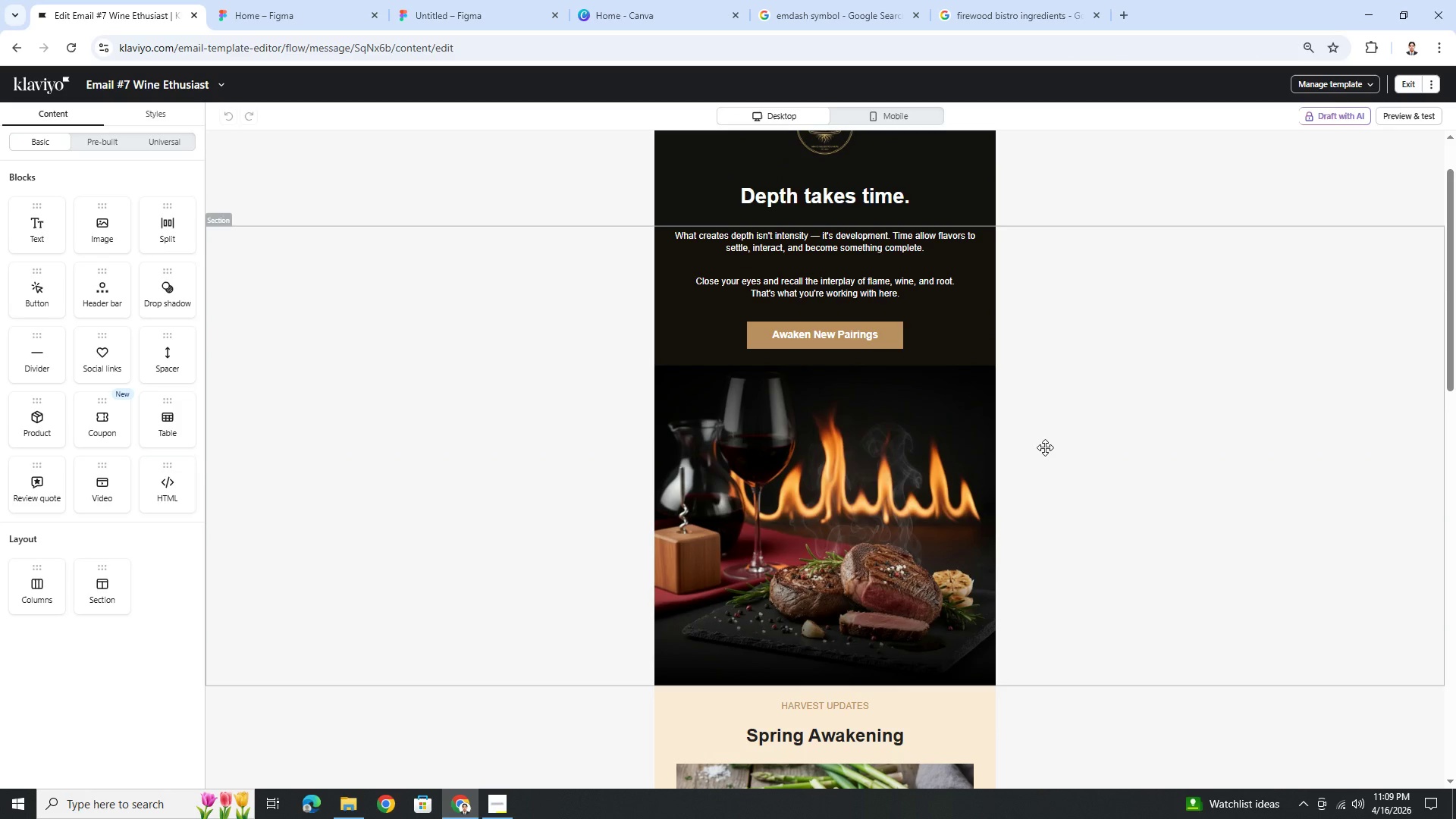 
left_click([1045, 447])
 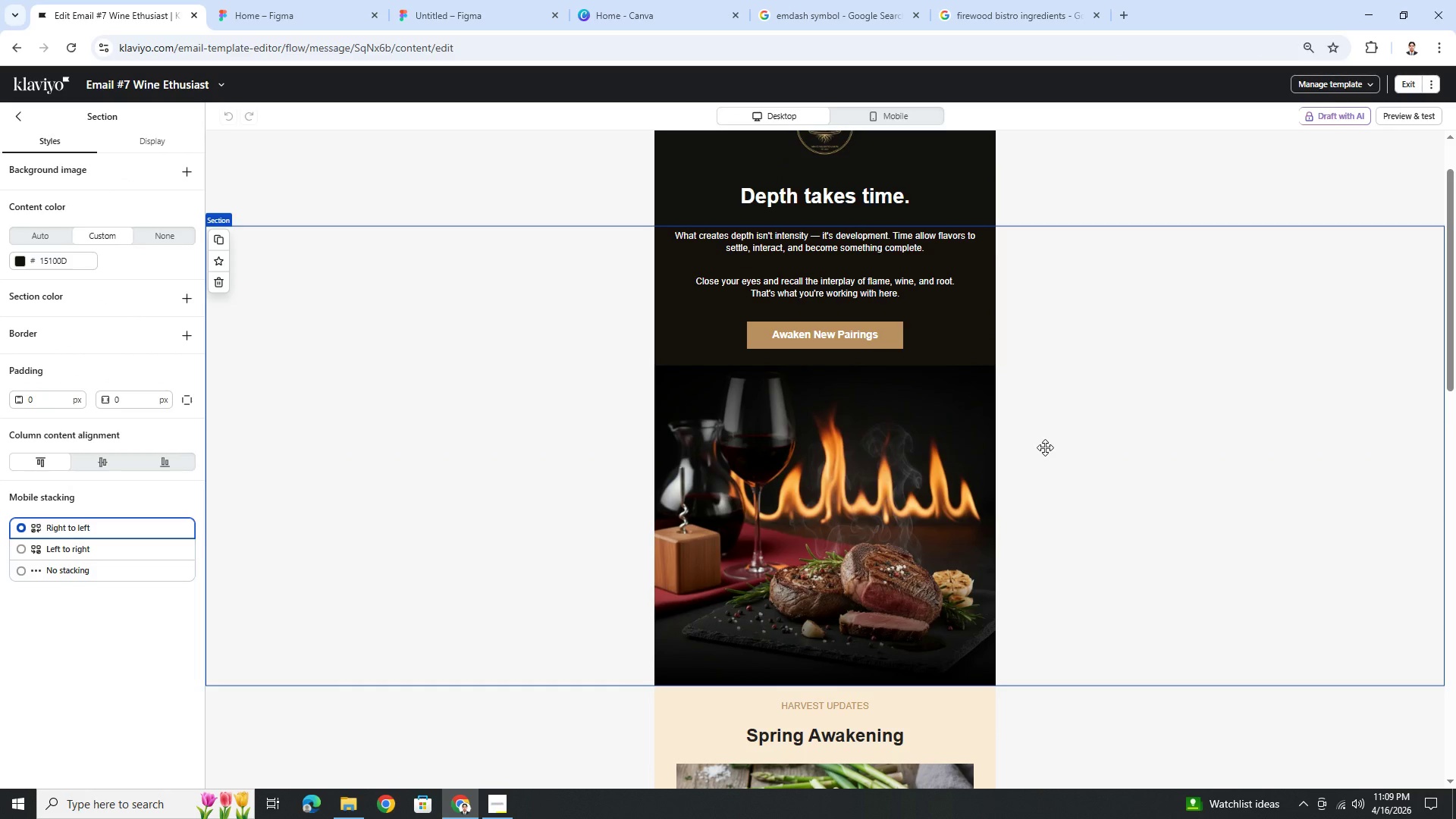 
scroll: coordinate [1045, 447], scroll_direction: up, amount: 3.0
 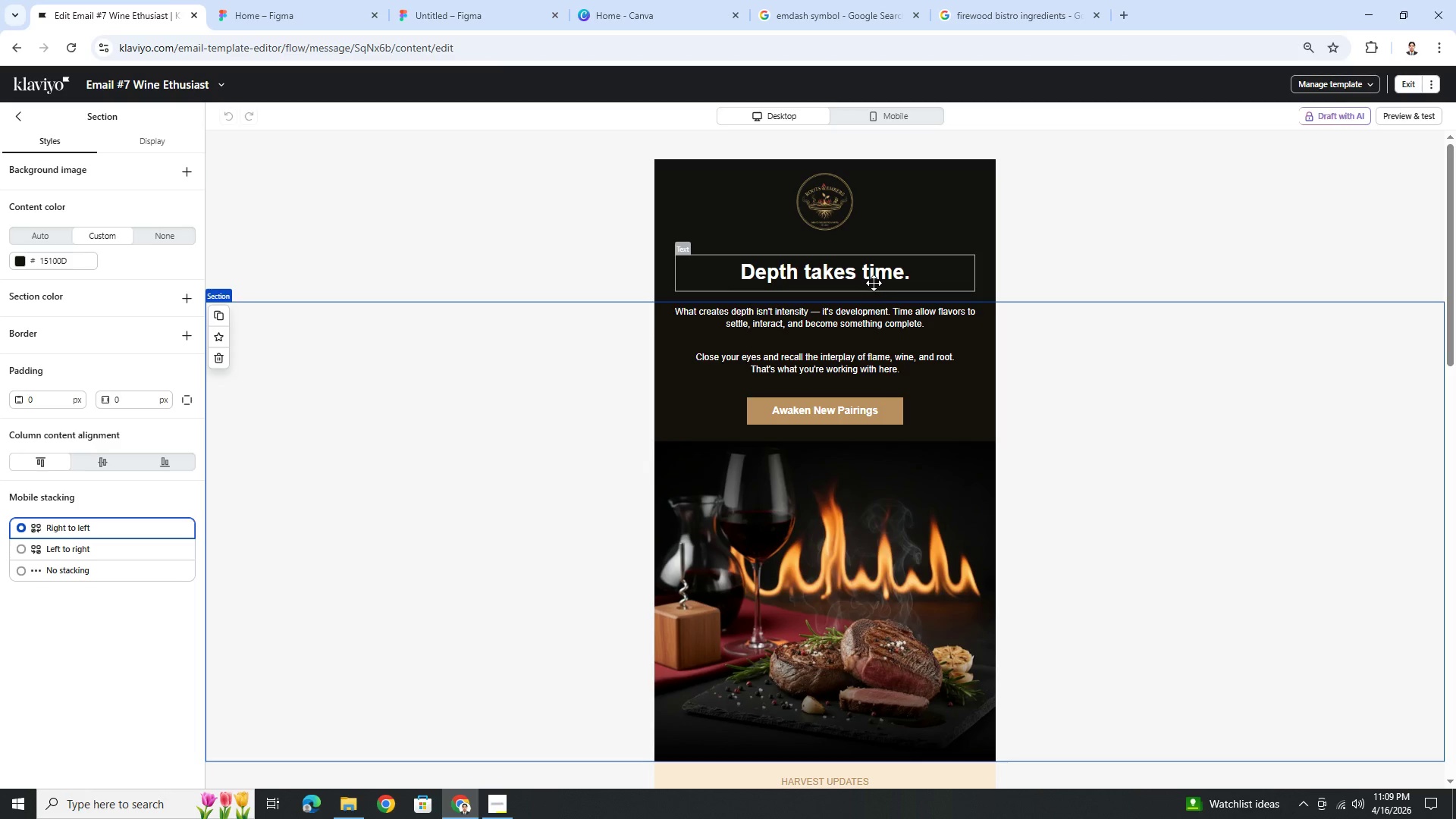 
double_click([874, 283])
 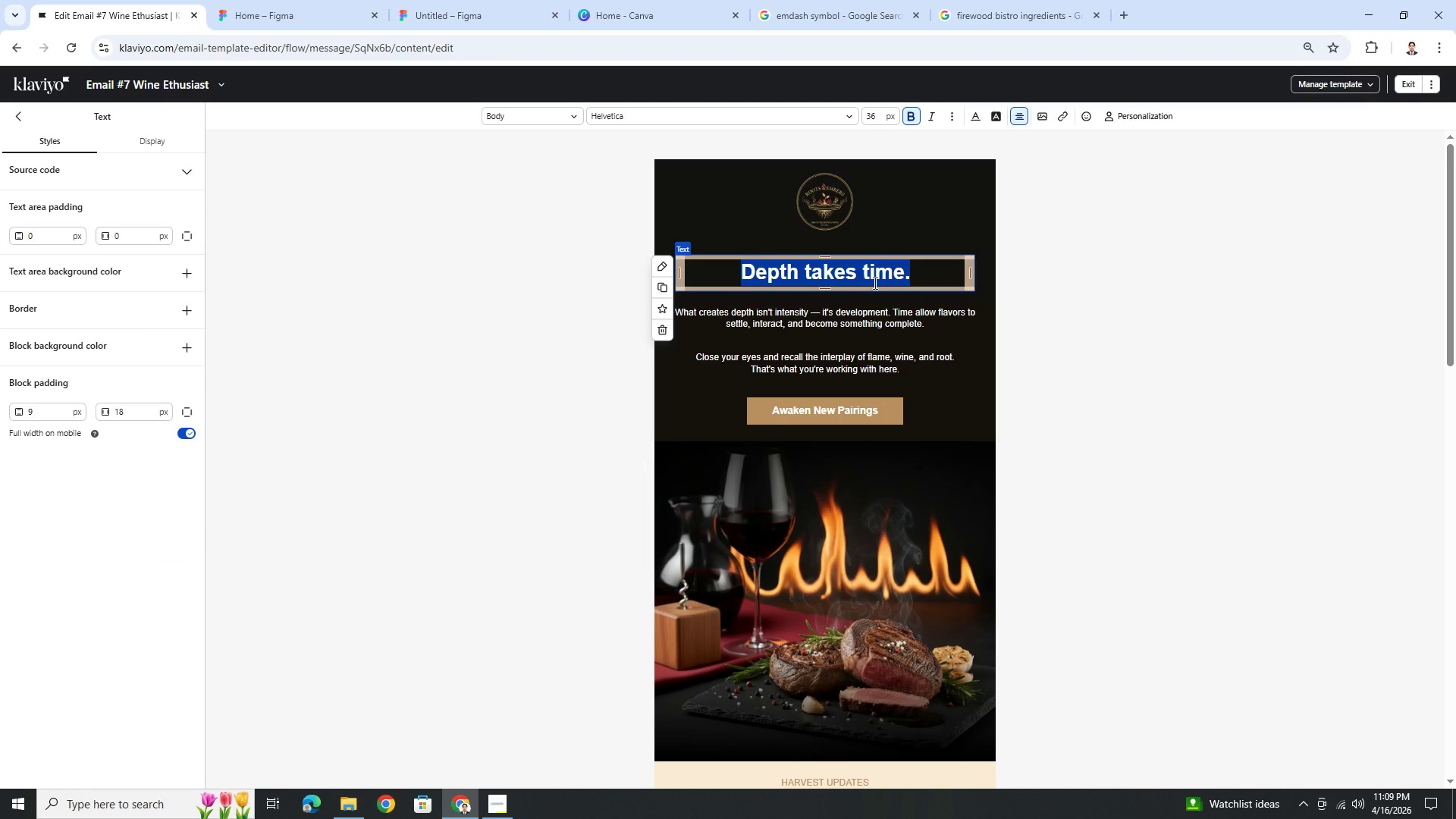 
left_click([874, 283])
 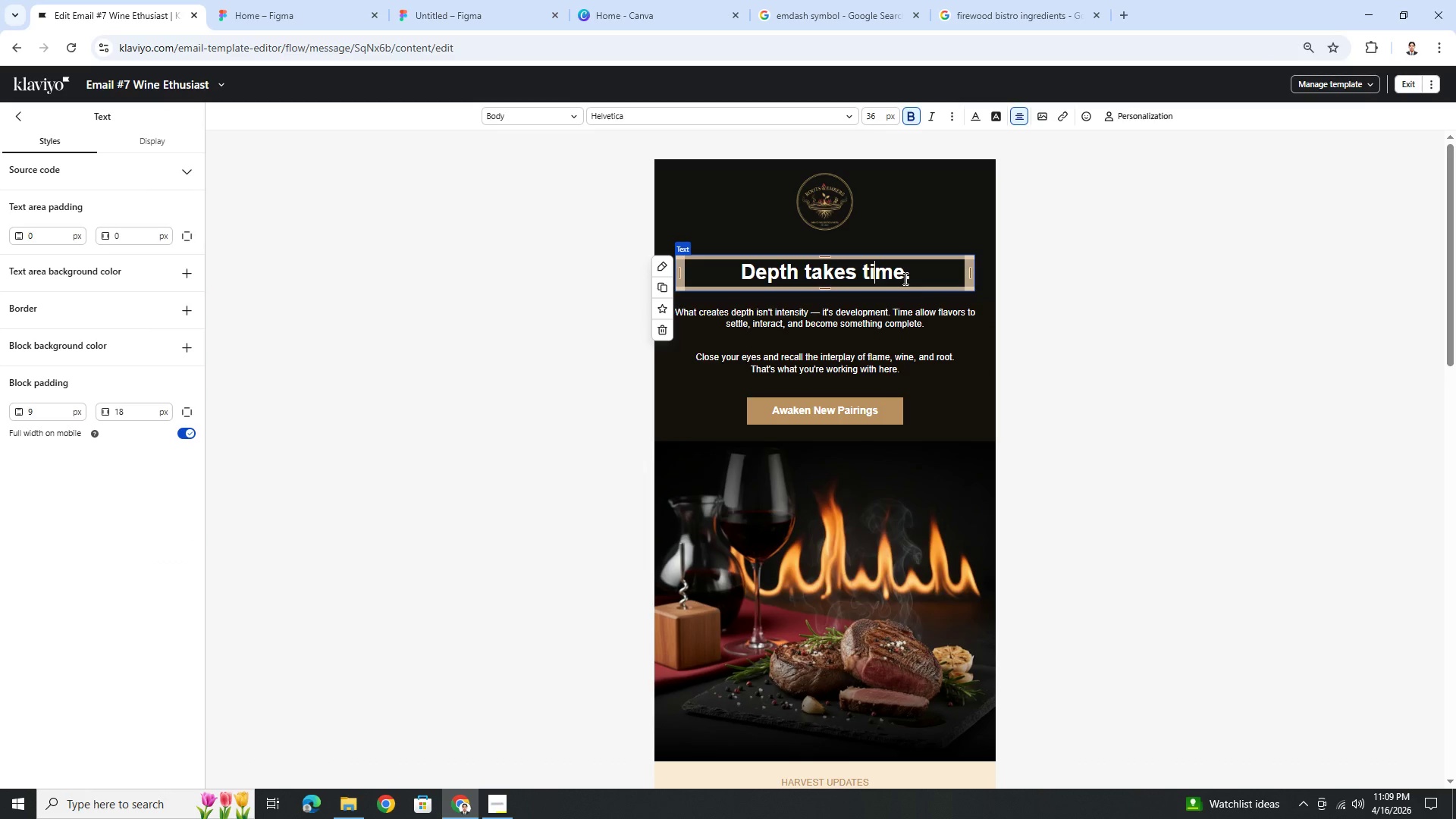 
left_click_drag(start_coordinate=[904, 278], to_coordinate=[746, 278])
 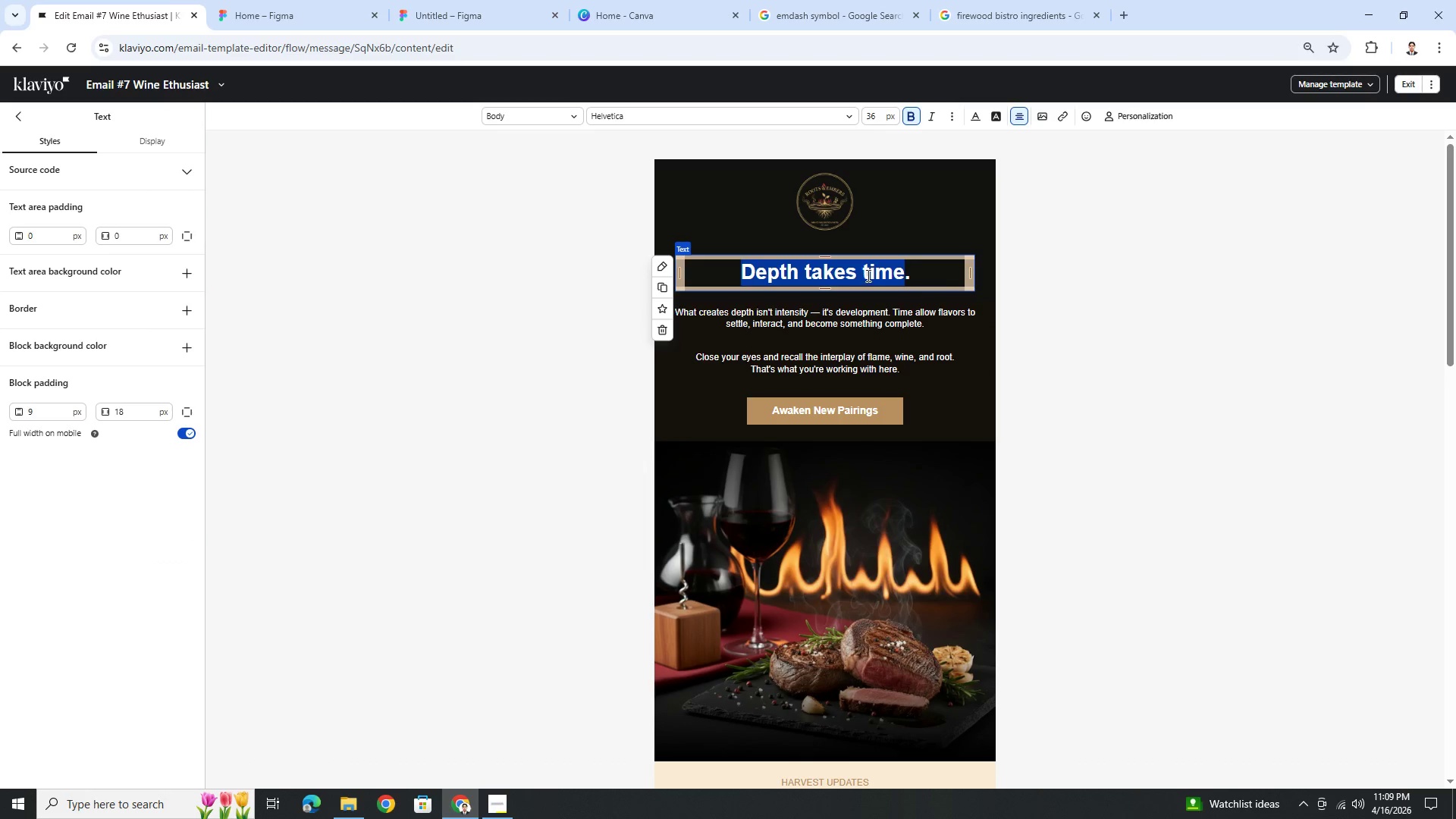 
left_click([924, 275])
 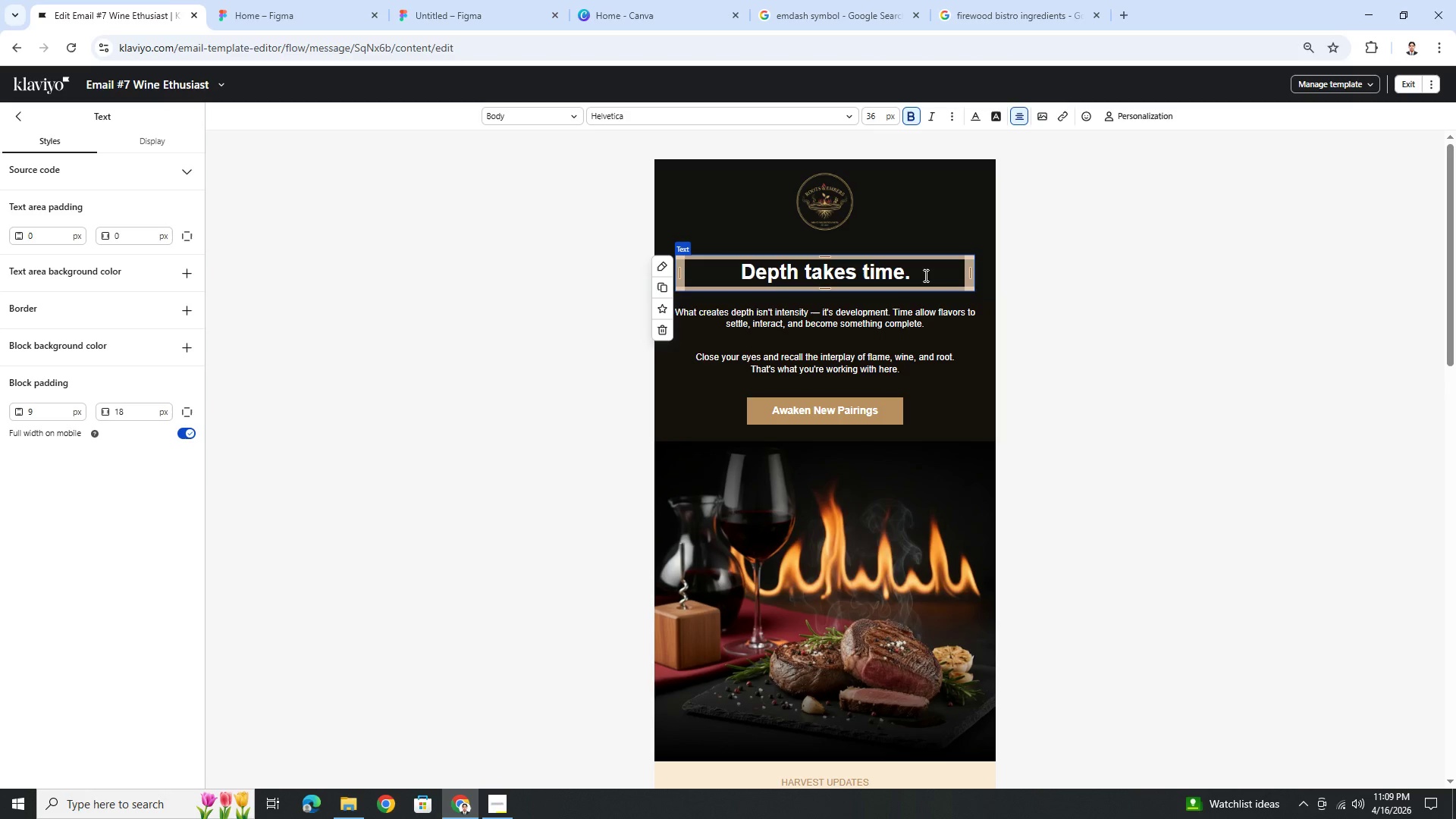 
wait(6.75)
 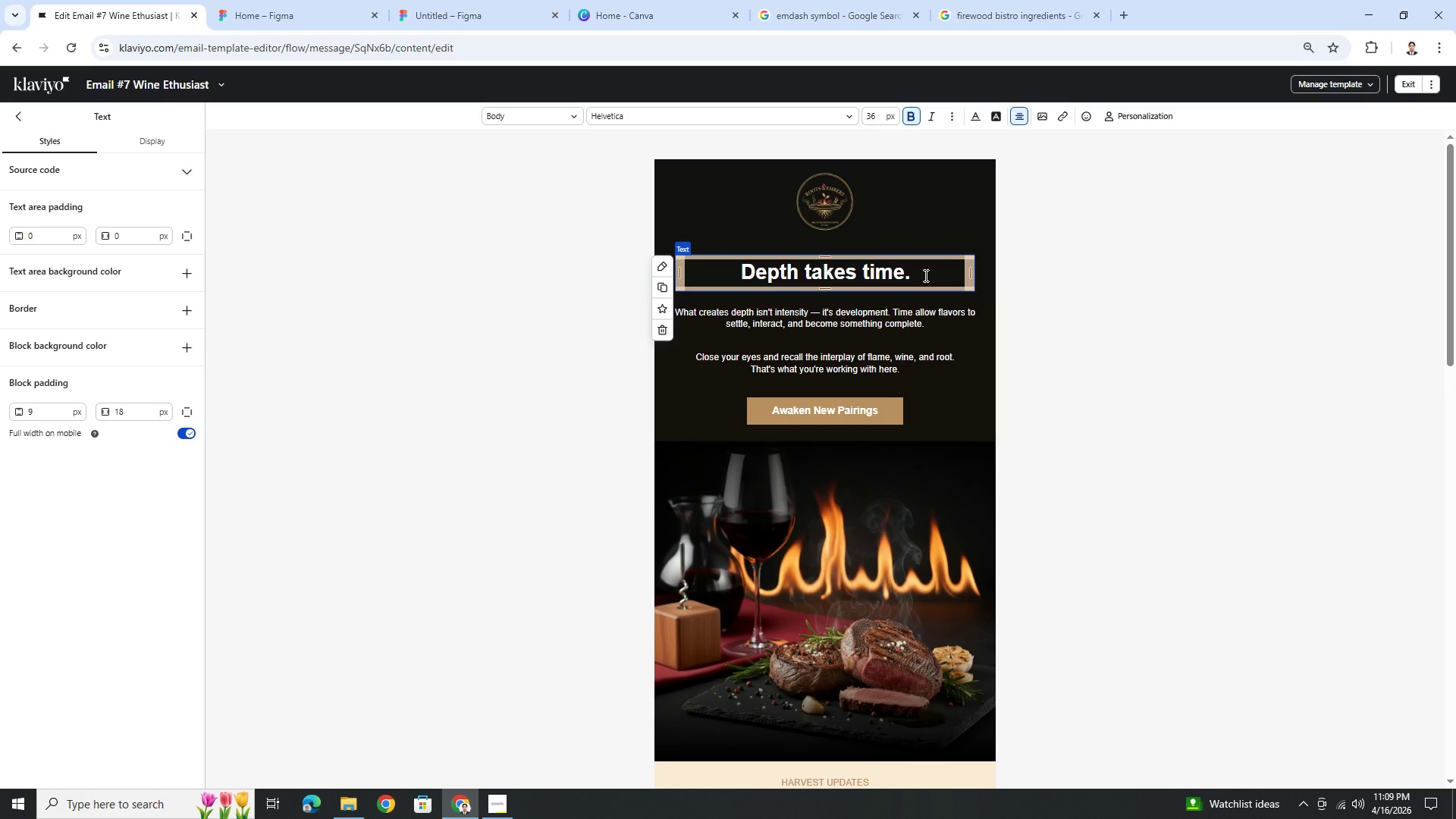 
left_click_drag(start_coordinate=[744, 273], to_coordinate=[908, 273])
 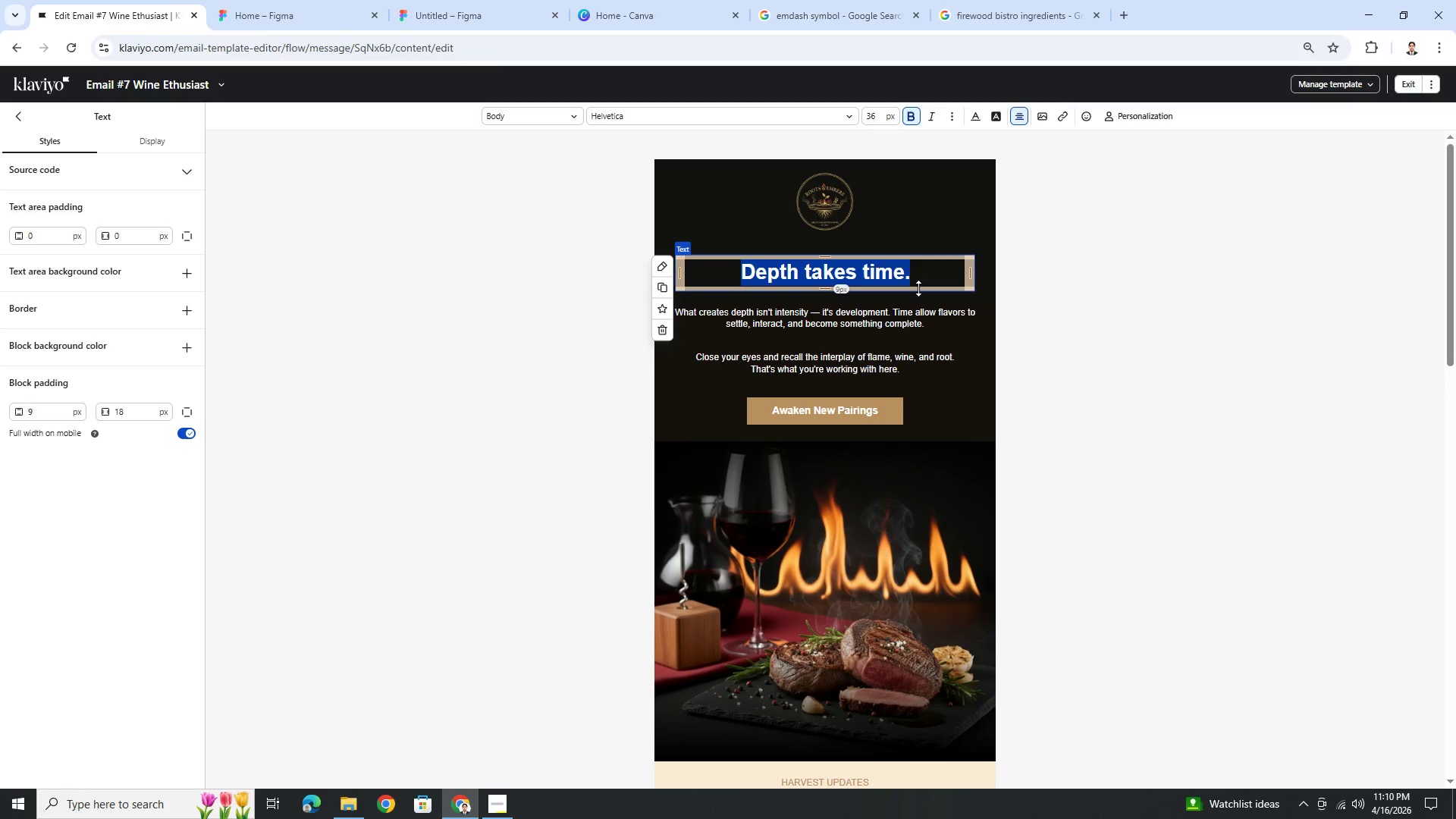 
wait(32.73)
 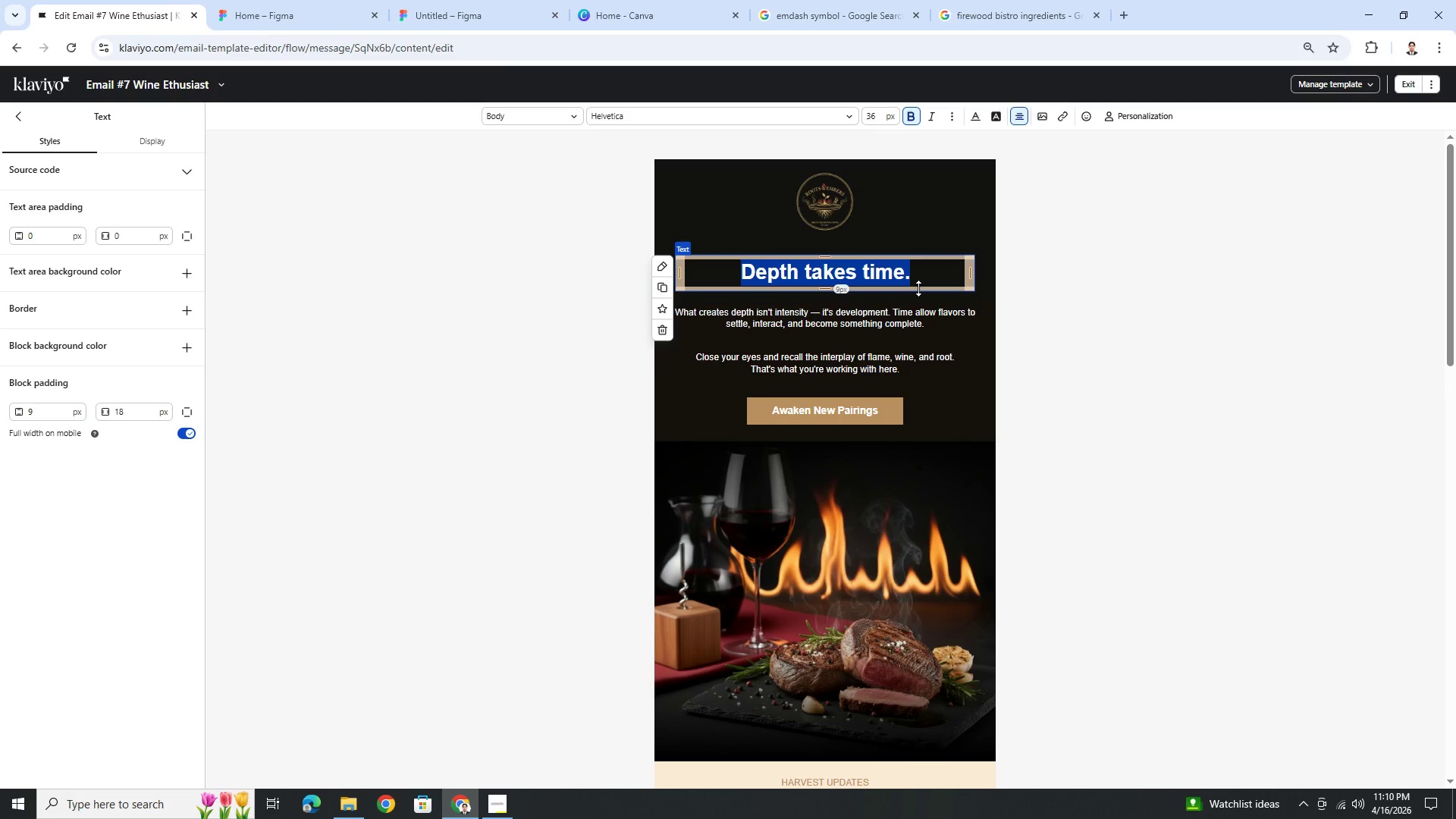 
left_click([953, 557])
 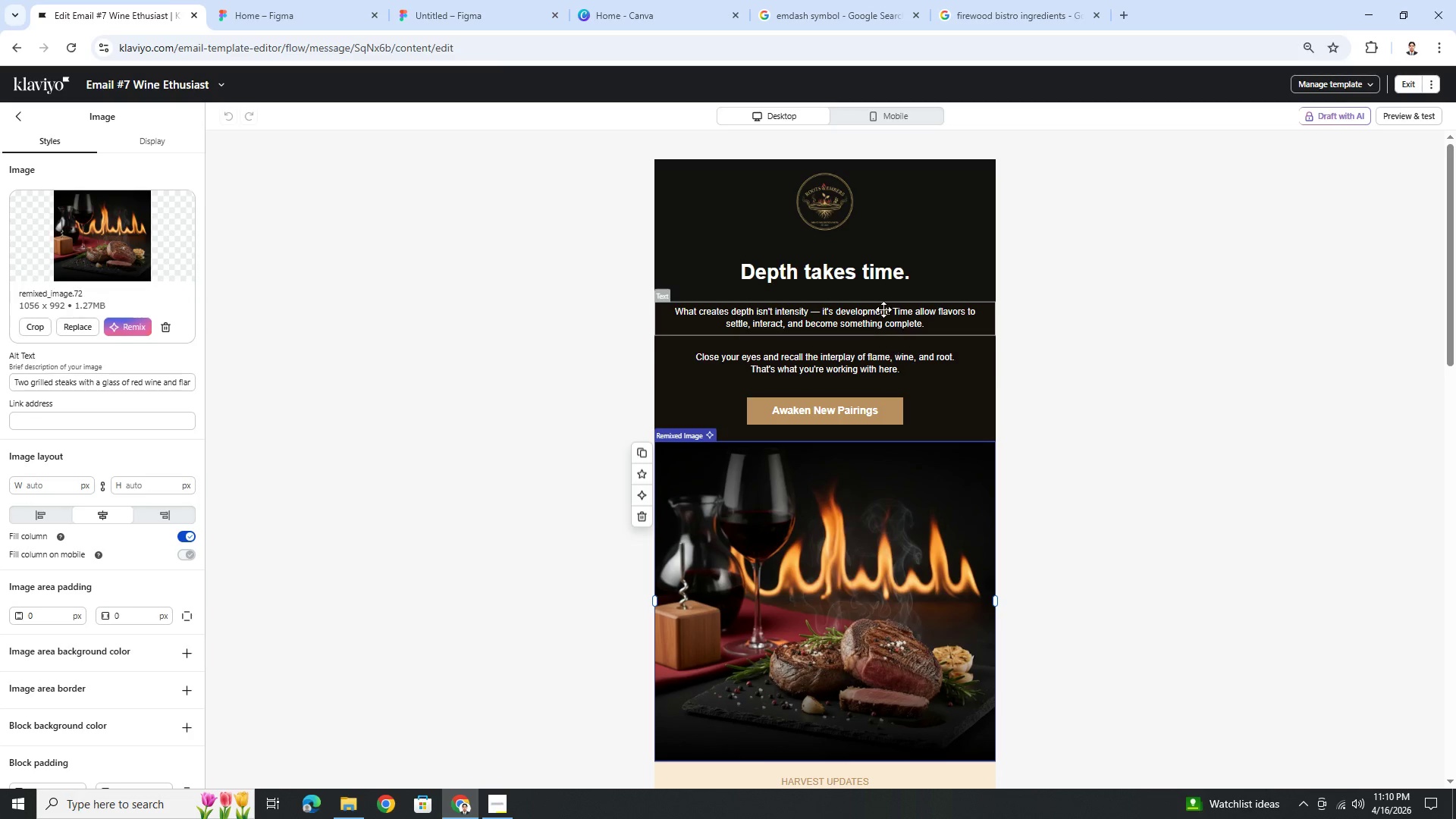 
left_click([883, 309])
 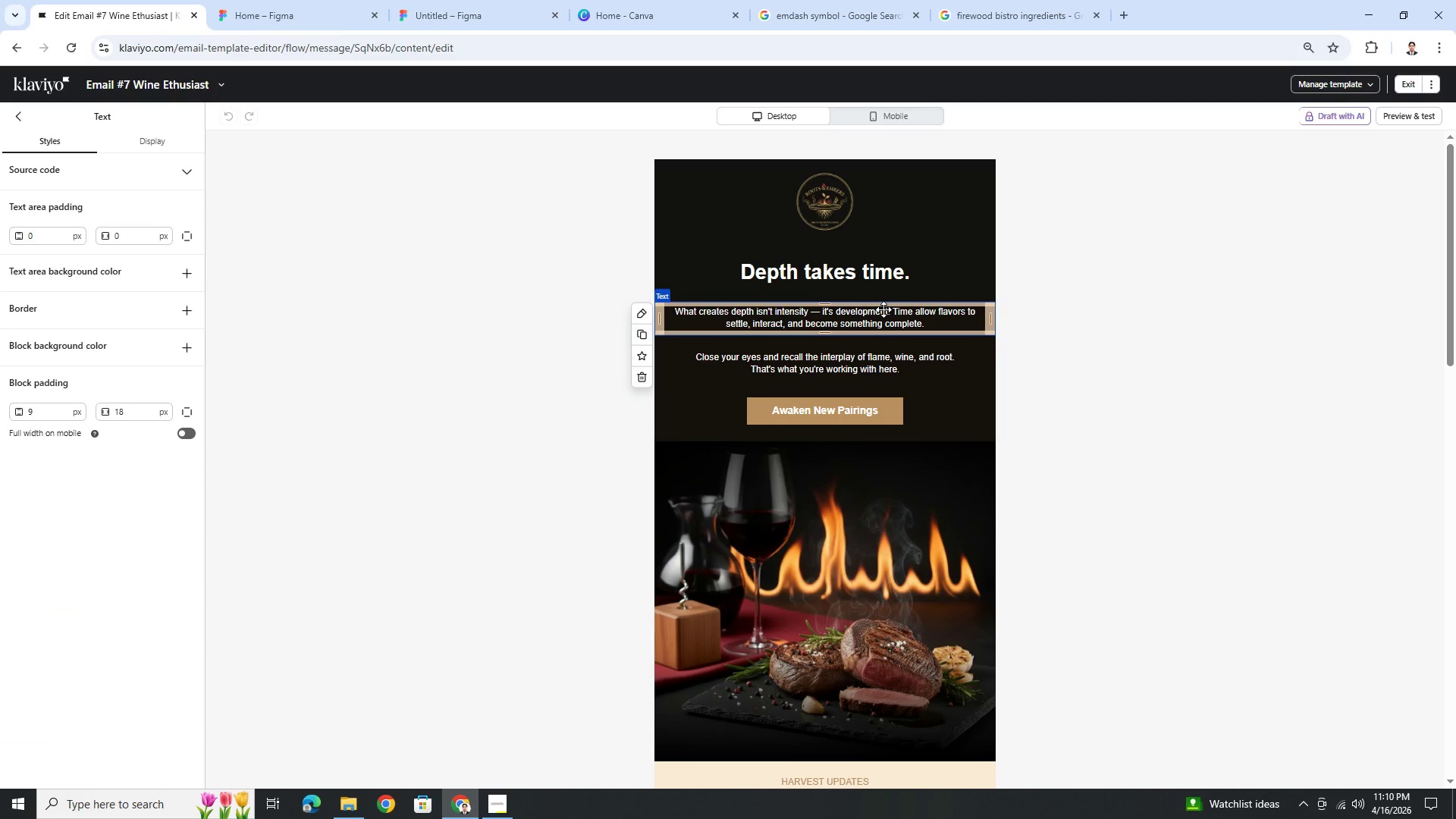 
wait(30.31)
 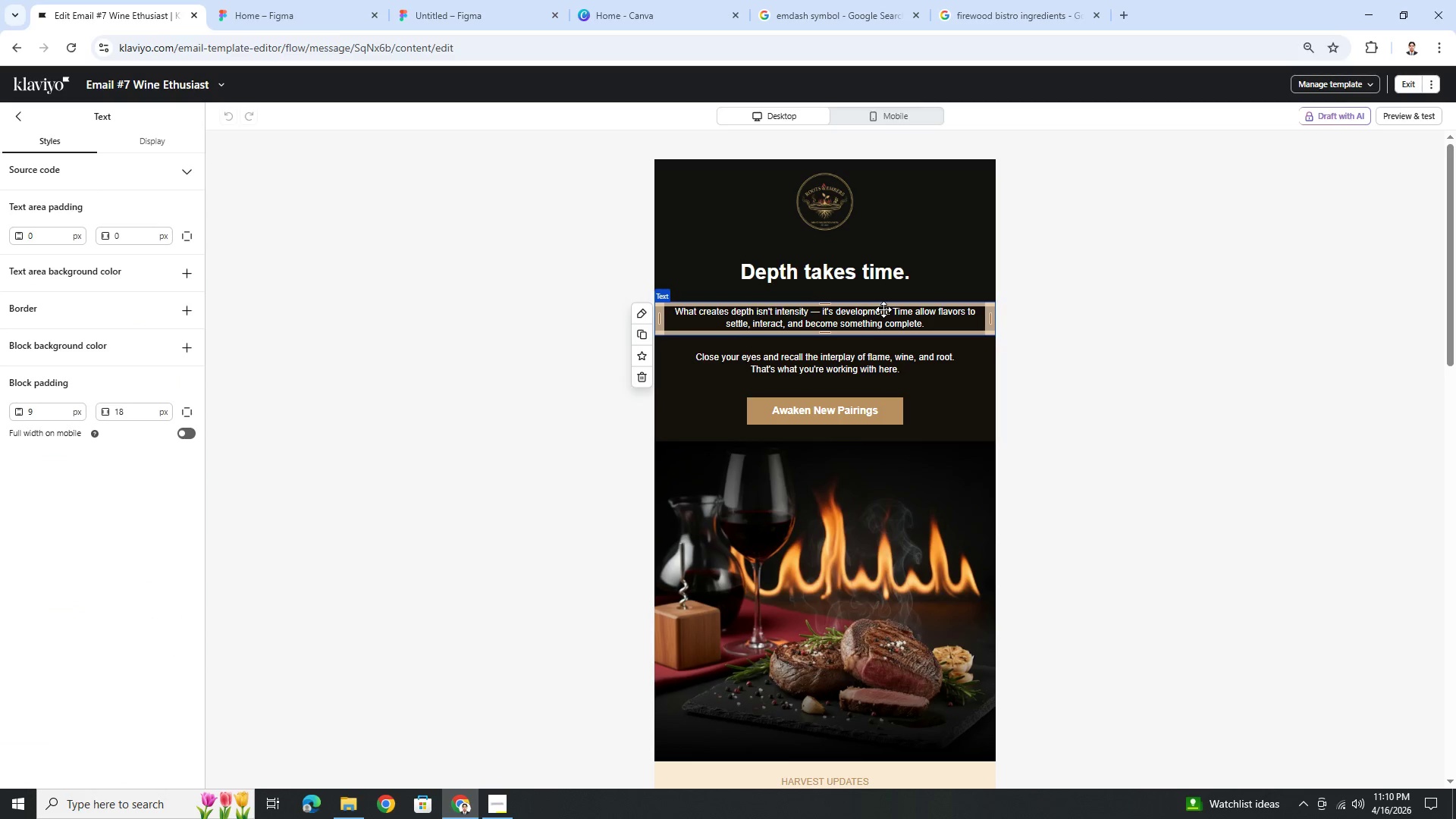 
double_click([877, 279])
 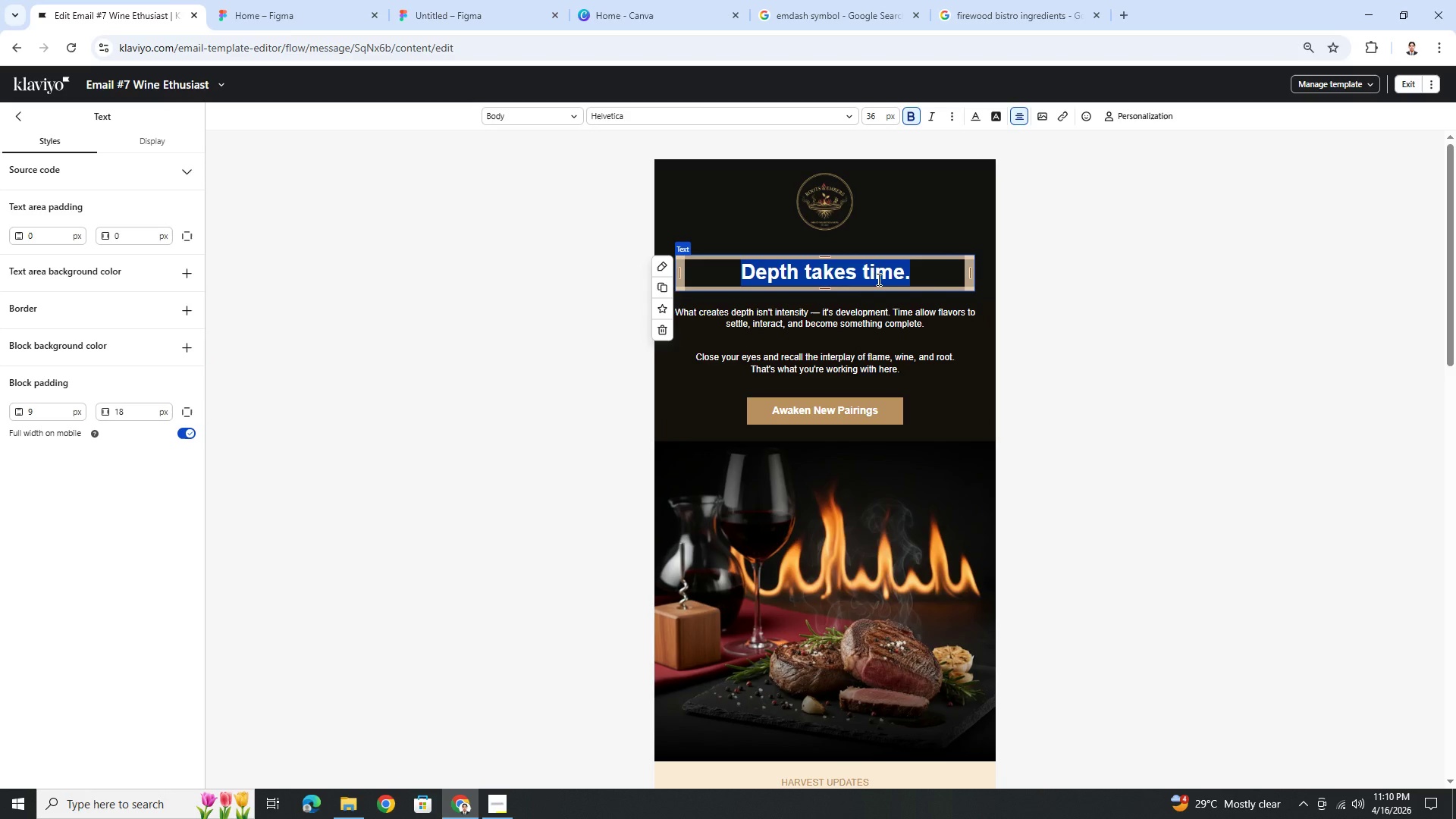 
wait(6.5)
 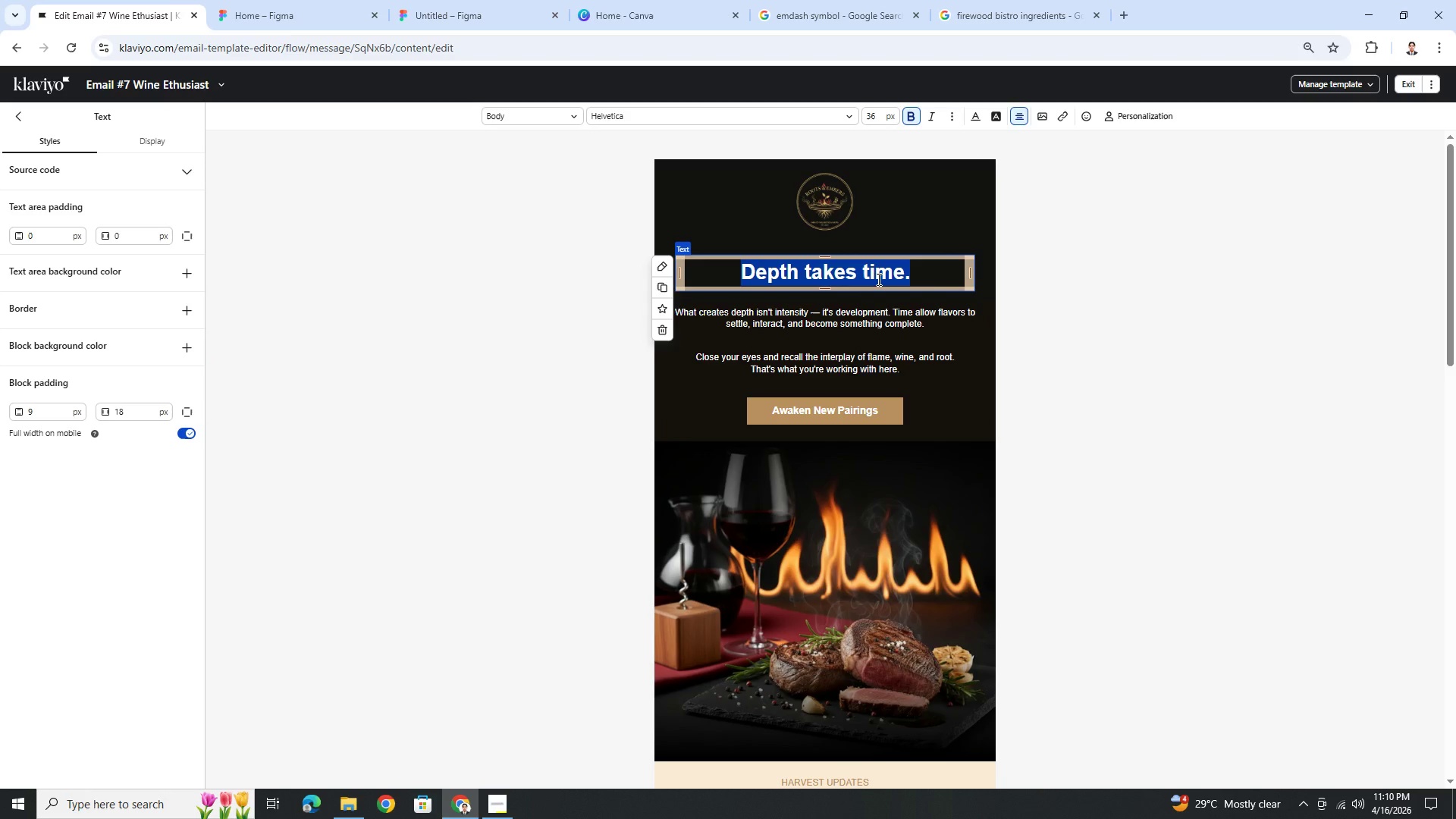 
left_click([886, 318])
 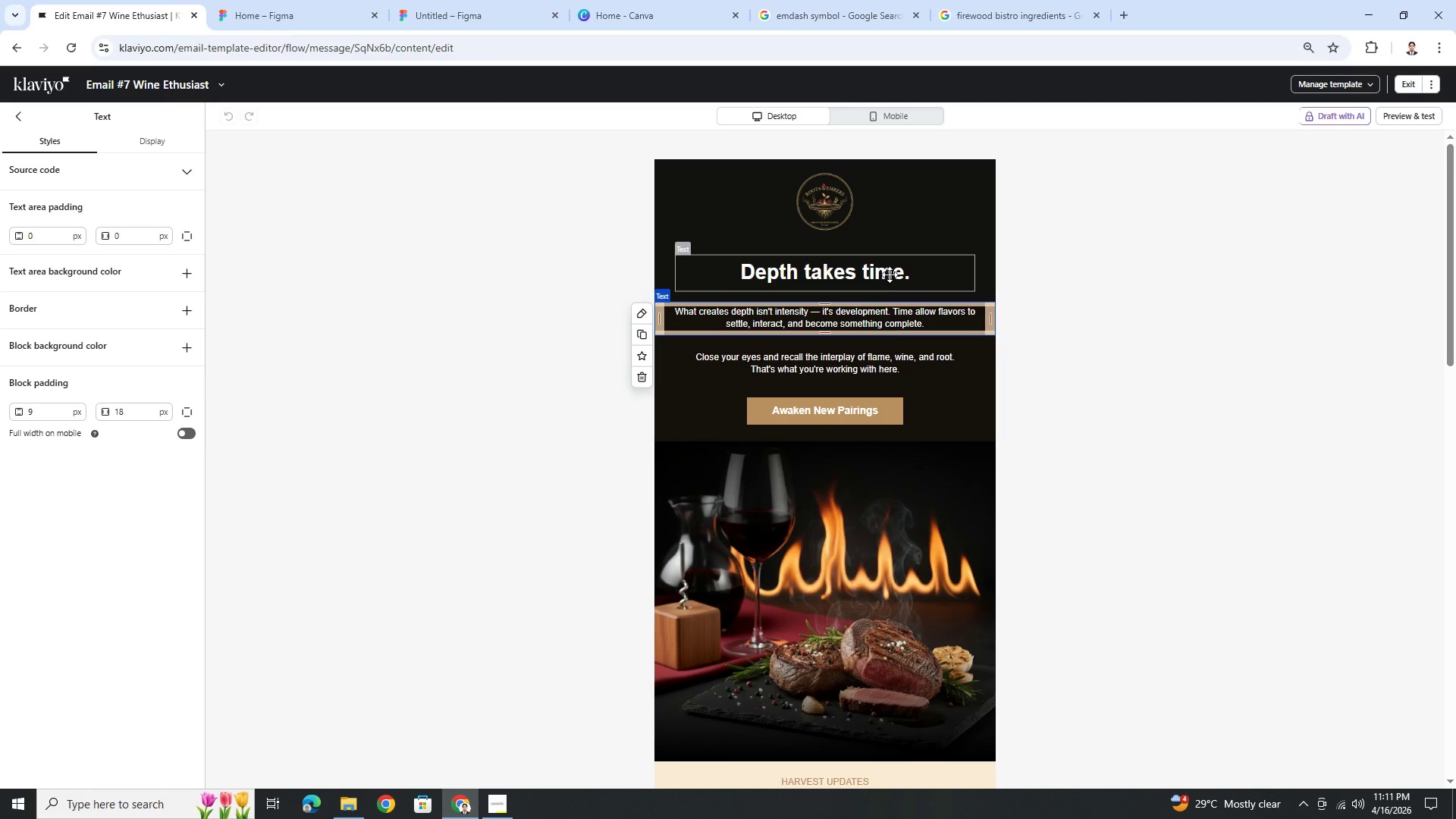 
wait(5.17)
 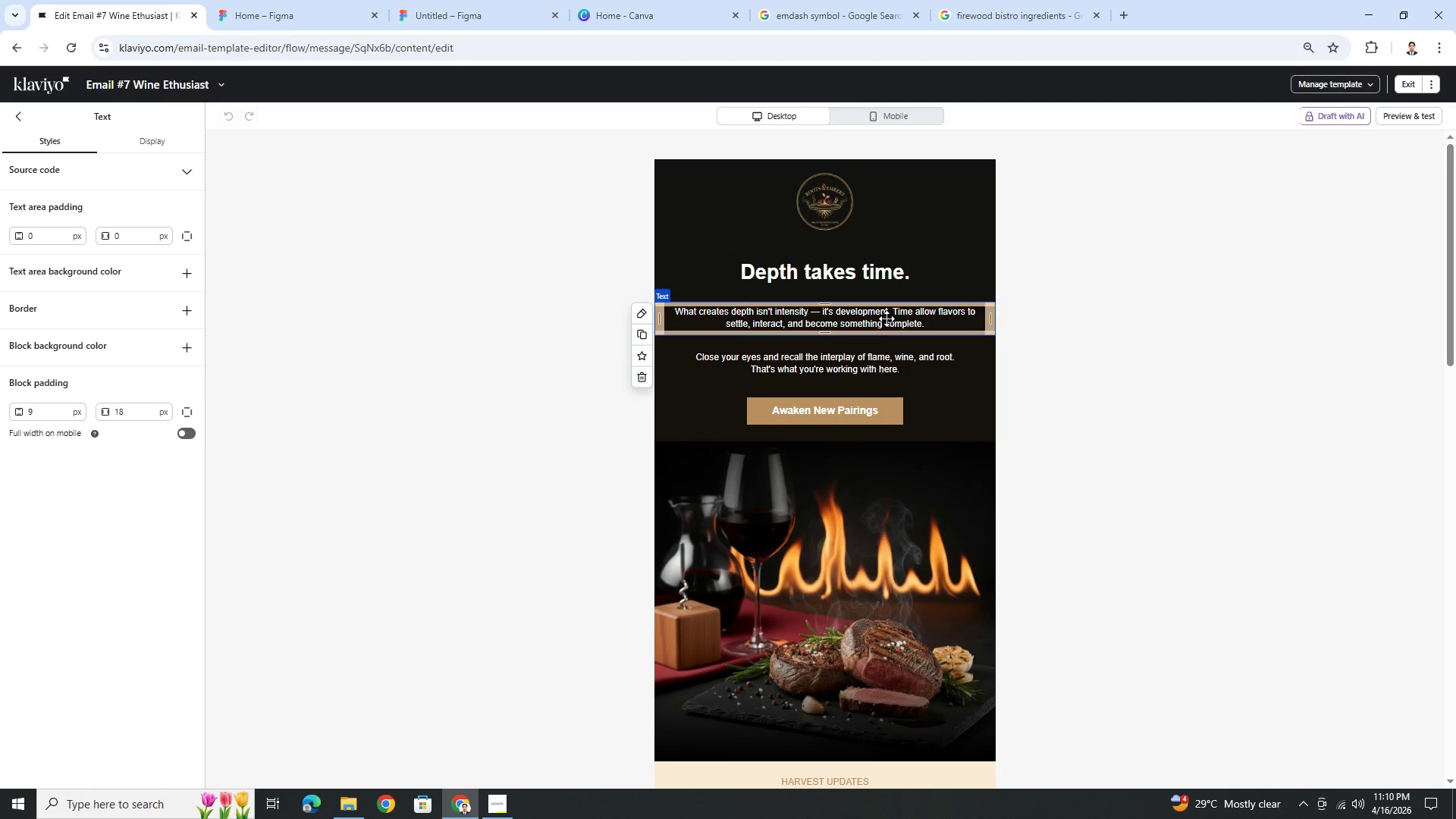 
double_click([890, 275])
 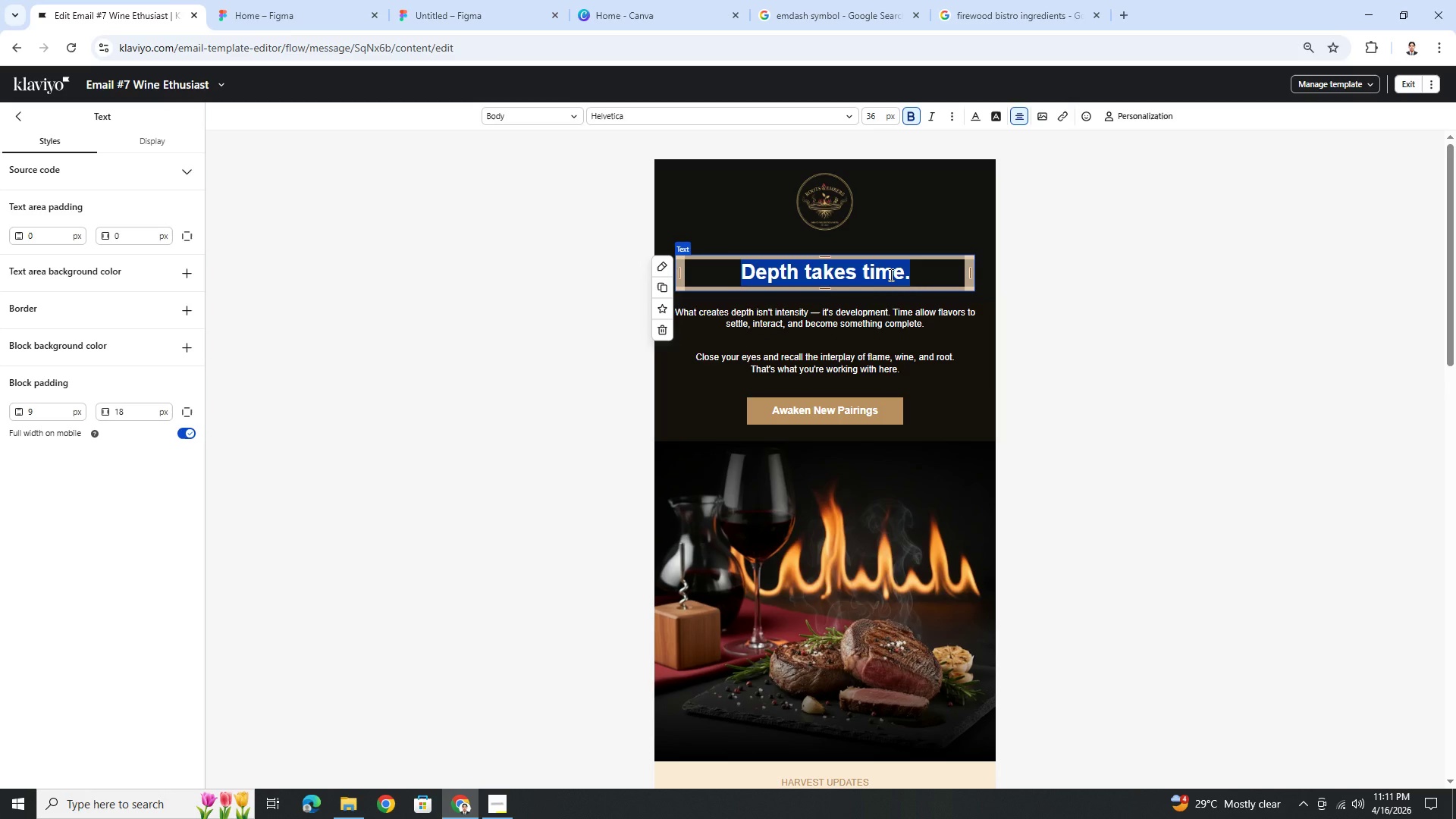 
left_click([913, 295])
 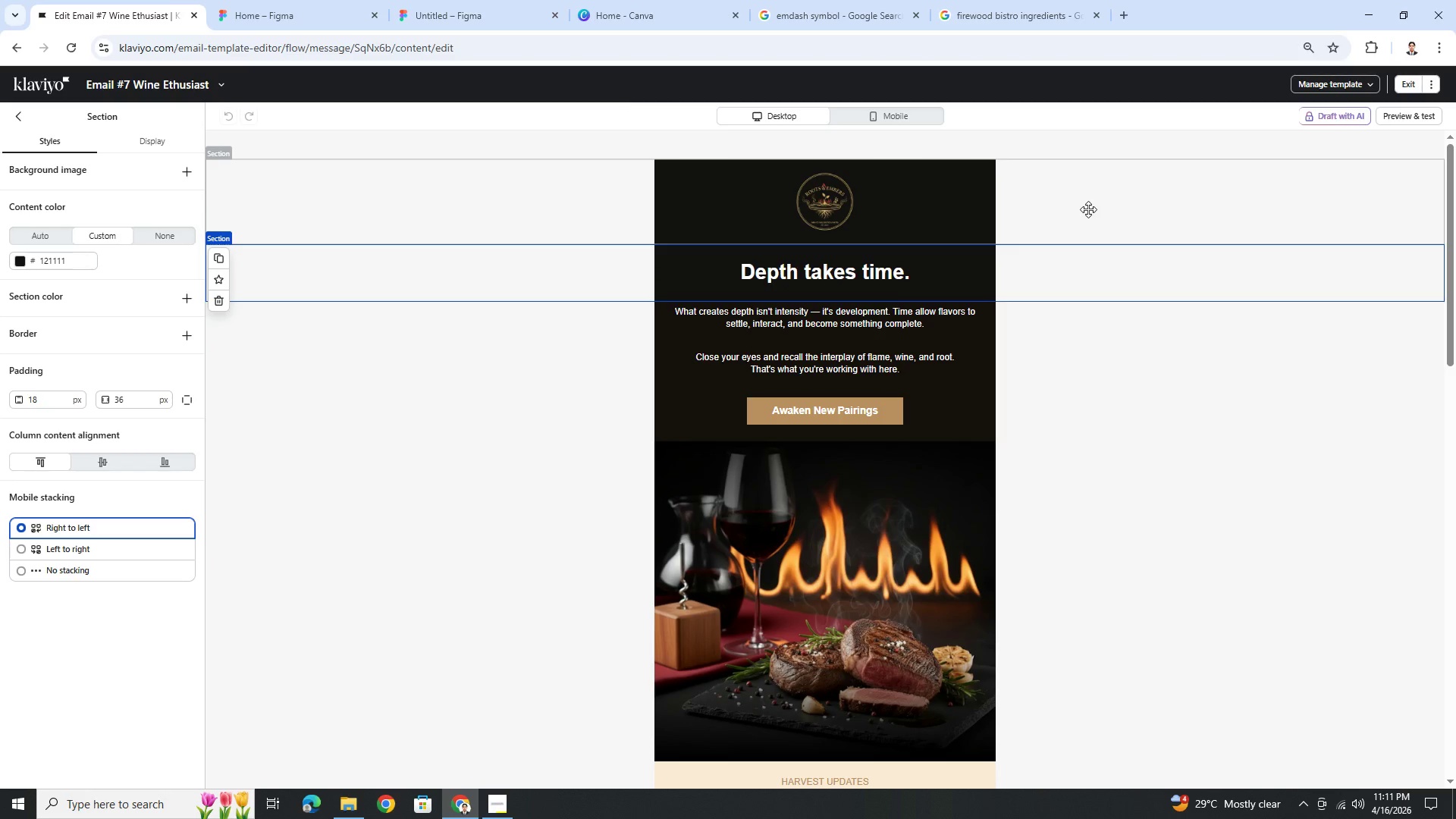 
wait(8.53)
 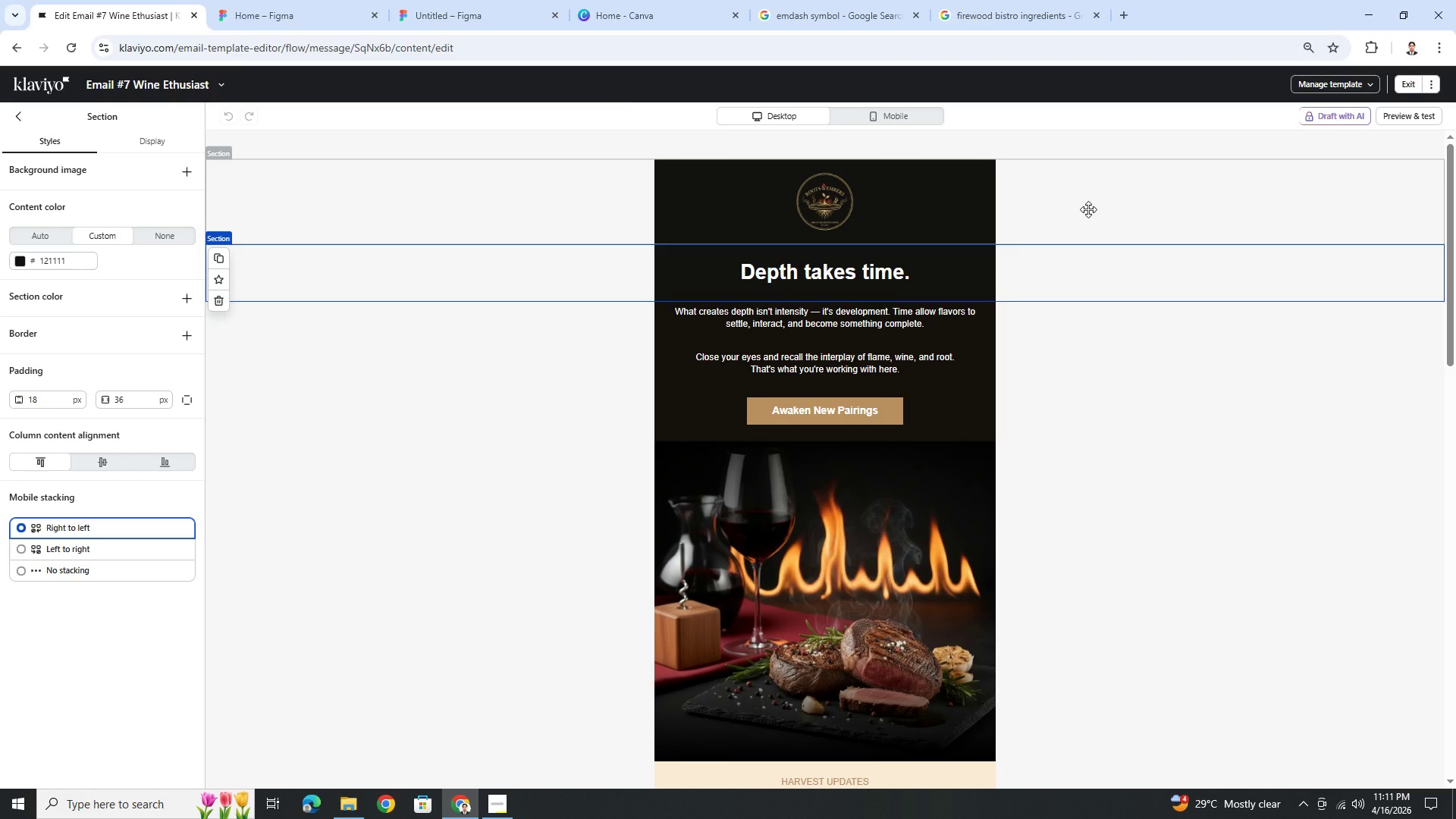 
left_click([1398, 83])
 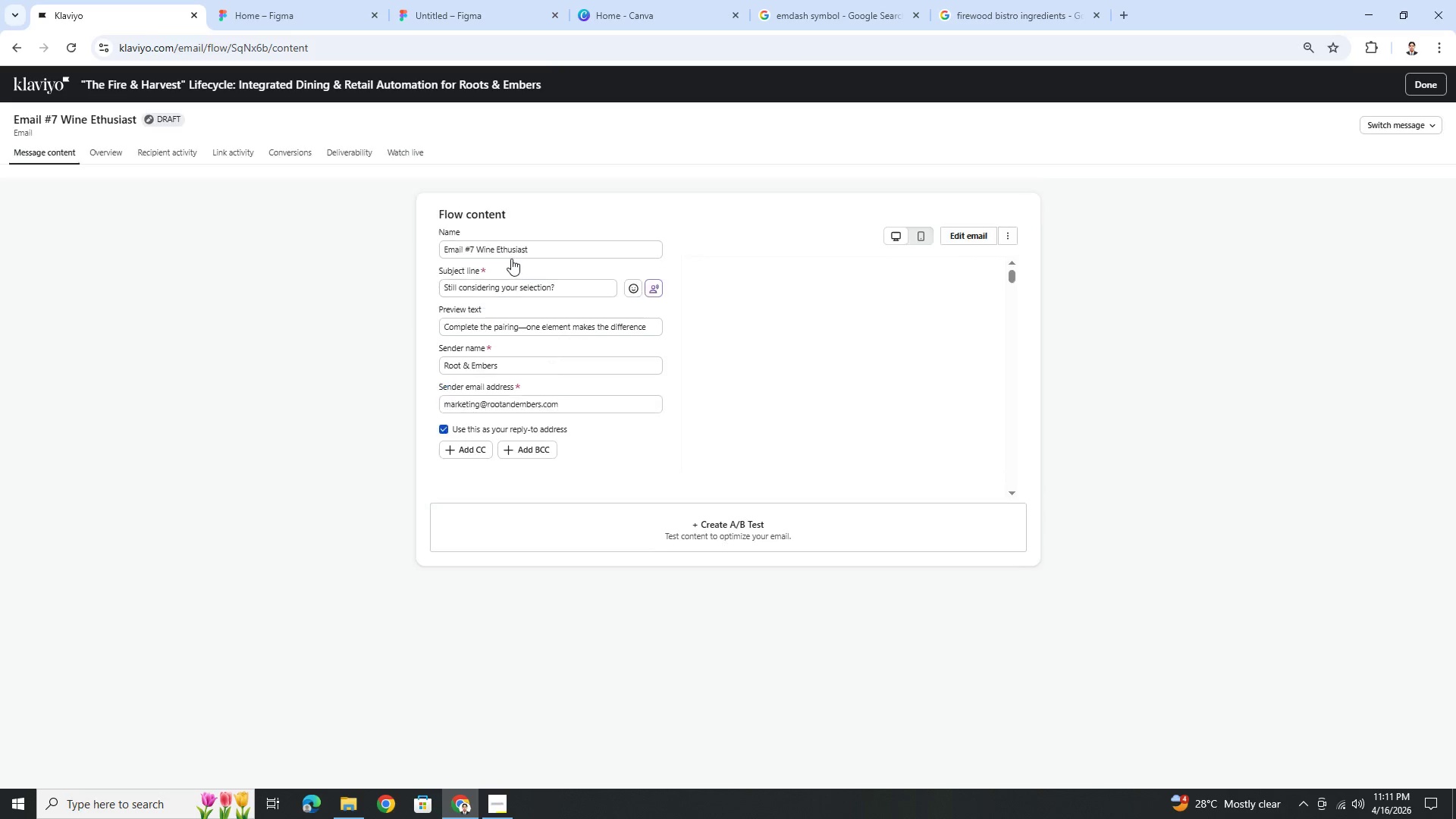 
double_click([522, 271])
 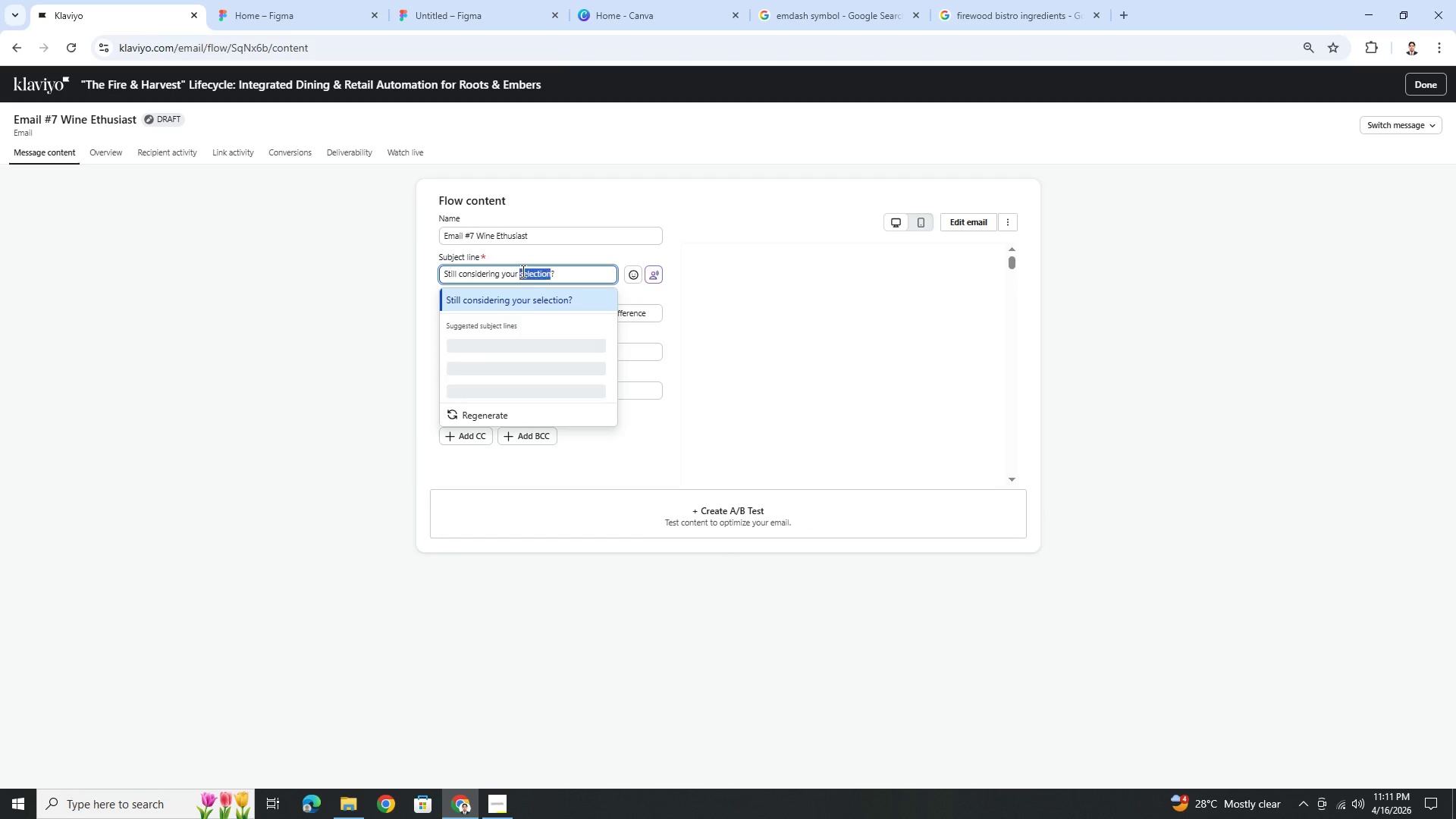 
triple_click([522, 271])
 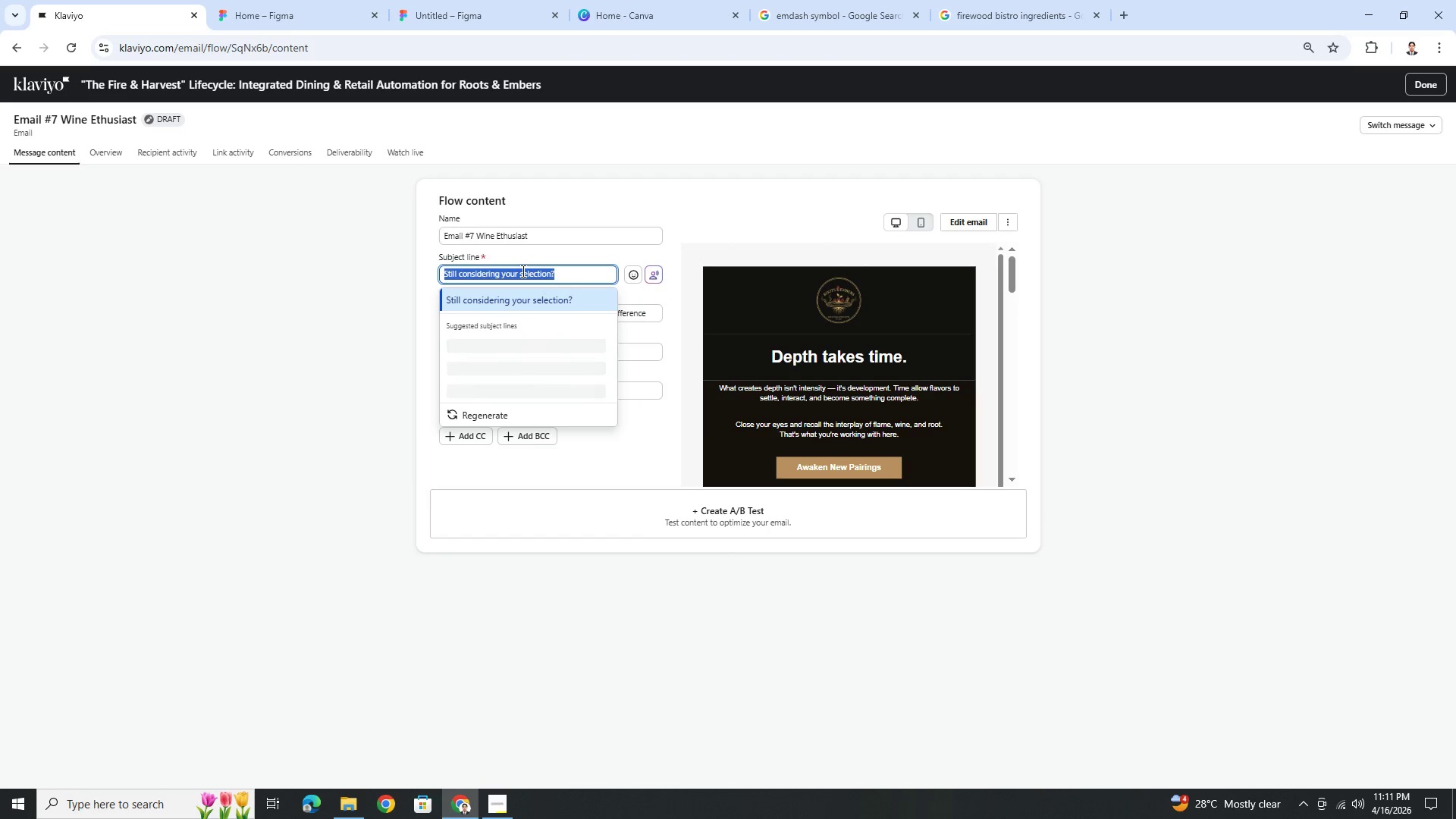 
type(Not sure where to begin?)
 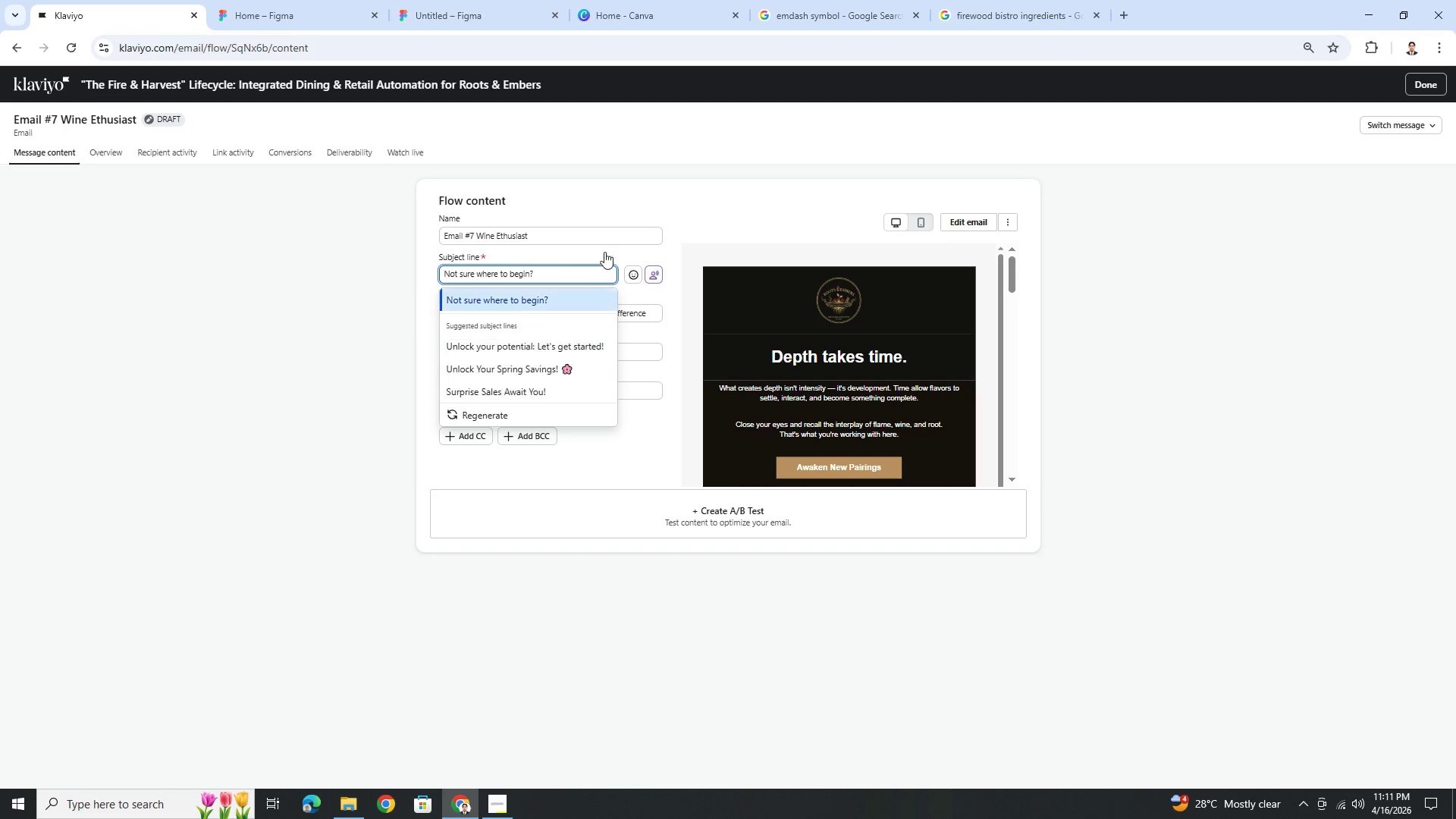 
left_click([739, 245])
 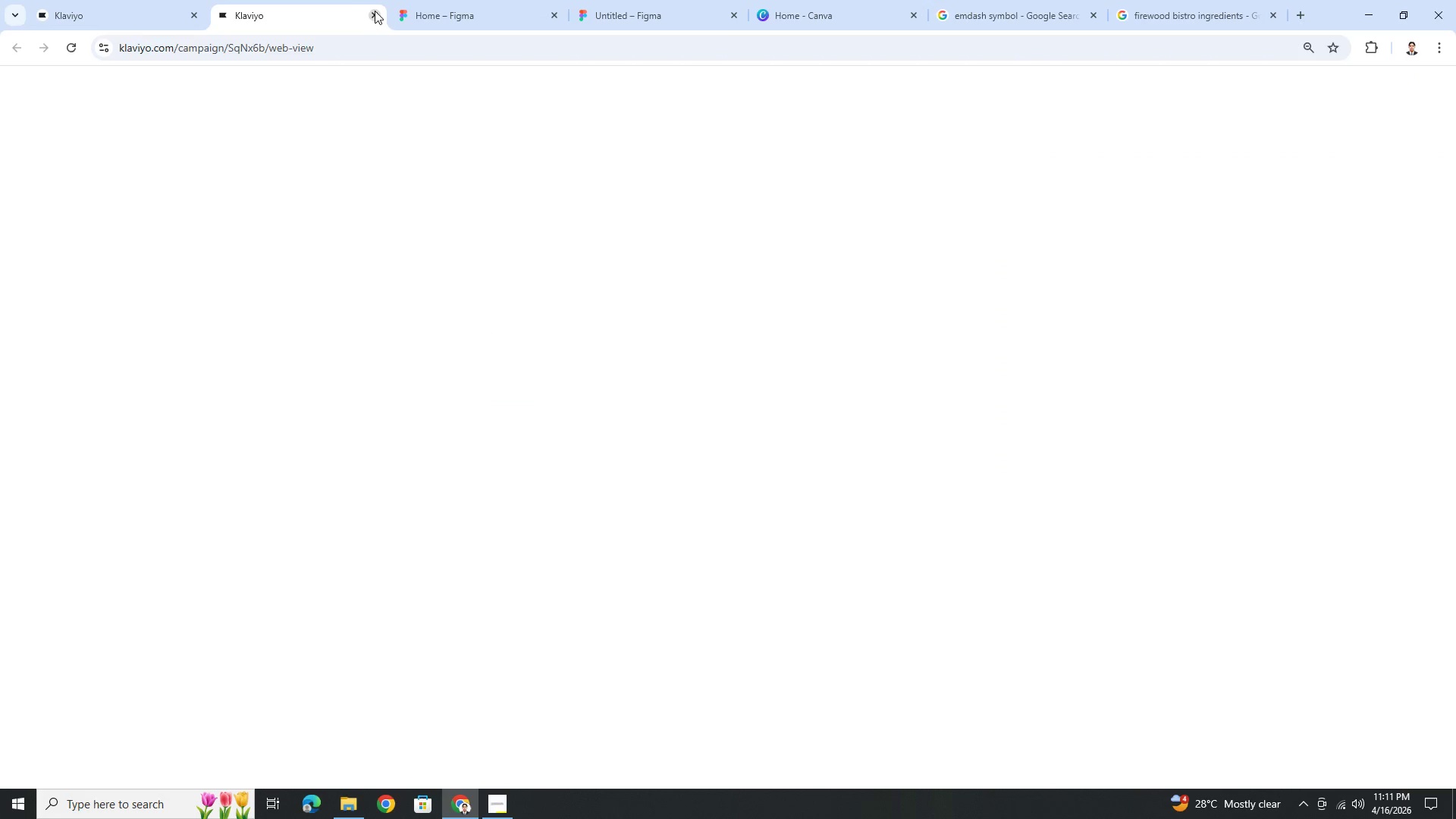 
left_click([375, 11])
 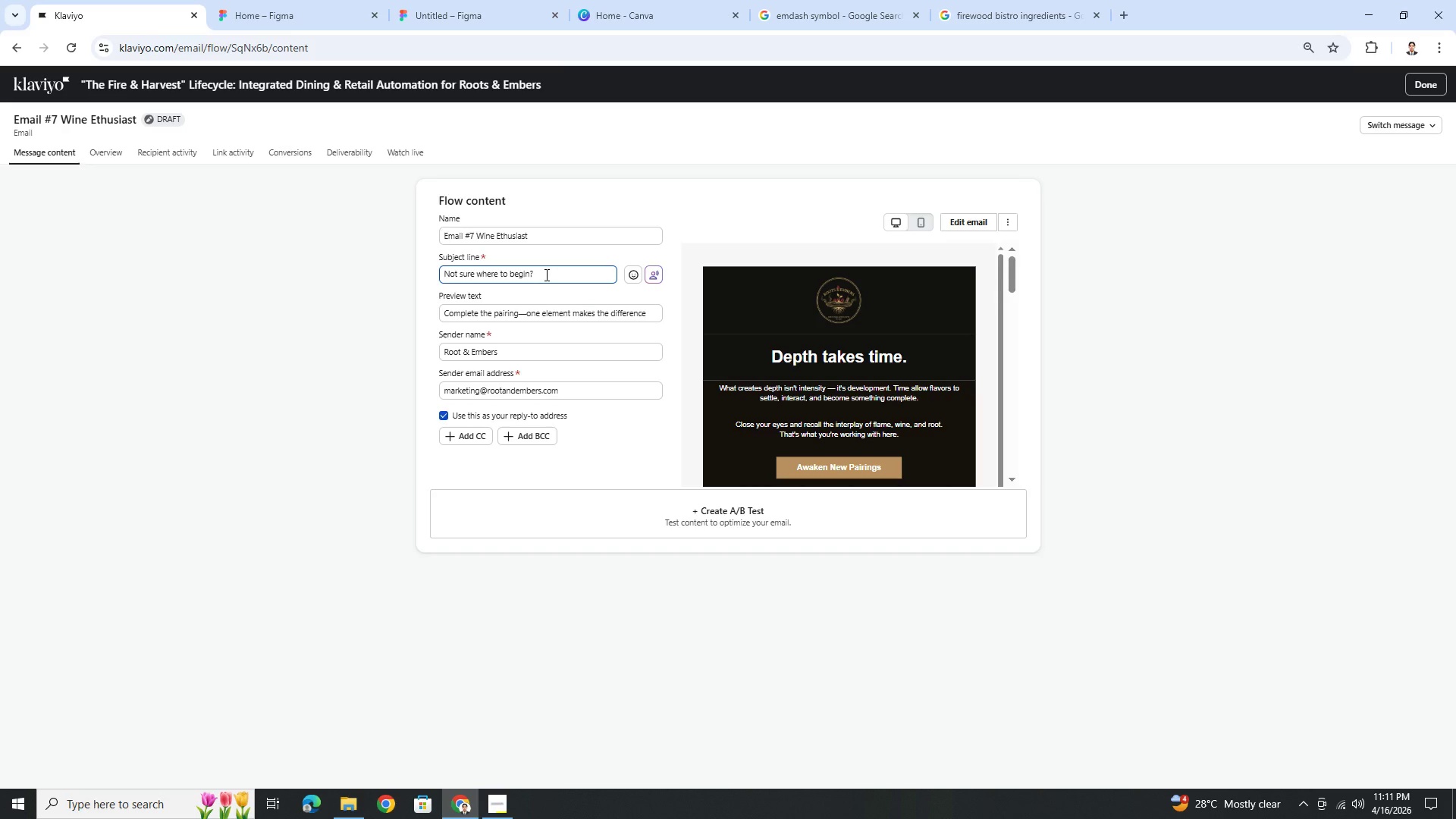 
wait(6.64)
 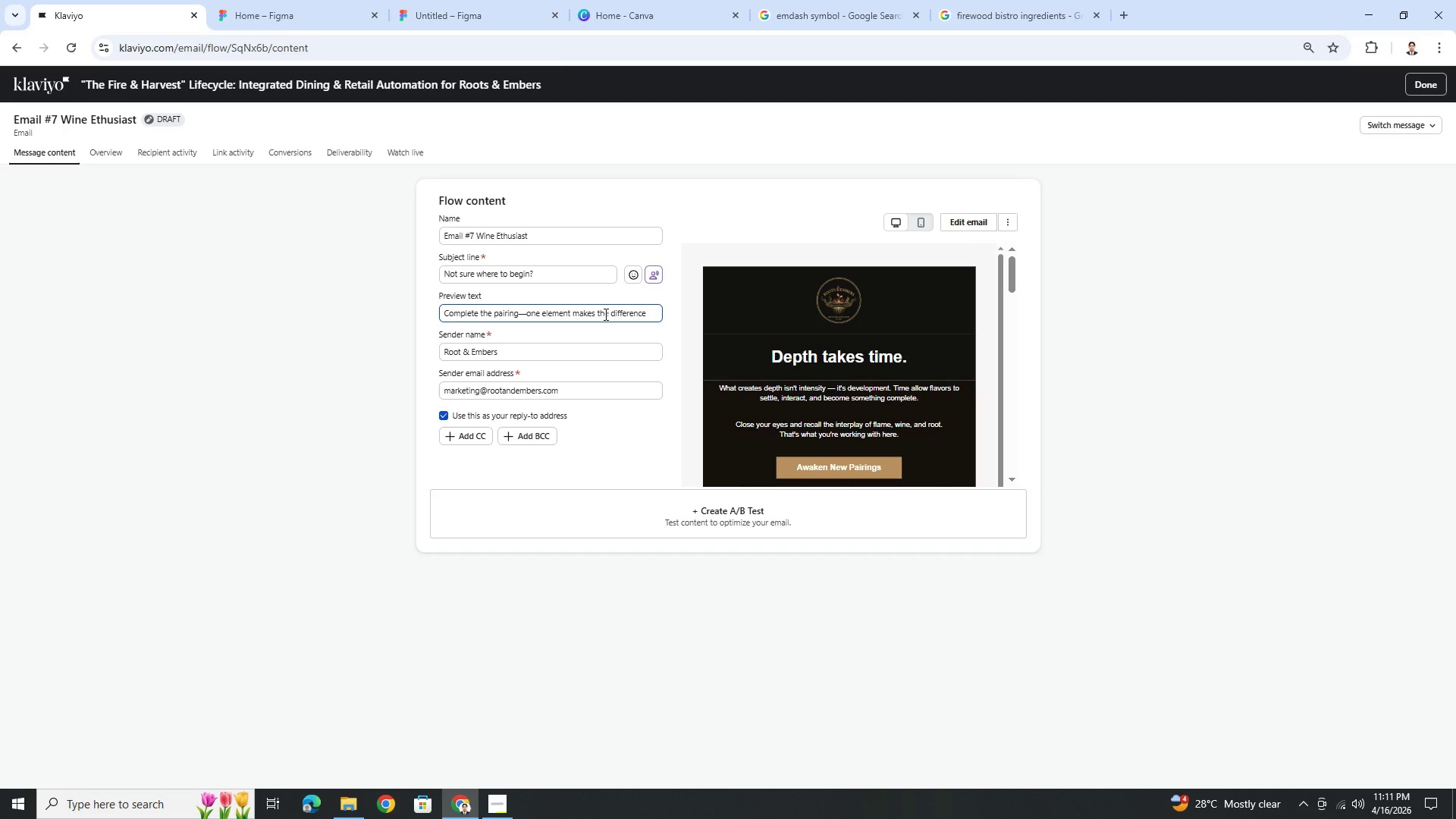 
left_click([545, 275])
 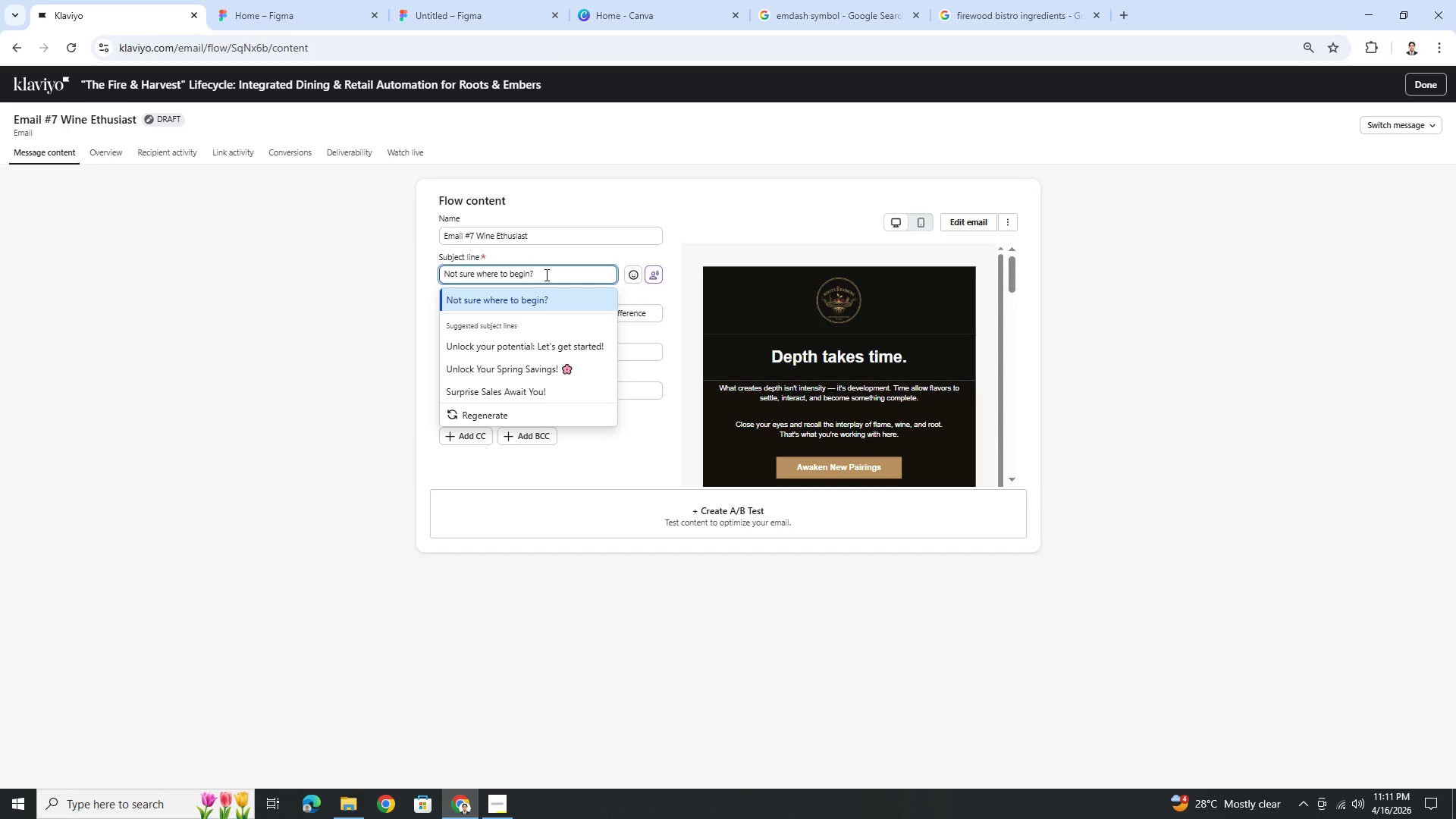 
key(Space)
 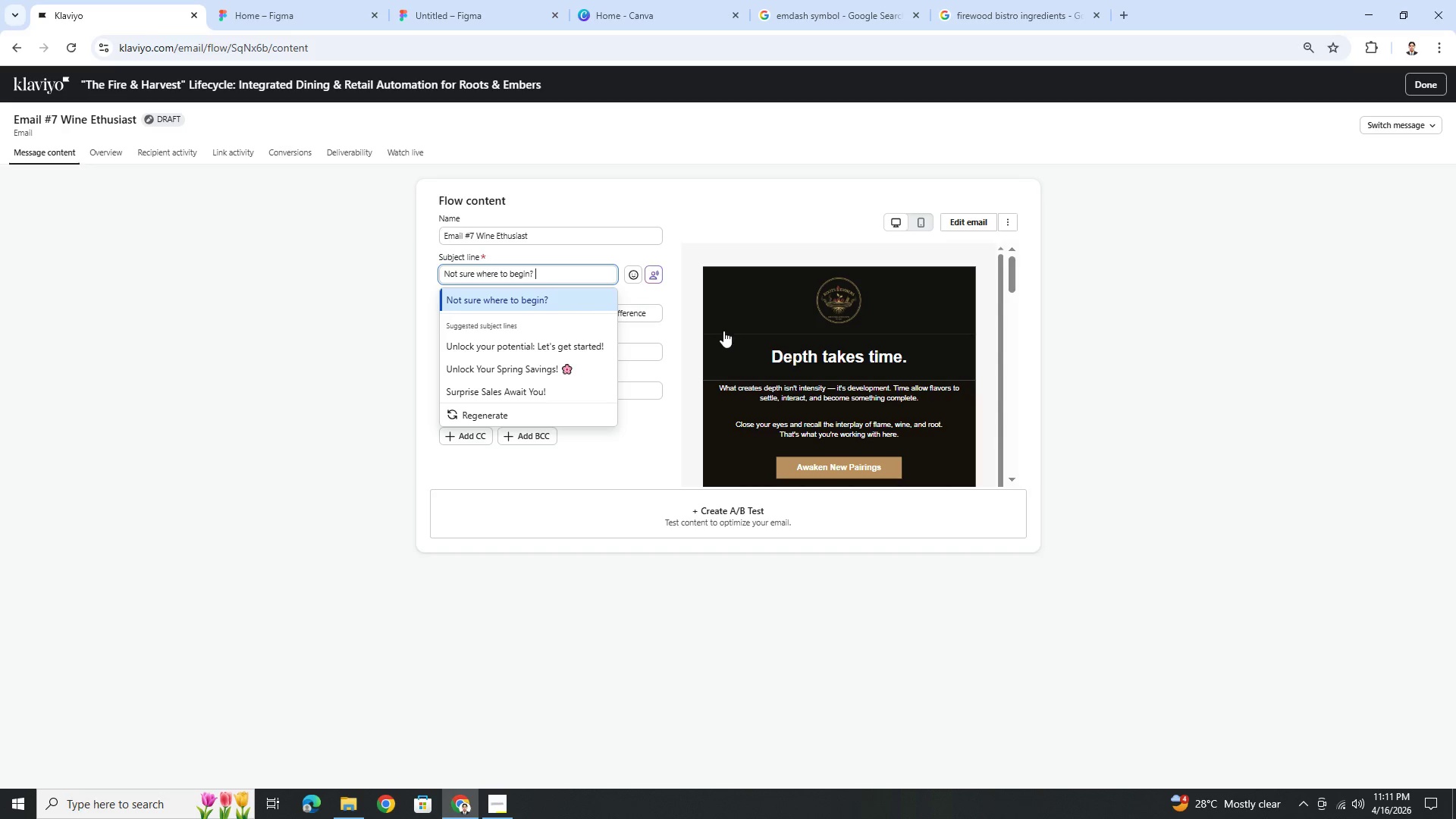 
type(Start with structure)
 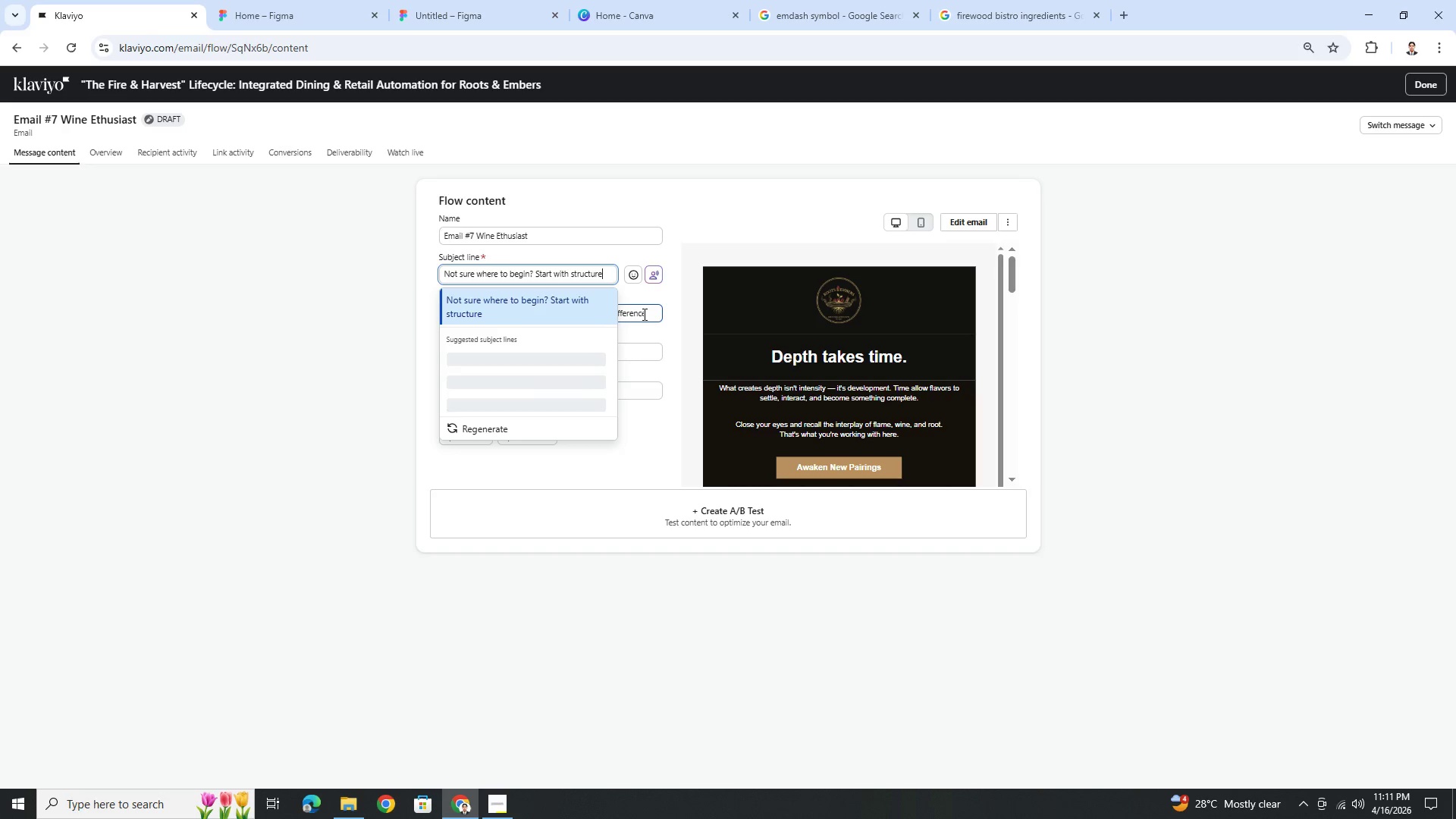 
double_click([644, 314])
 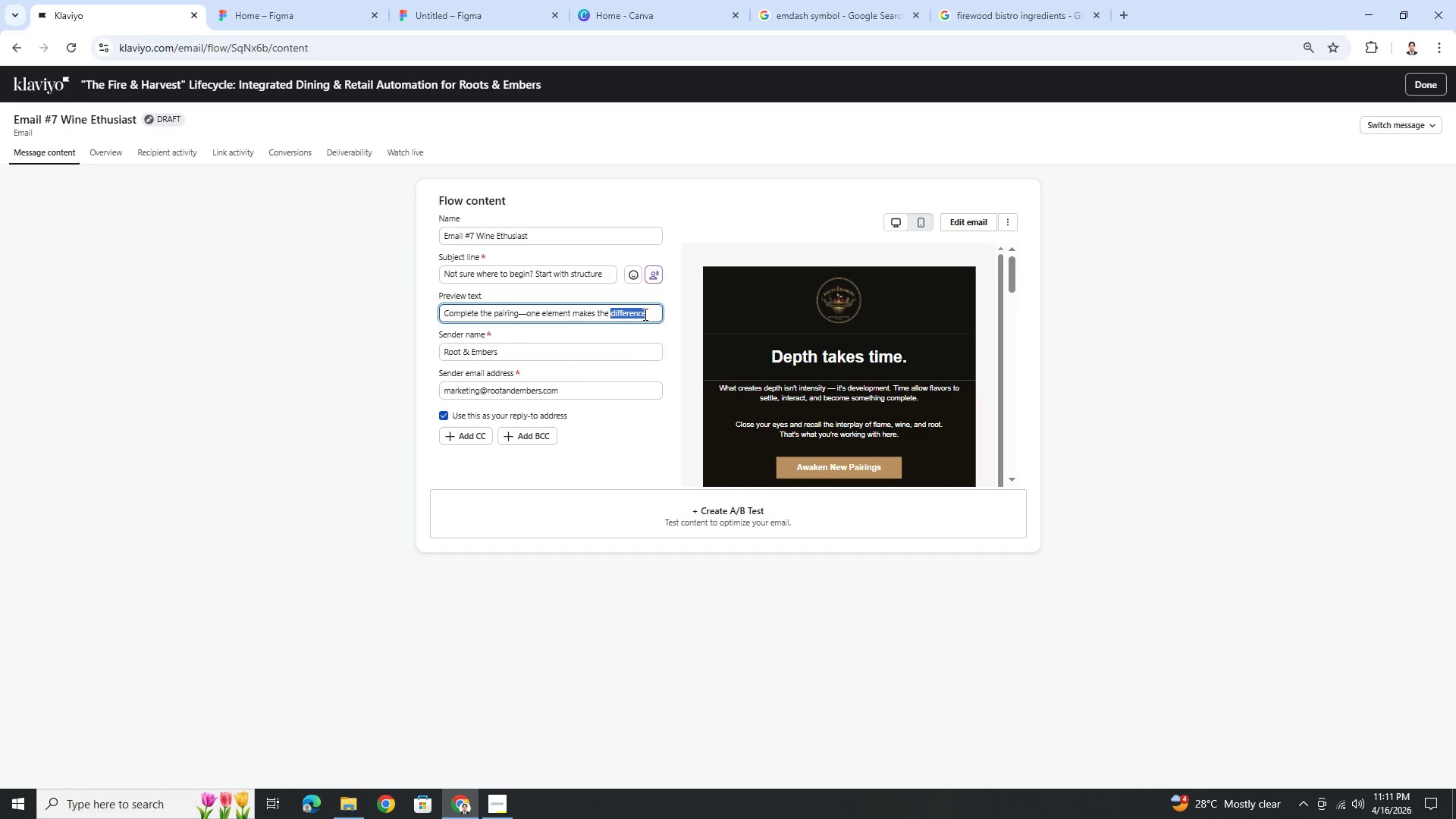 
triple_click([644, 314])
 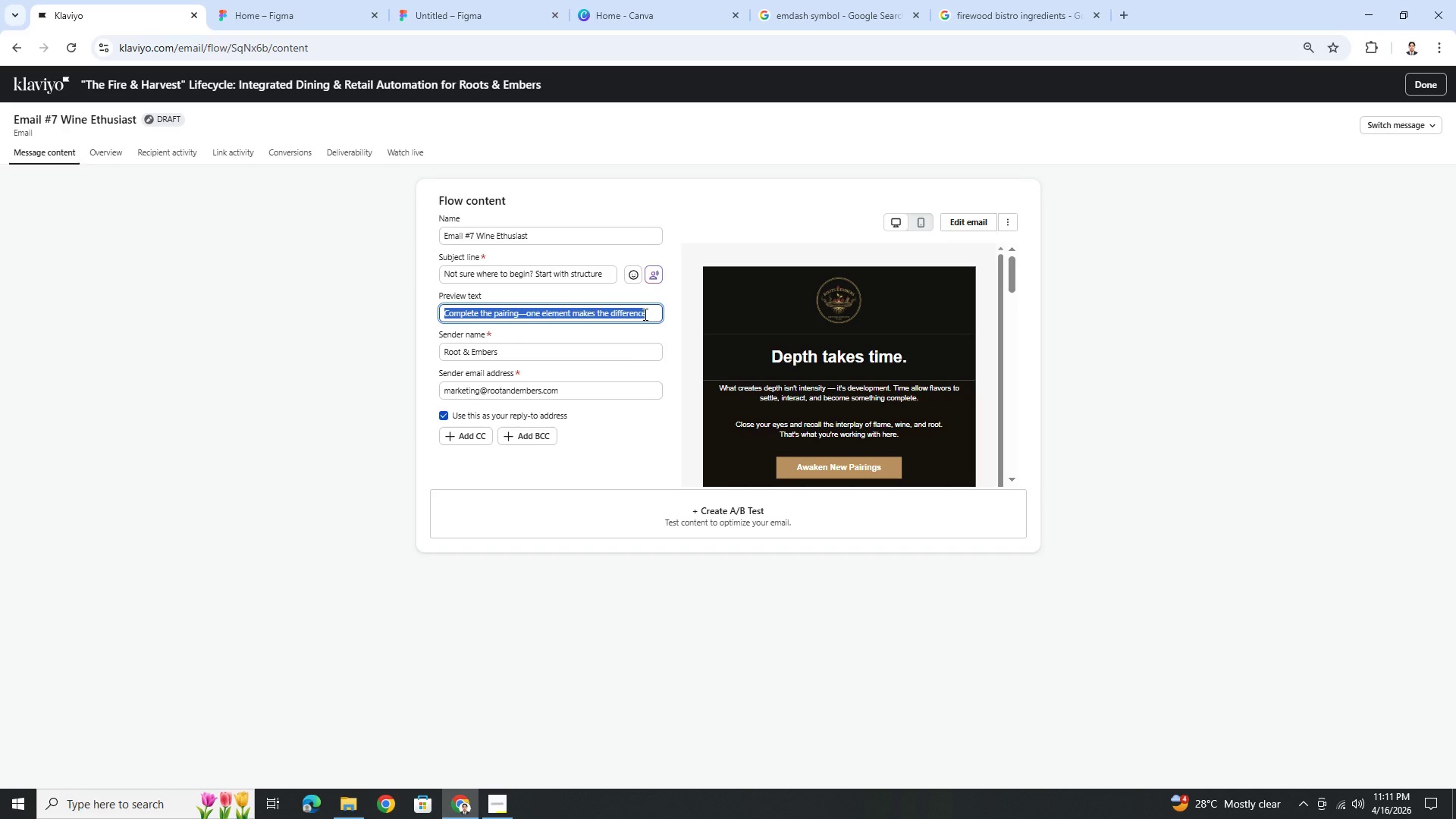 
key(Backspace)
 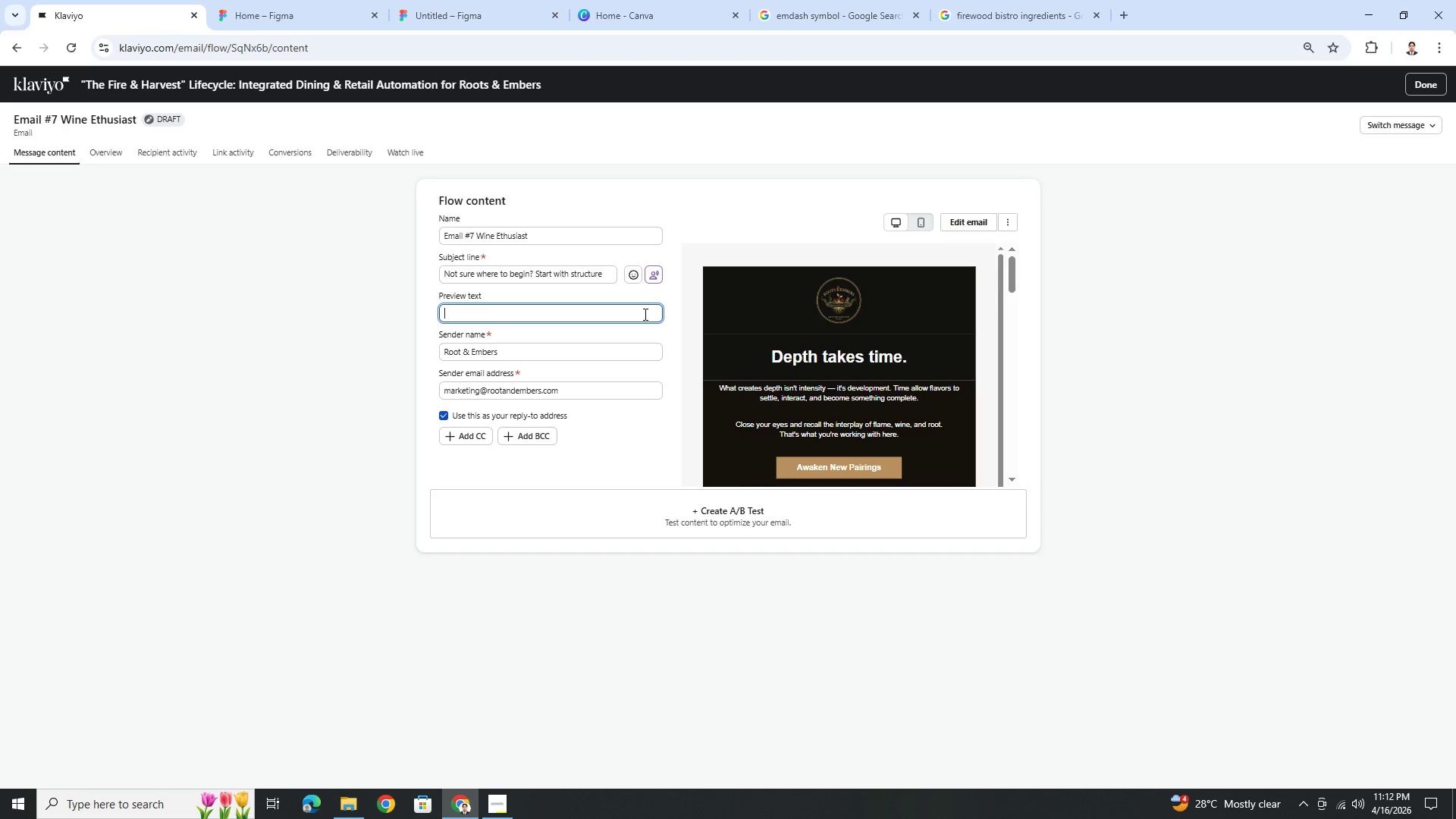 
wait(17.23)
 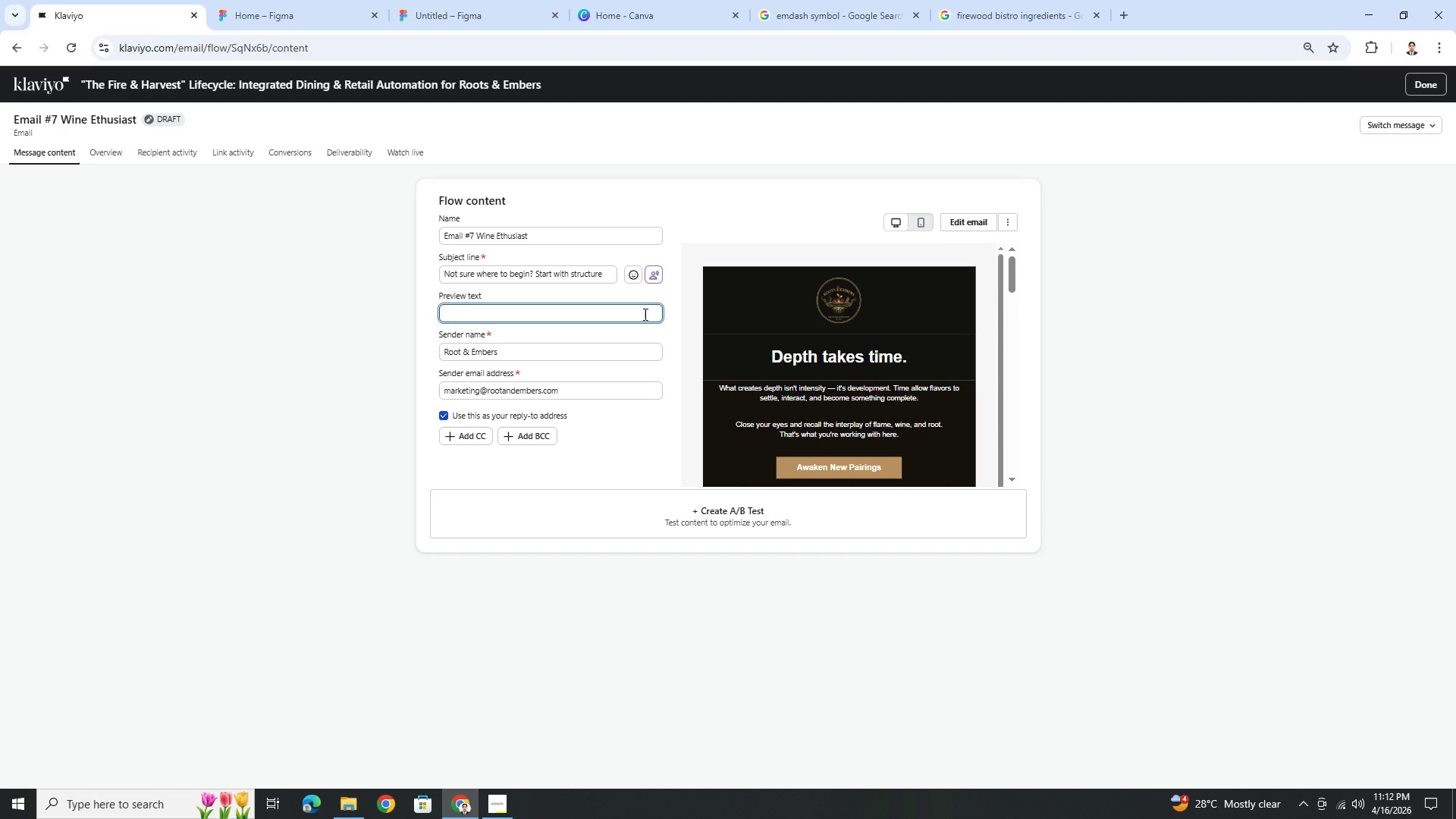 
type(S)
key(Backspace)
type(One element is enough to change )
 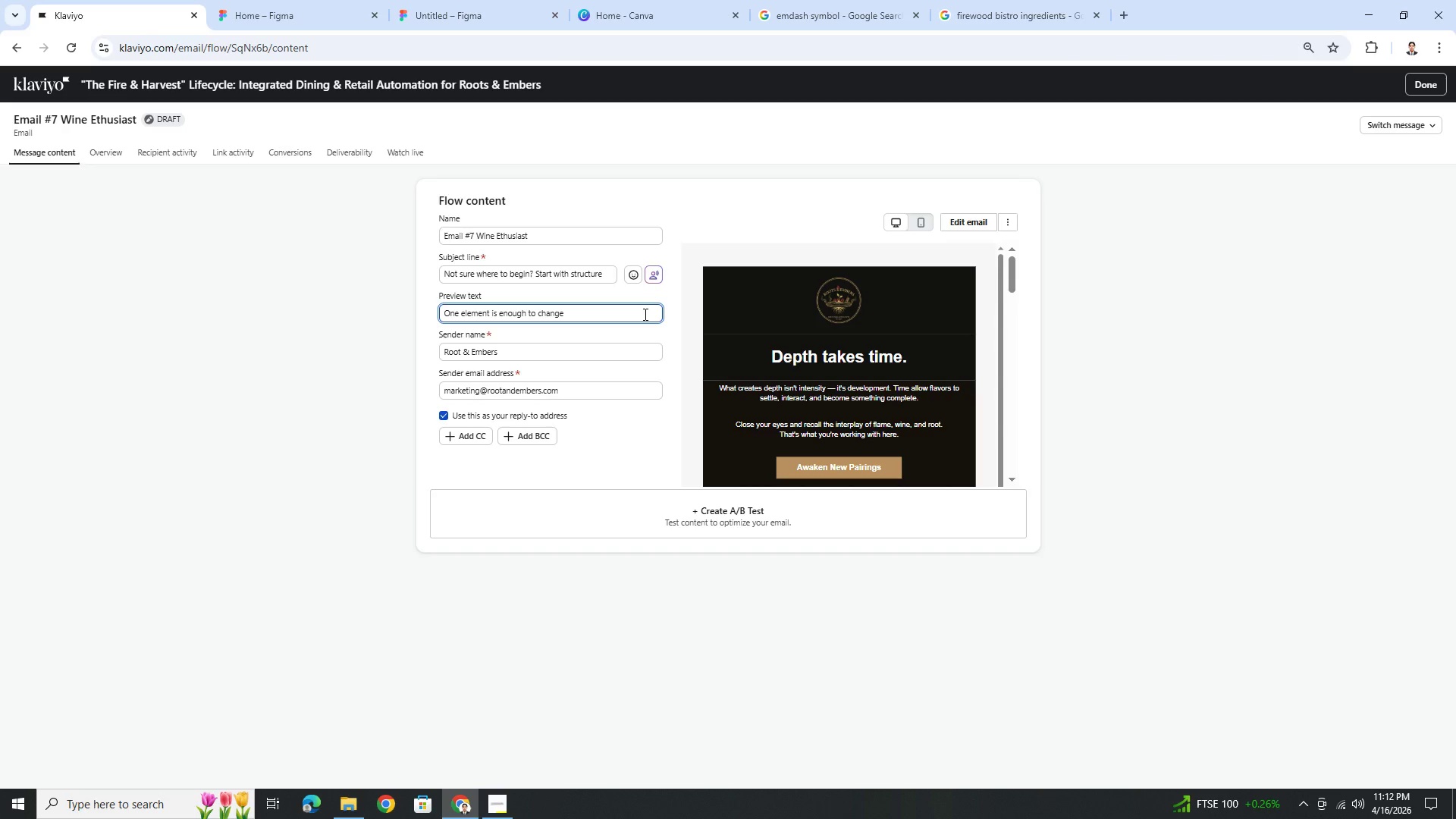 
wait(5.67)
 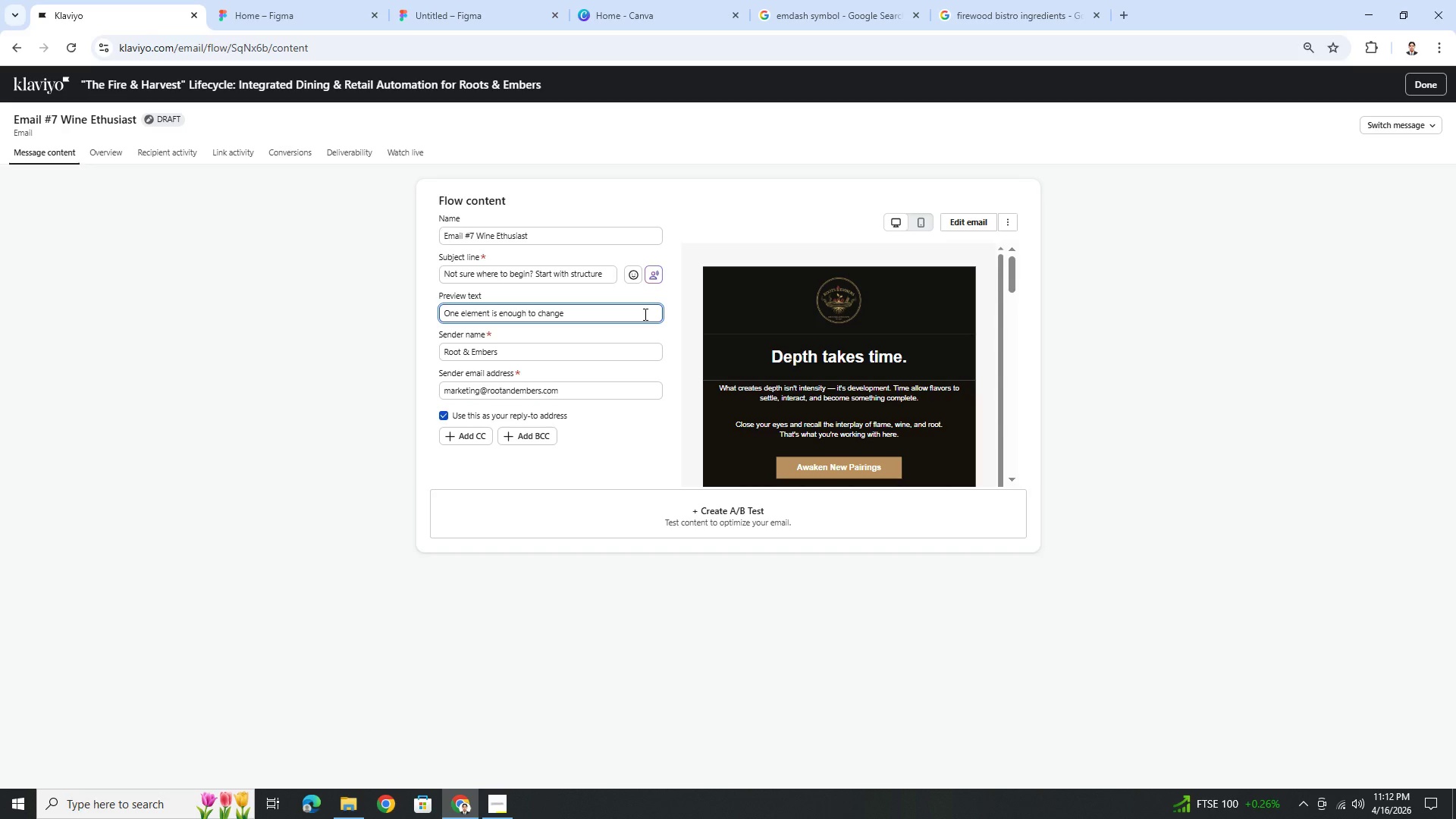 
type(how everything pairs)
 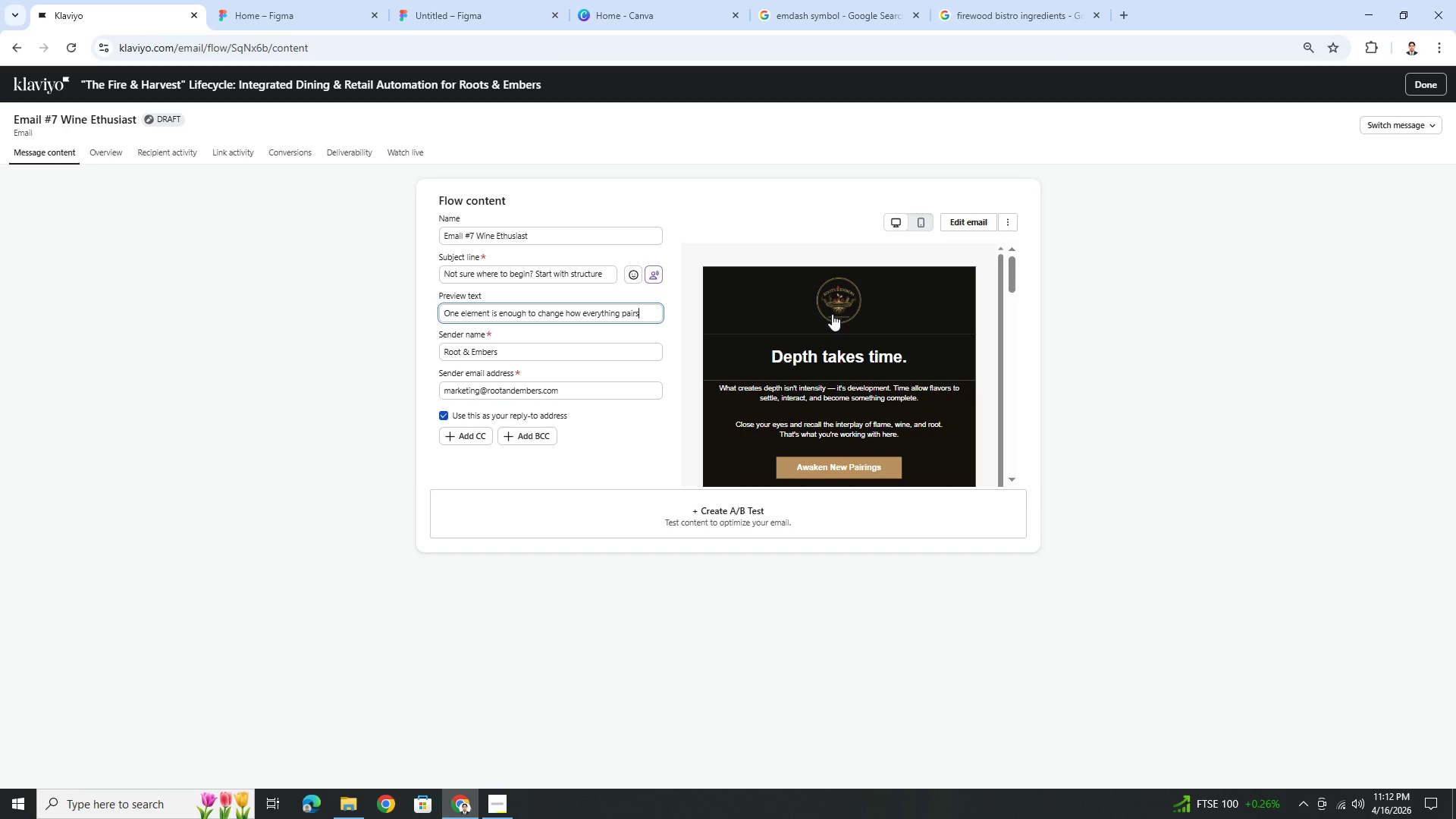 
wait(11.36)
 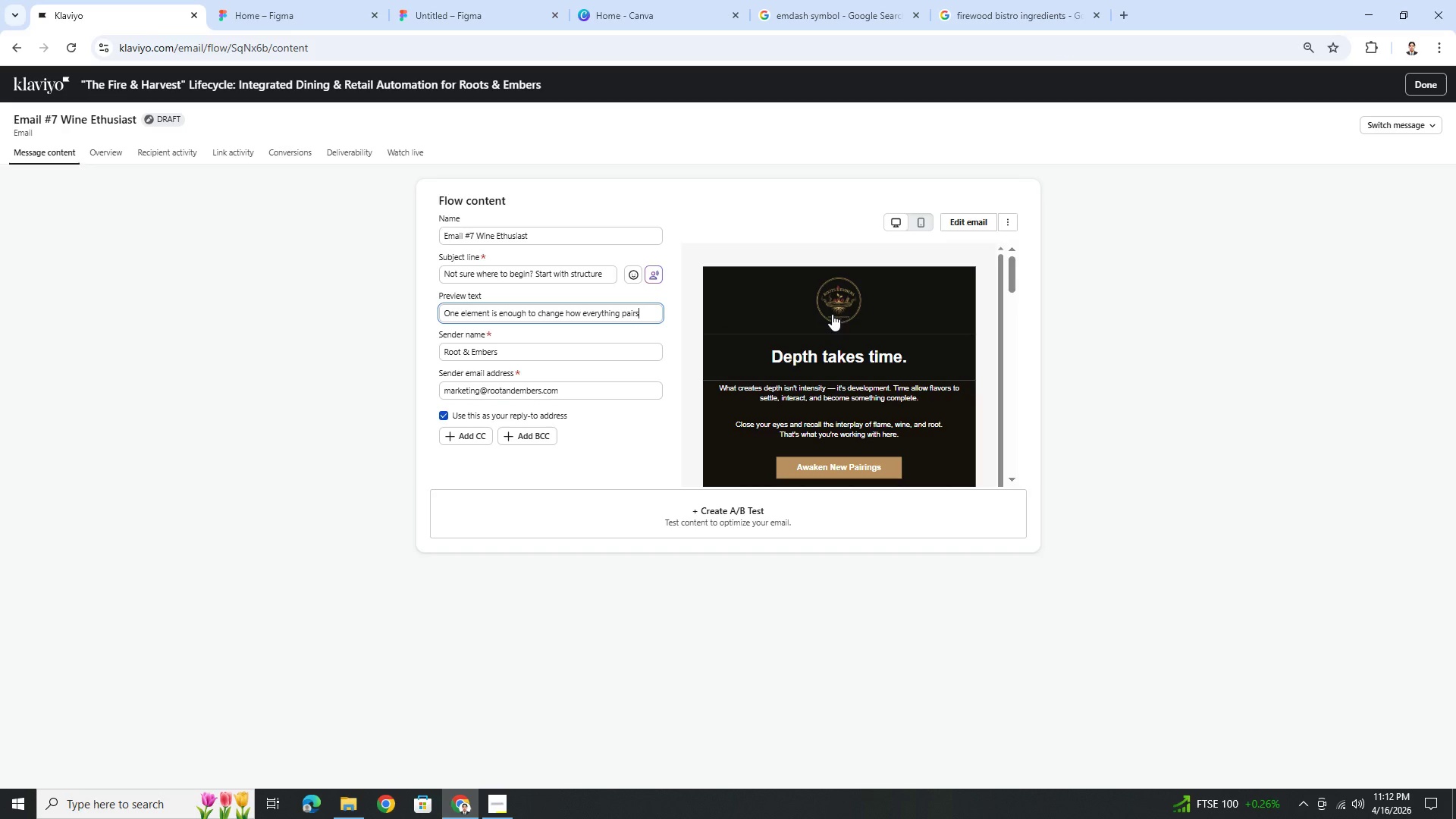 
left_click([974, 224])
 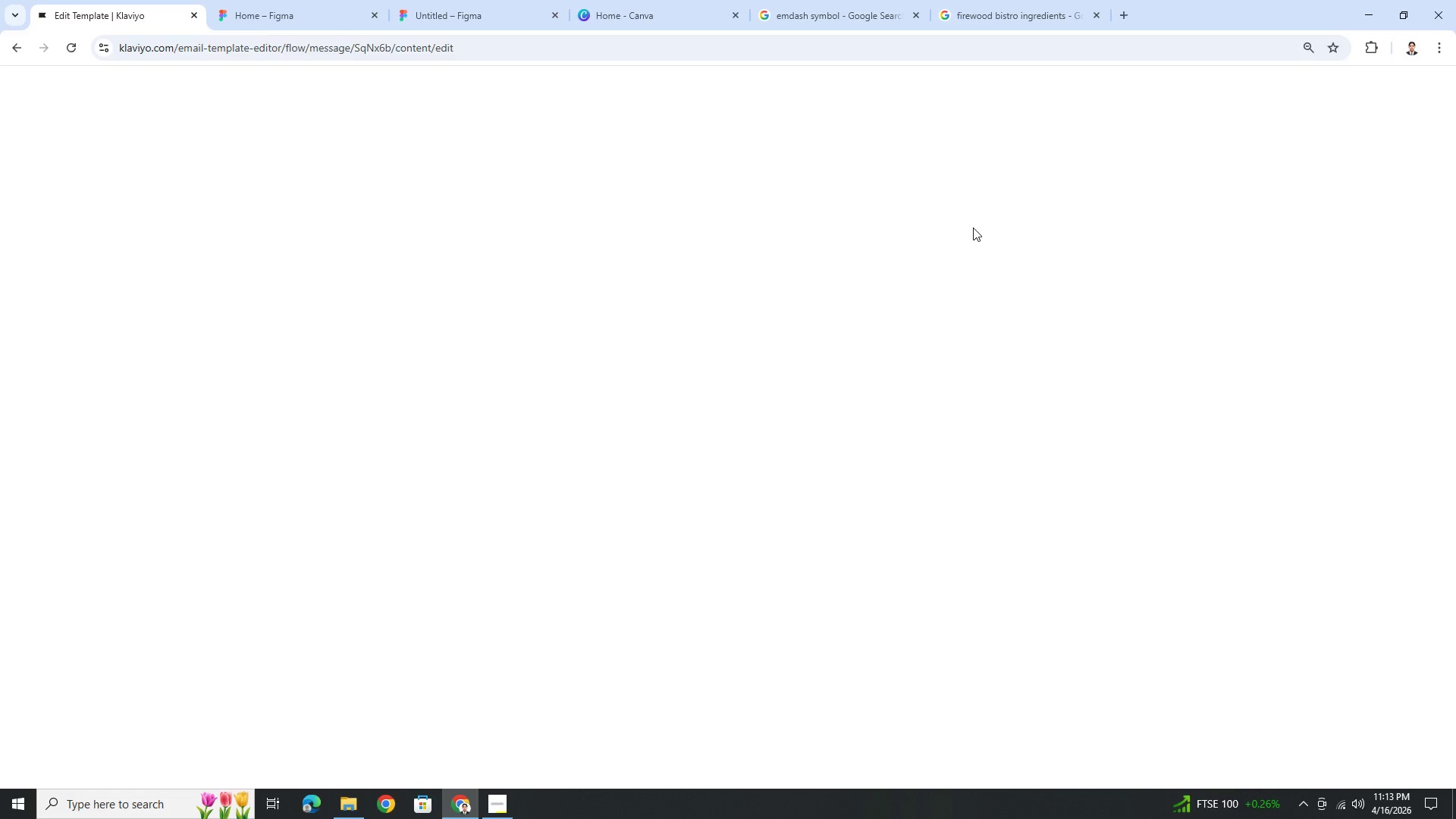 
wait(12.45)
 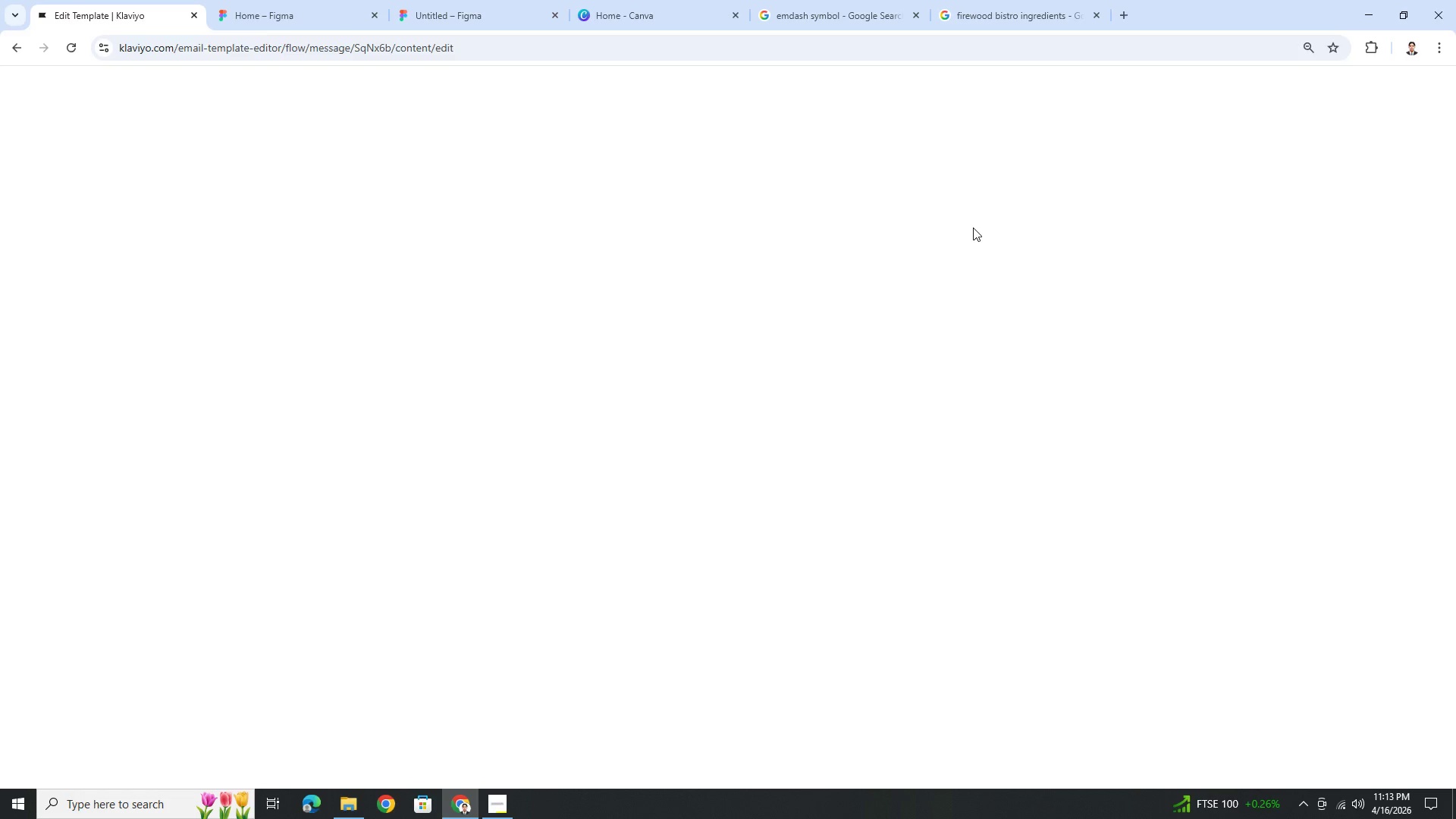 
left_click([930, 272])
 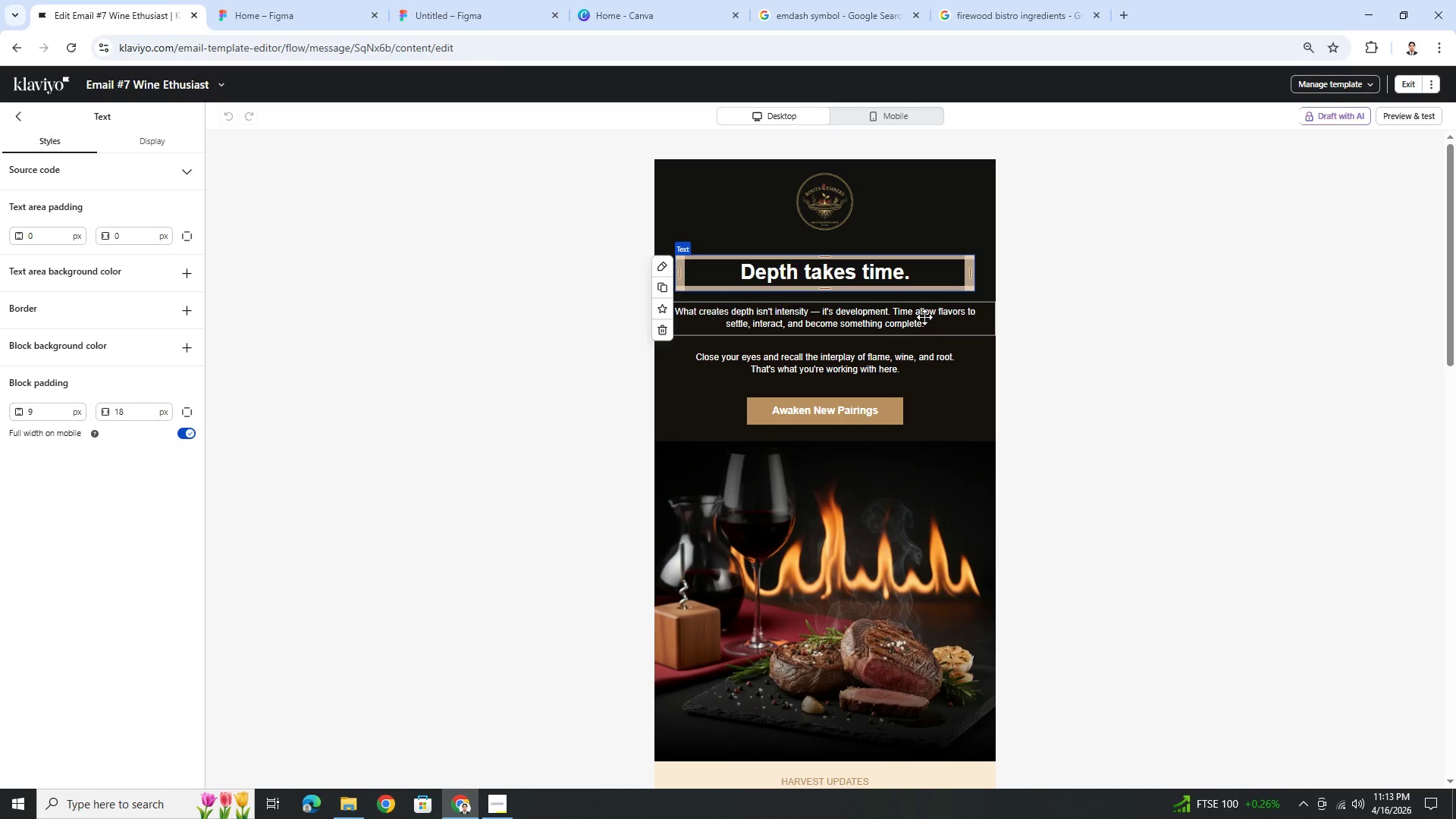 
left_click([922, 313])
 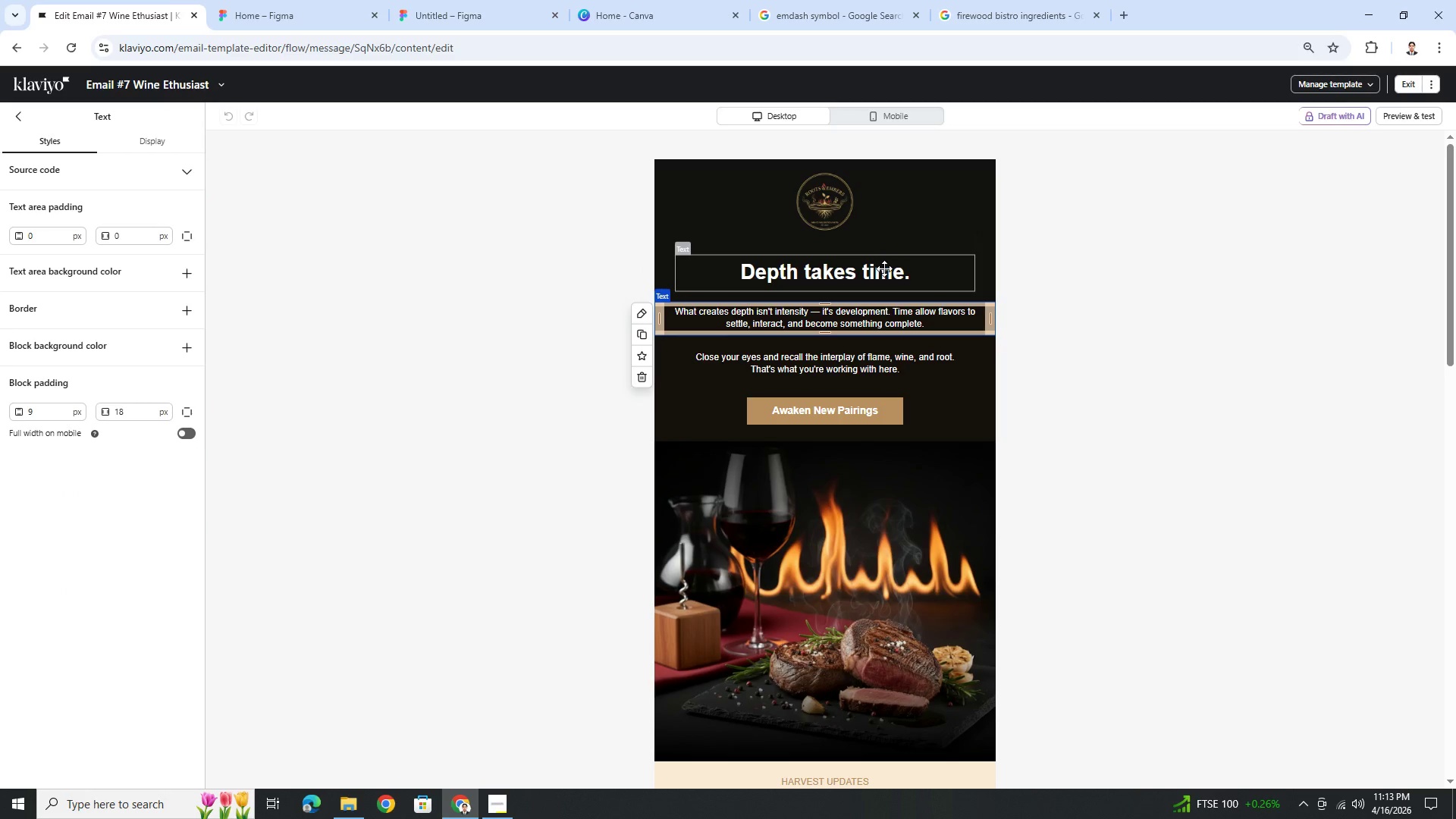 
double_click([884, 268])
 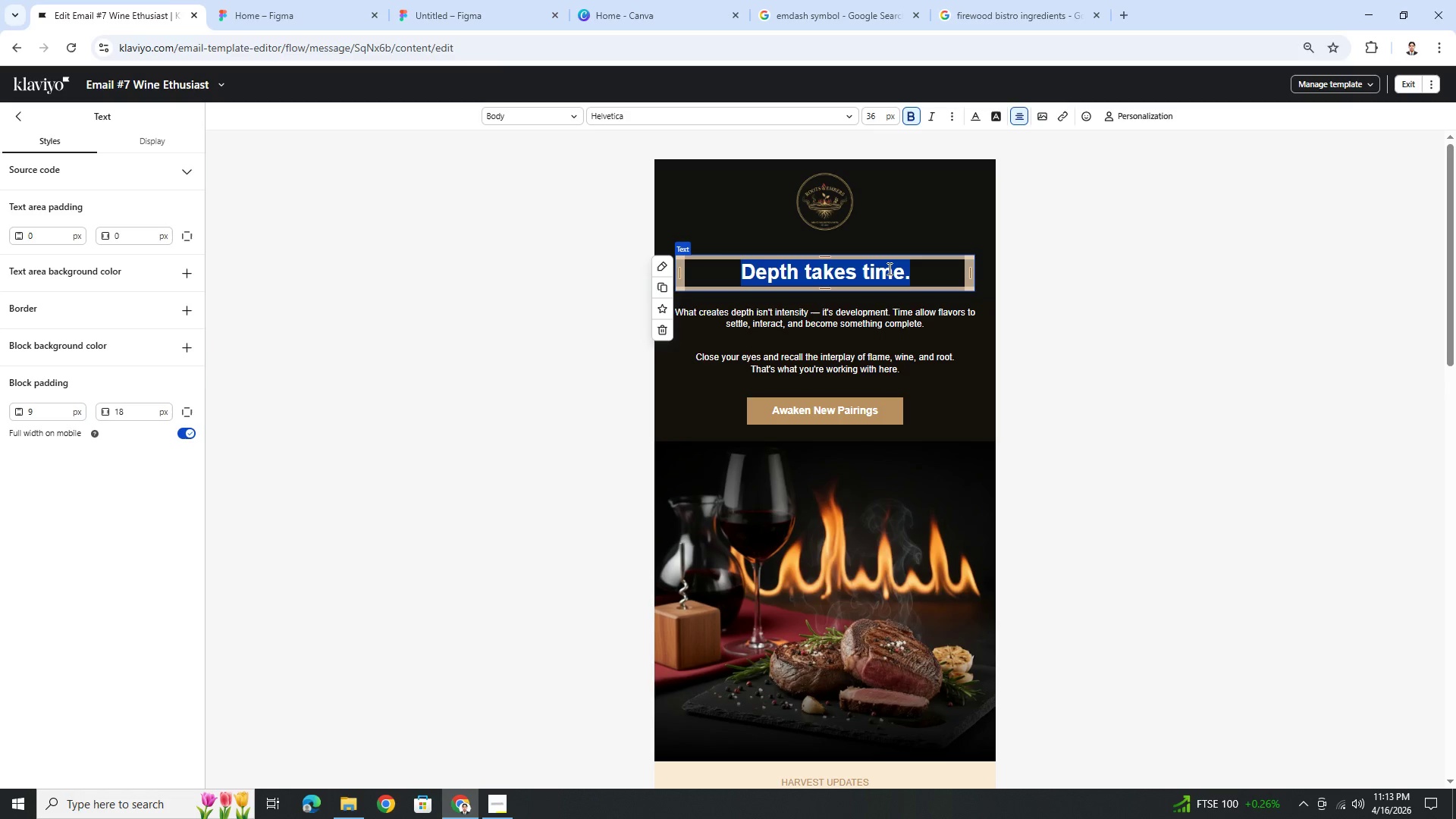 
left_click([896, 273])
 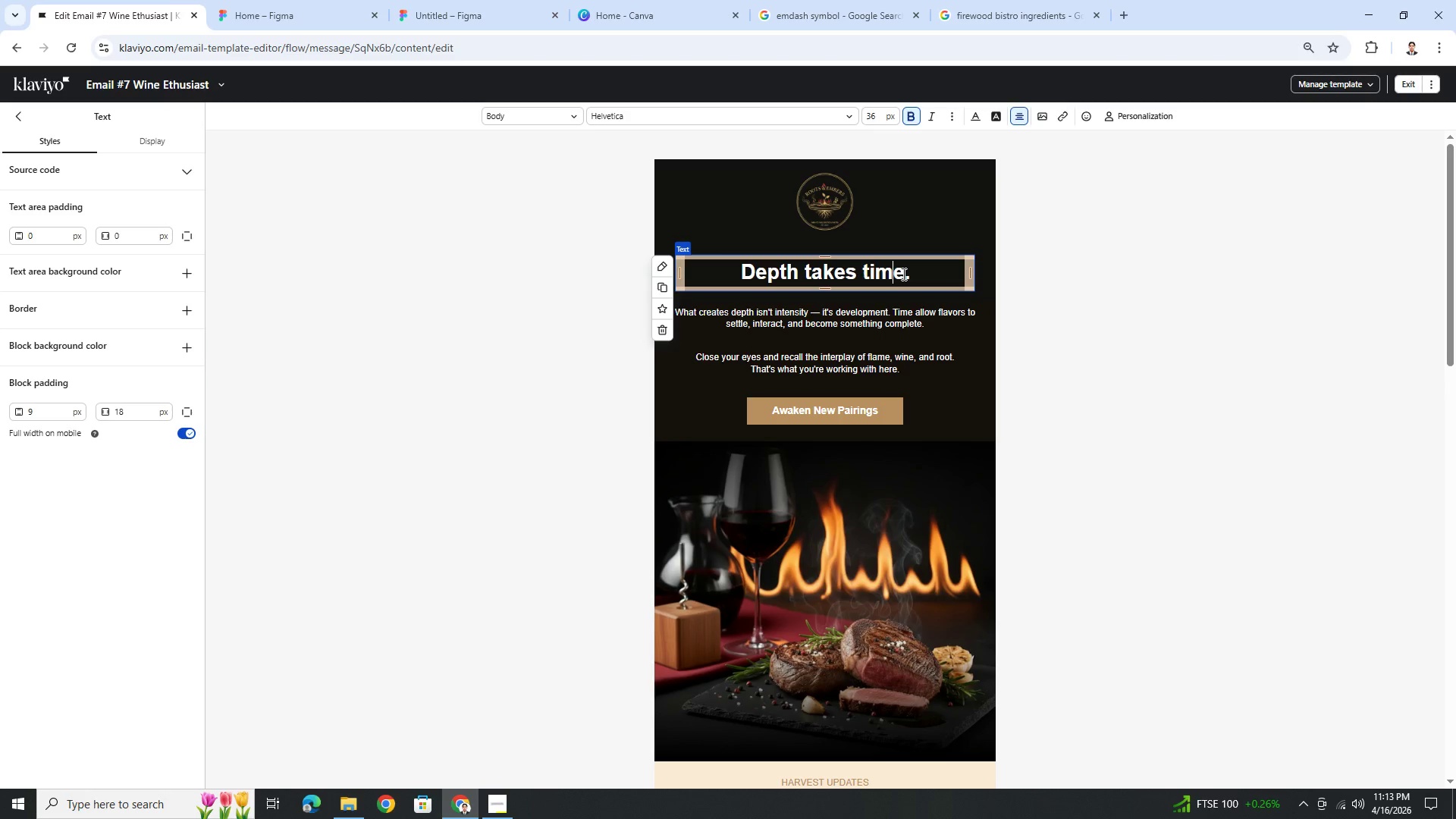 
left_click([902, 274])
 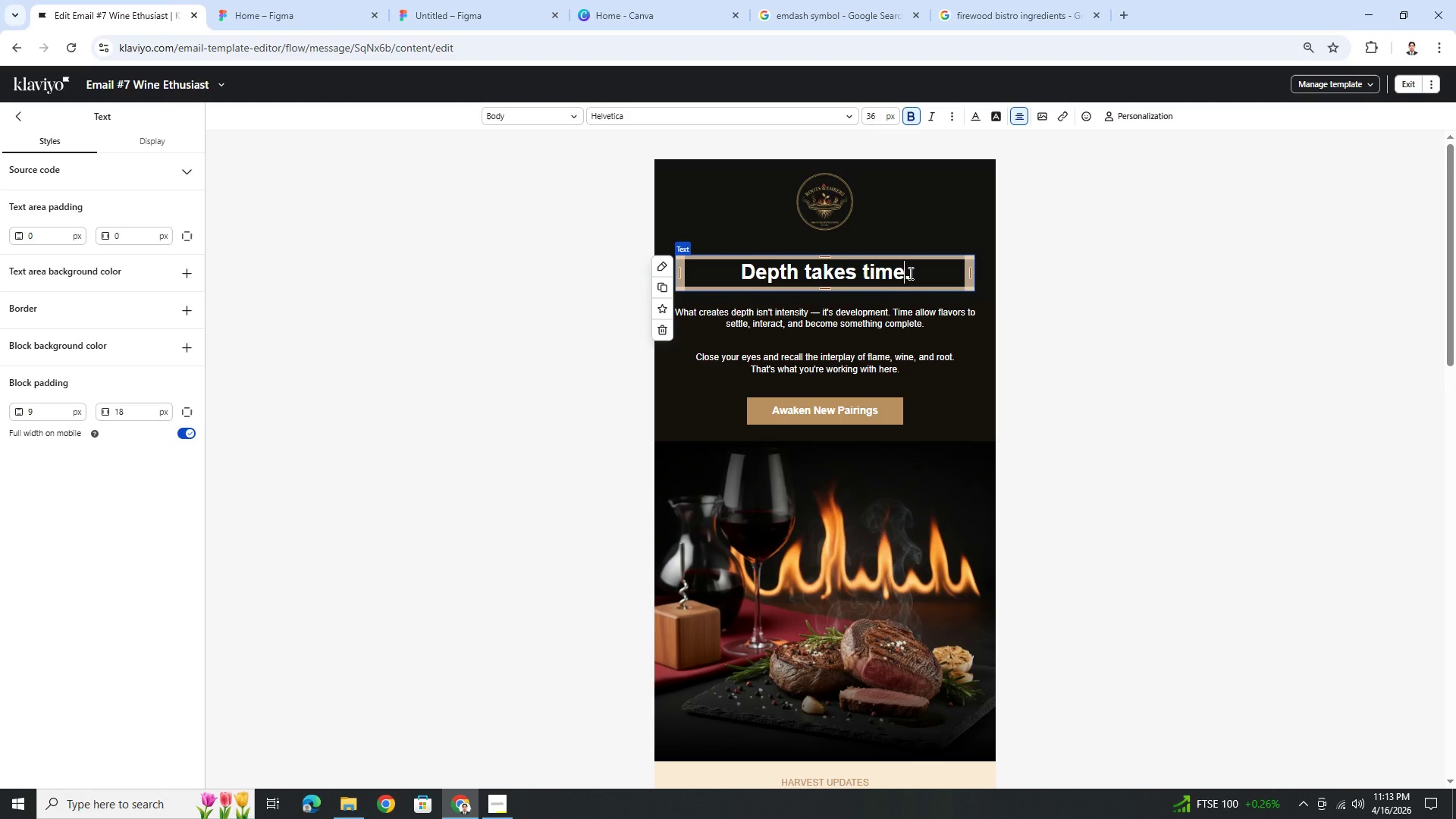 
wait(5.78)
 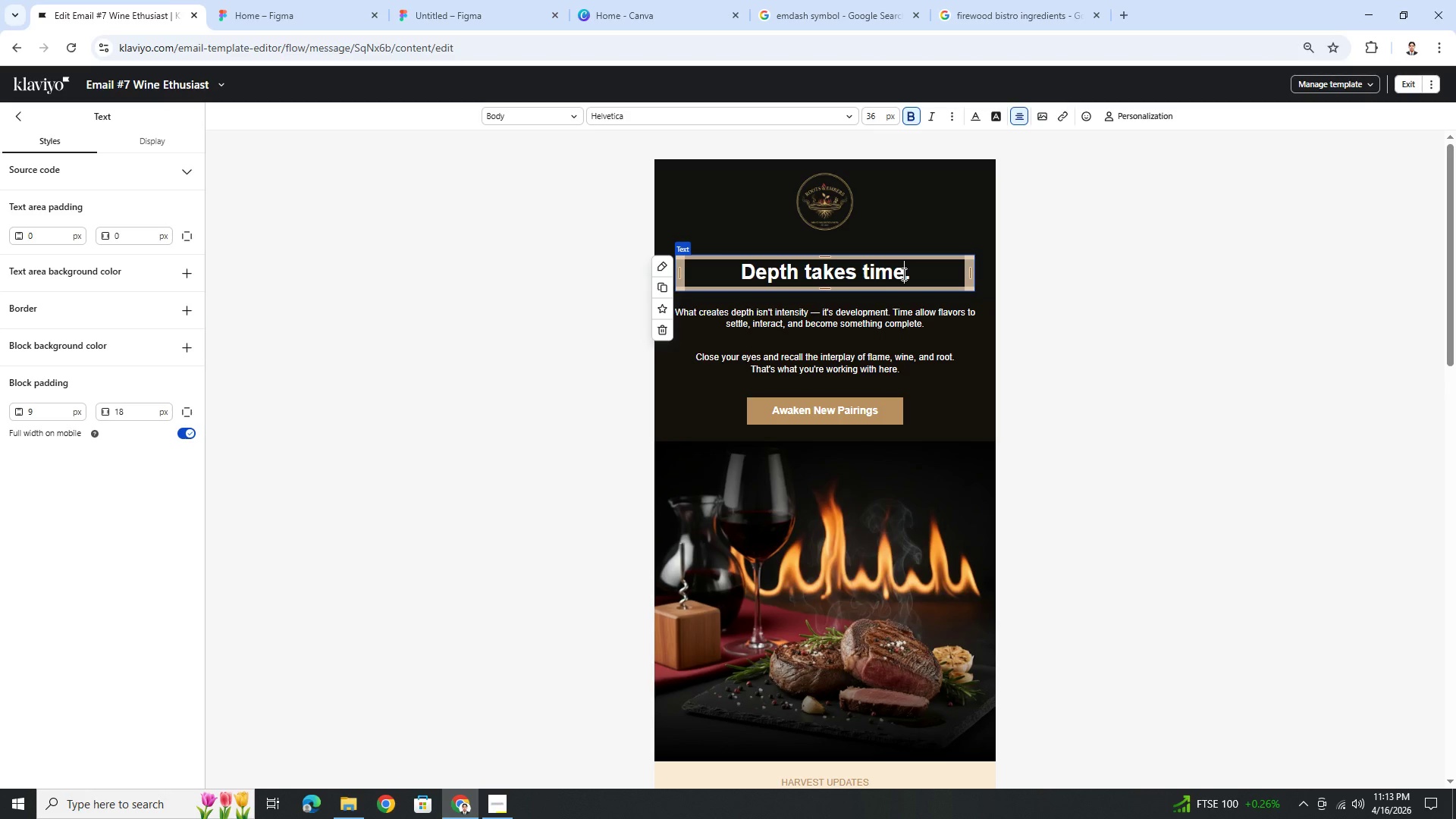 
left_click([909, 273])
 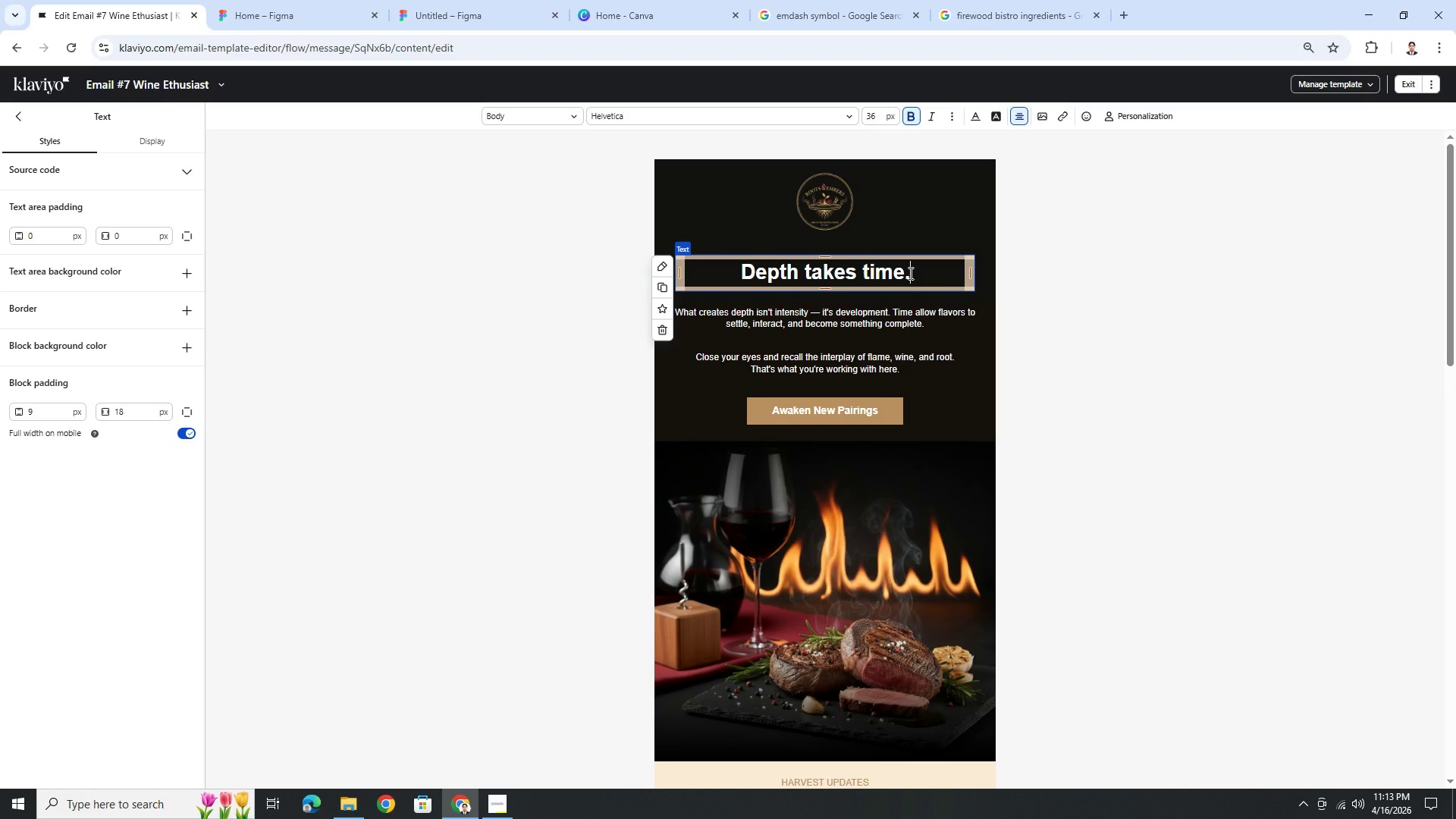 
left_click_drag(start_coordinate=[909, 273], to_coordinate=[735, 287])
 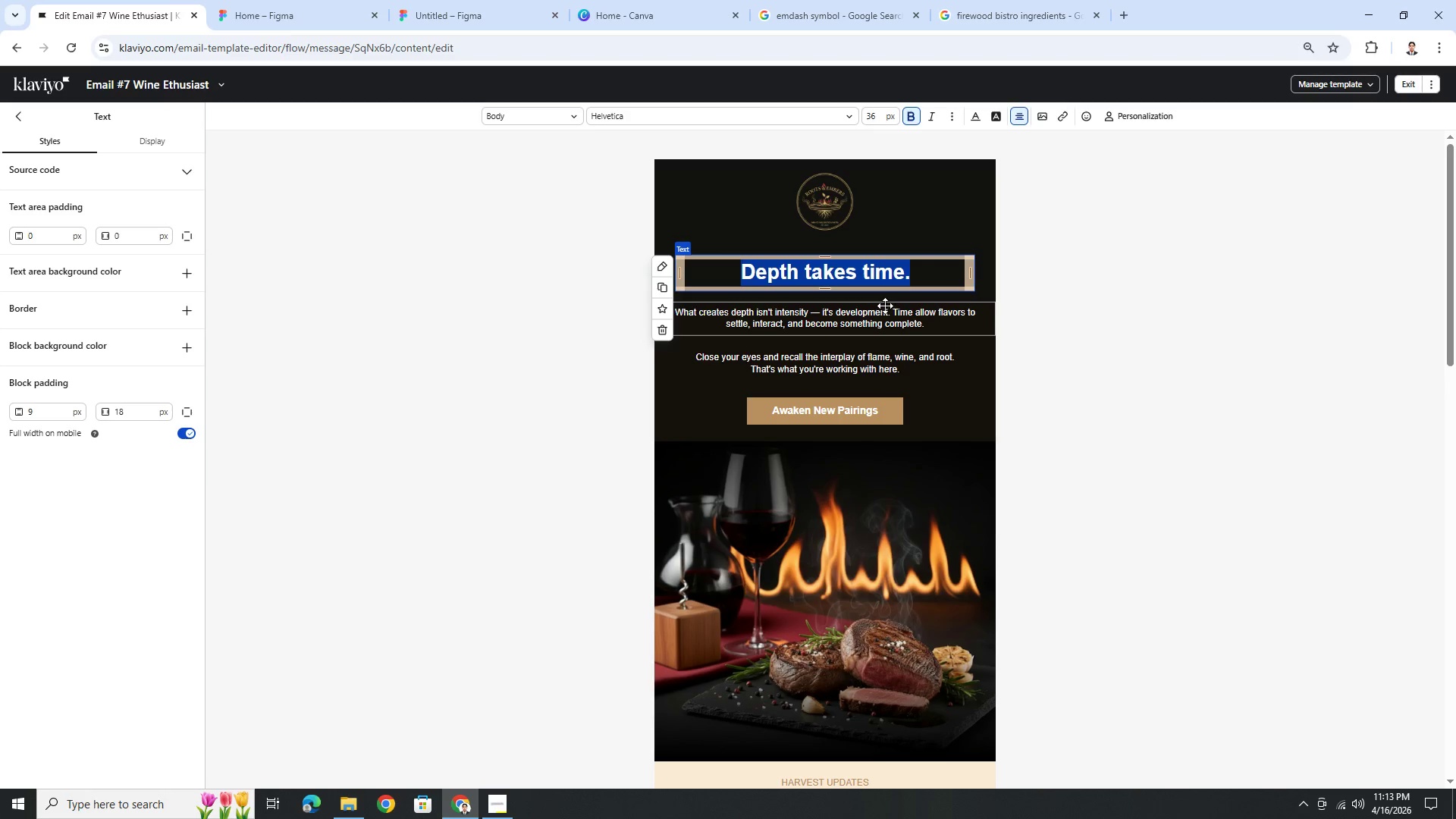 
left_click([886, 305])
 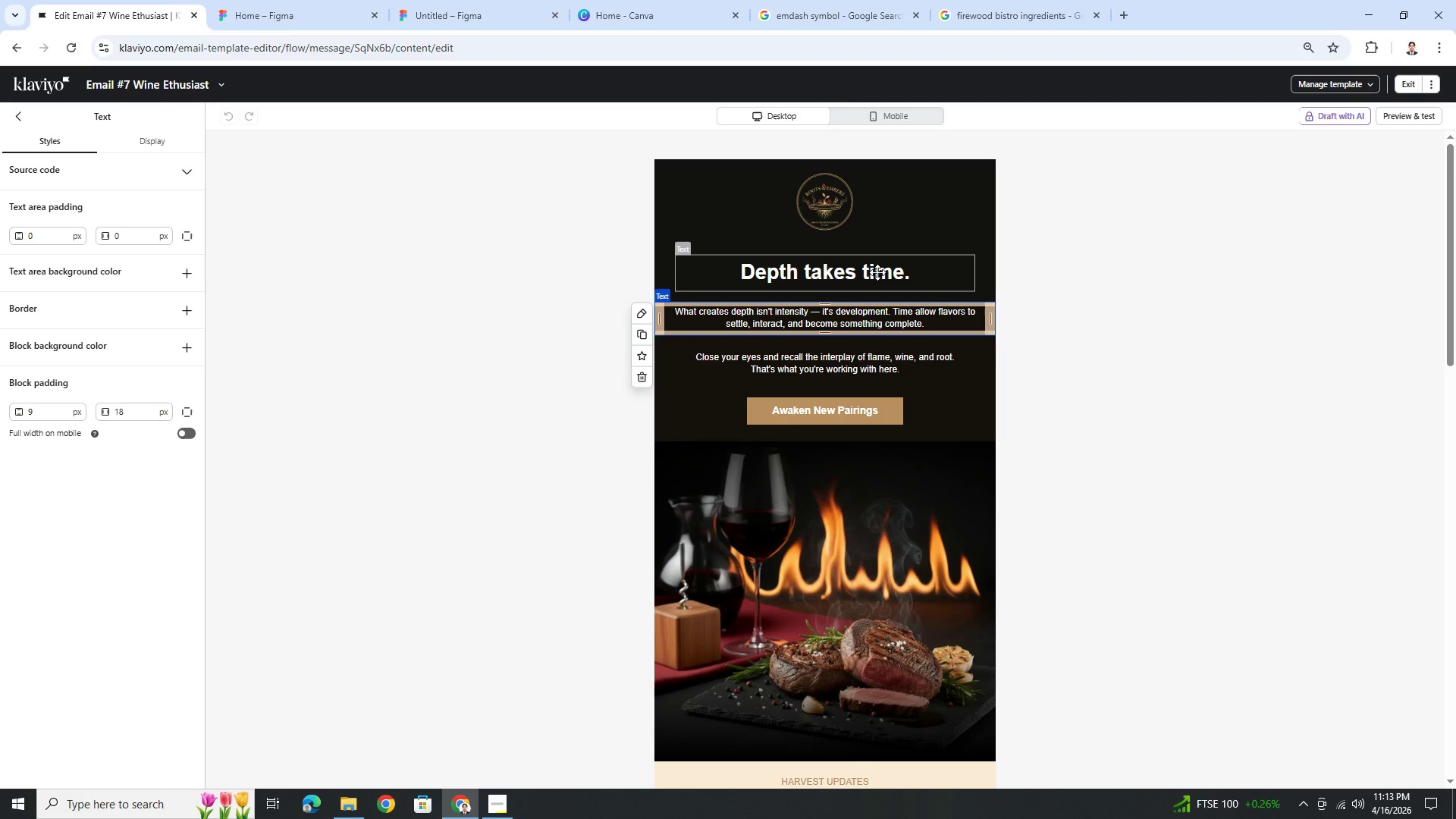 
double_click([877, 272])
 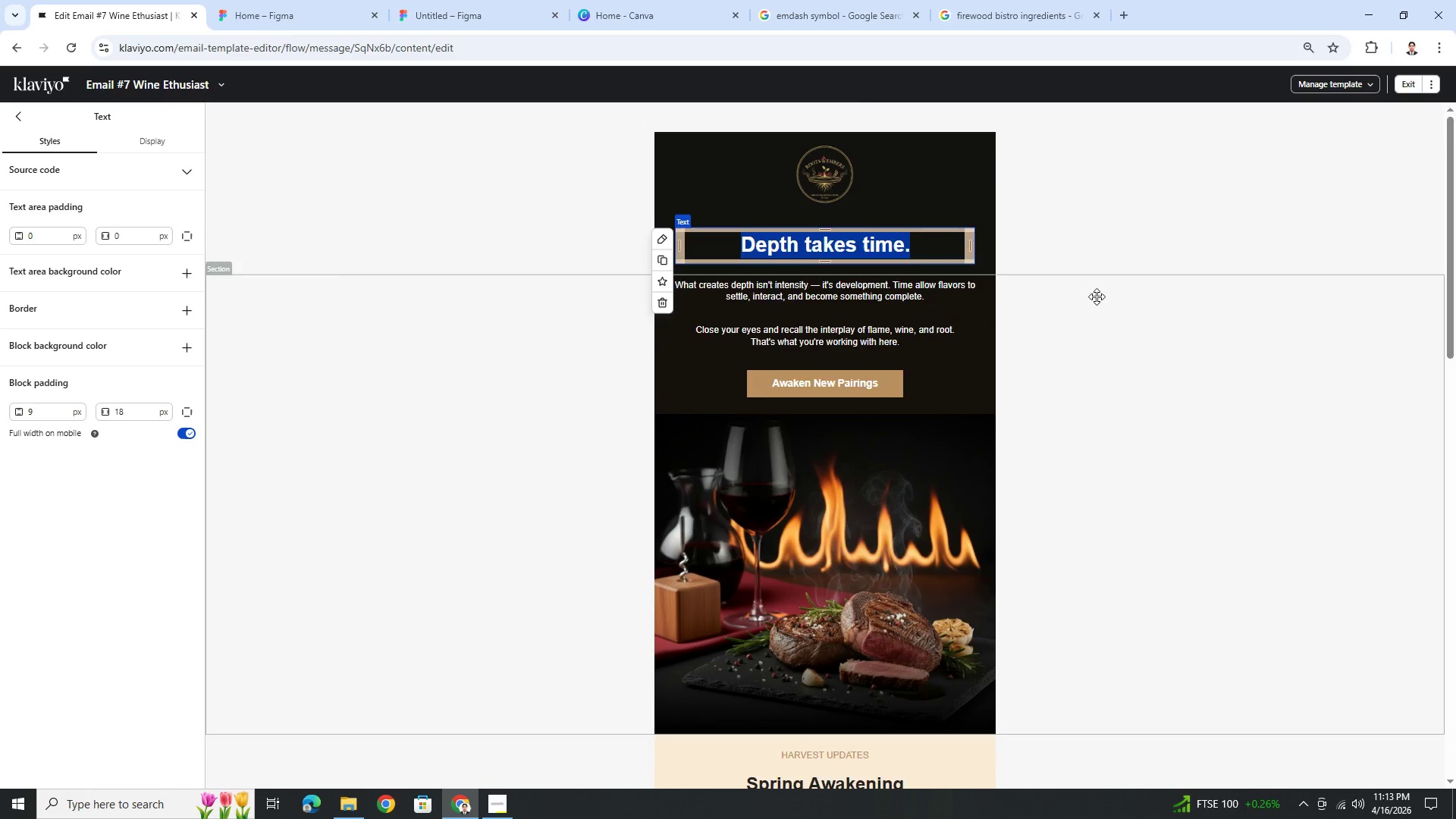 
left_click([1113, 364])
 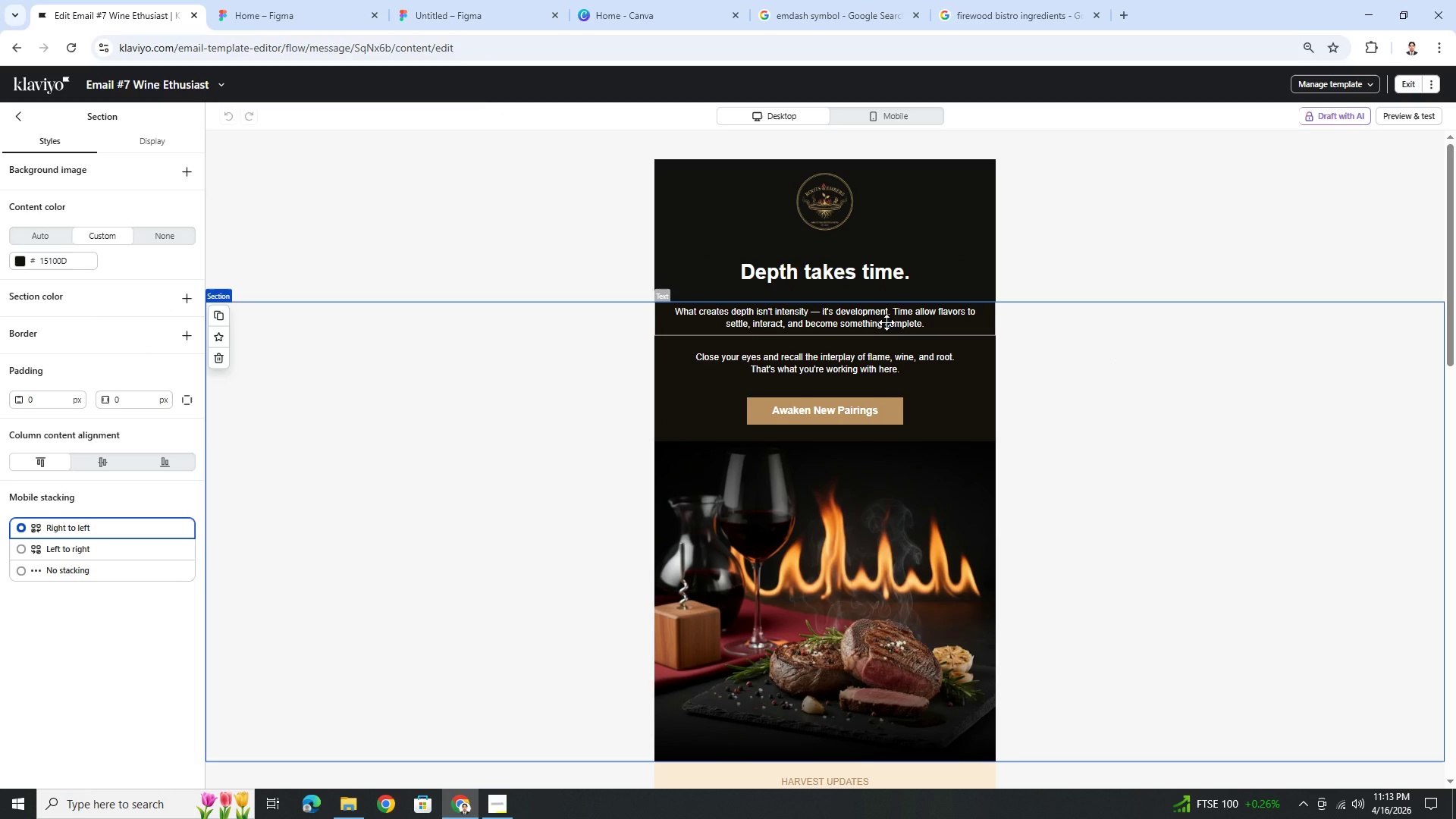 
left_click([886, 322])
 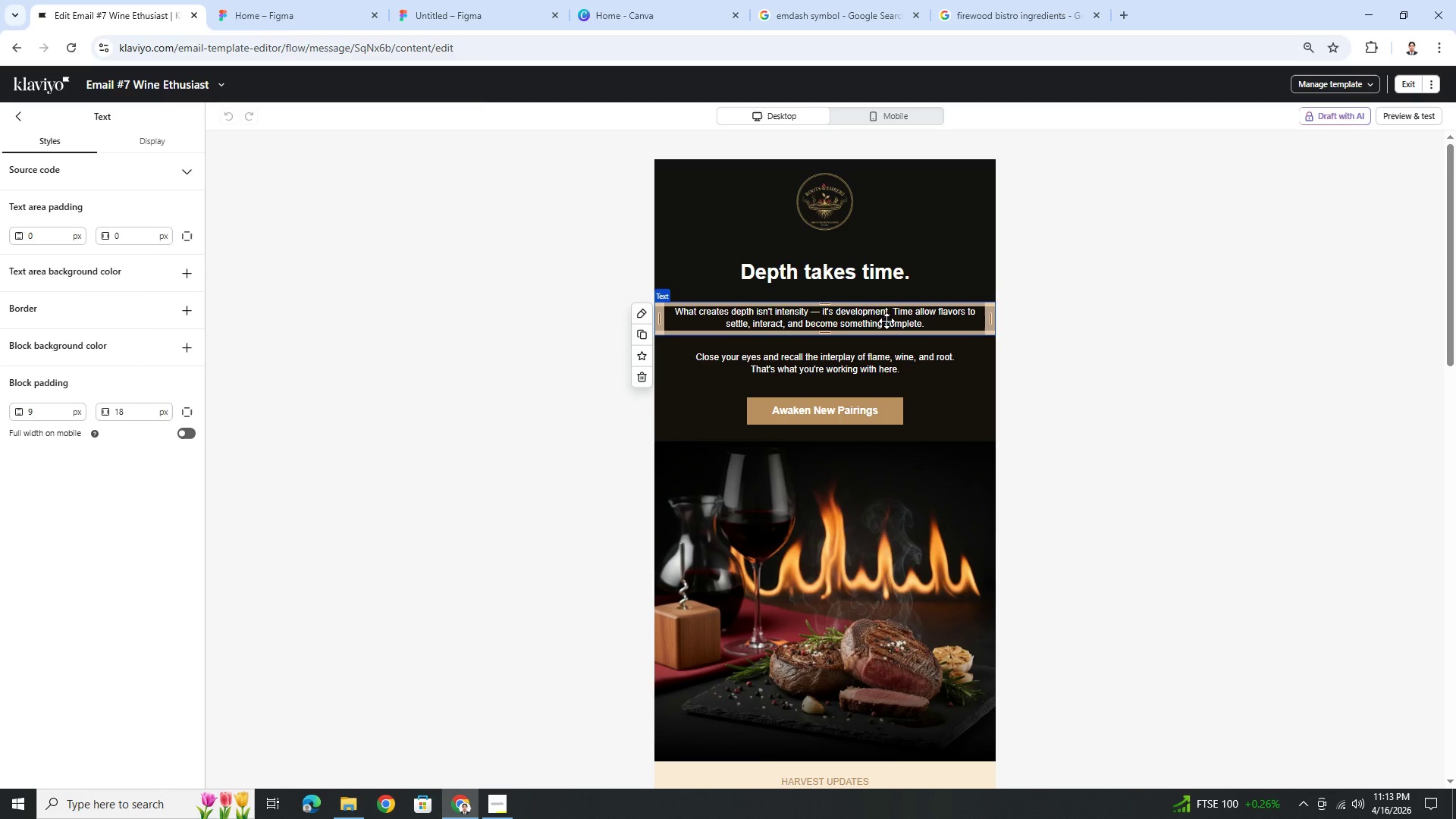 
wait(11.24)
 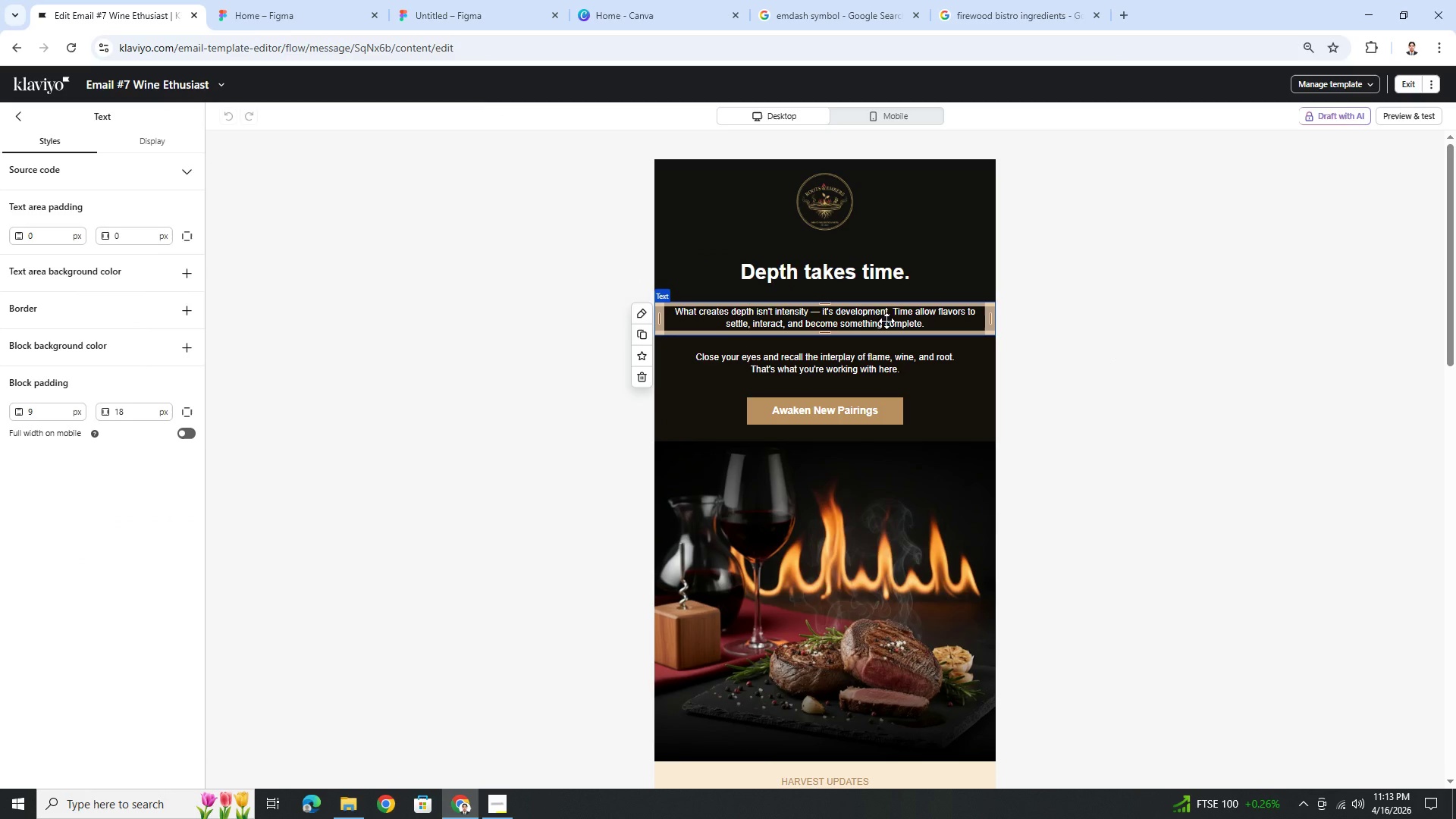 
left_click([915, 270])
 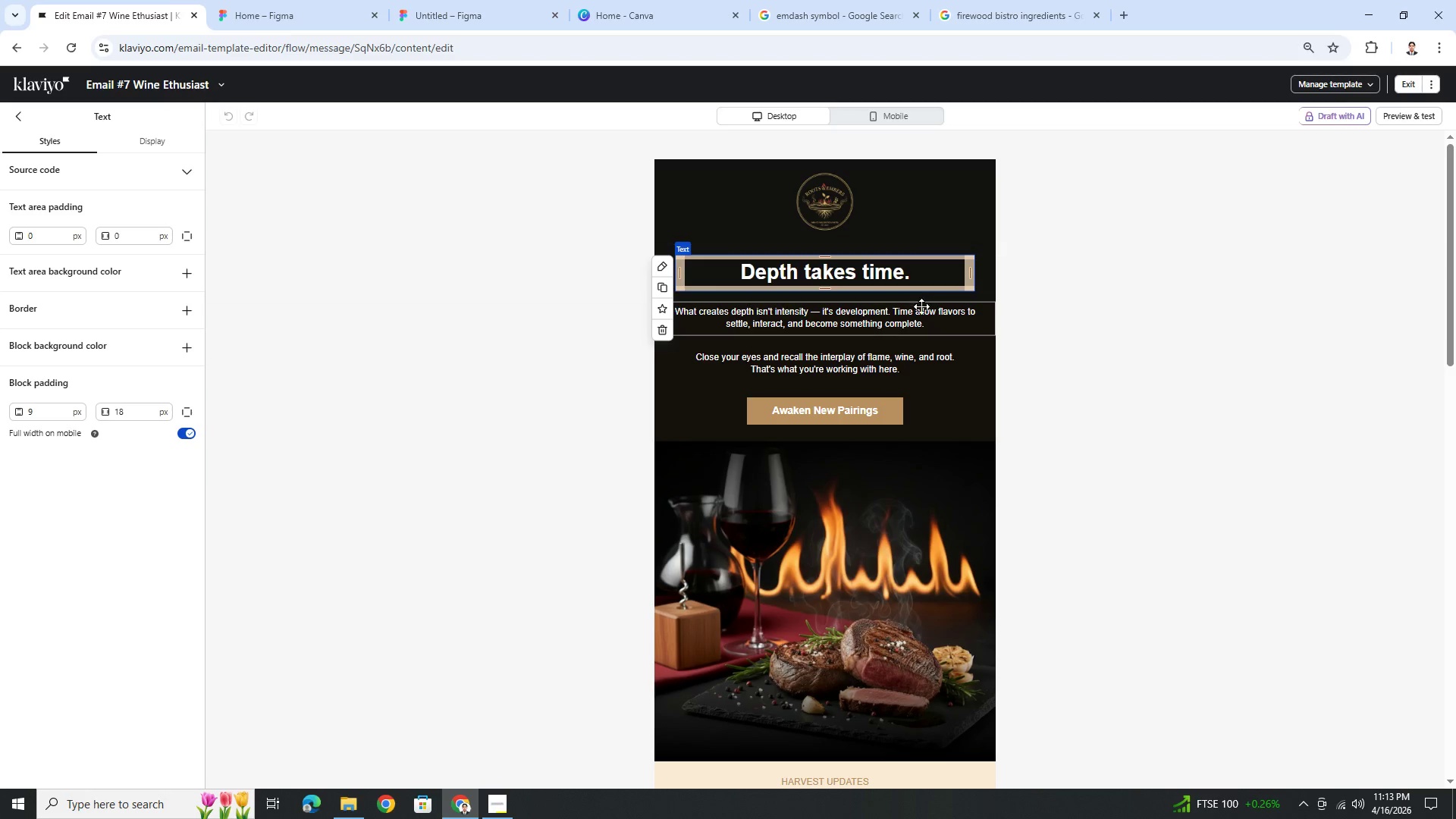 
left_click([921, 314])
 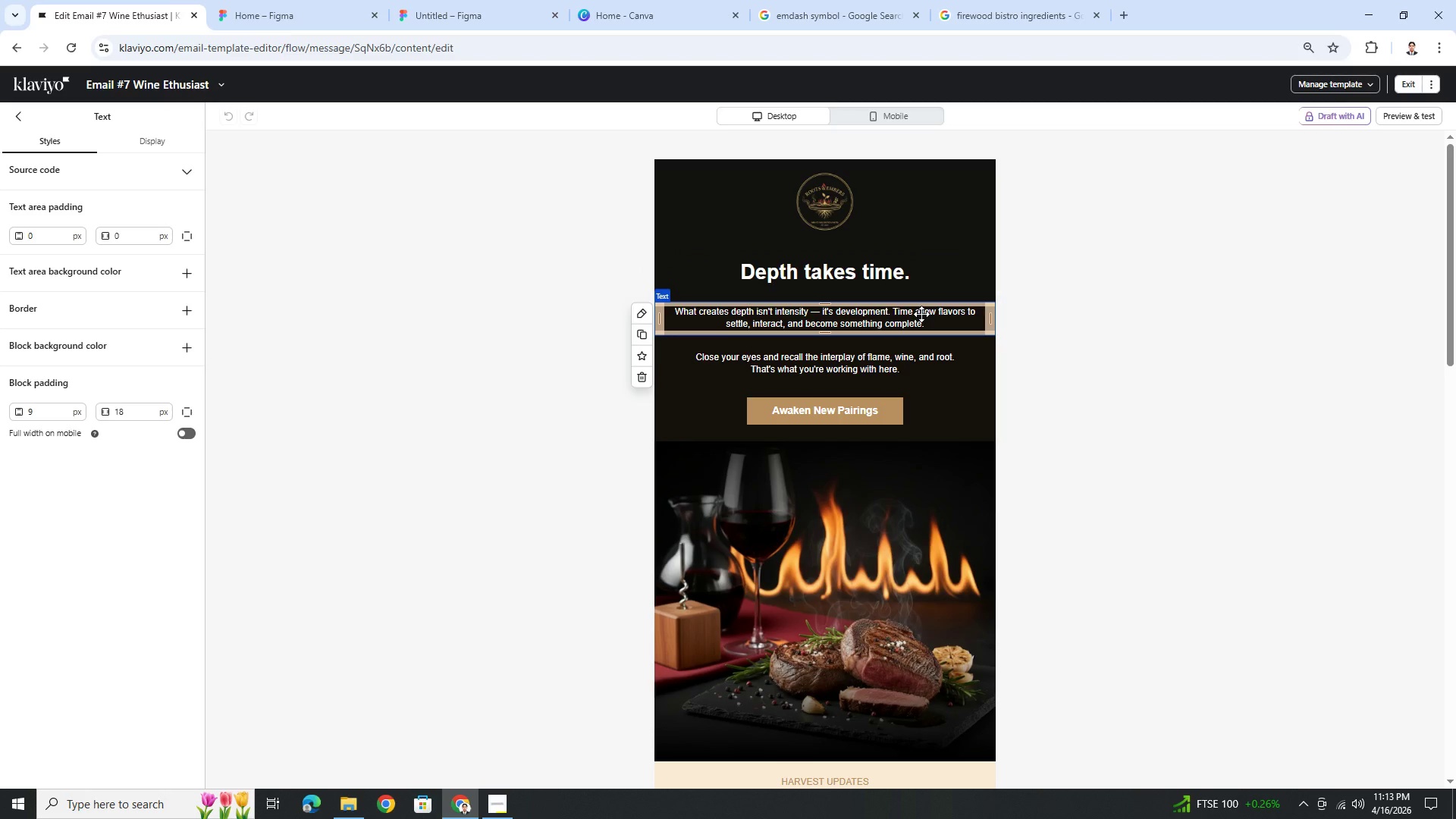 
left_click([897, 281])
 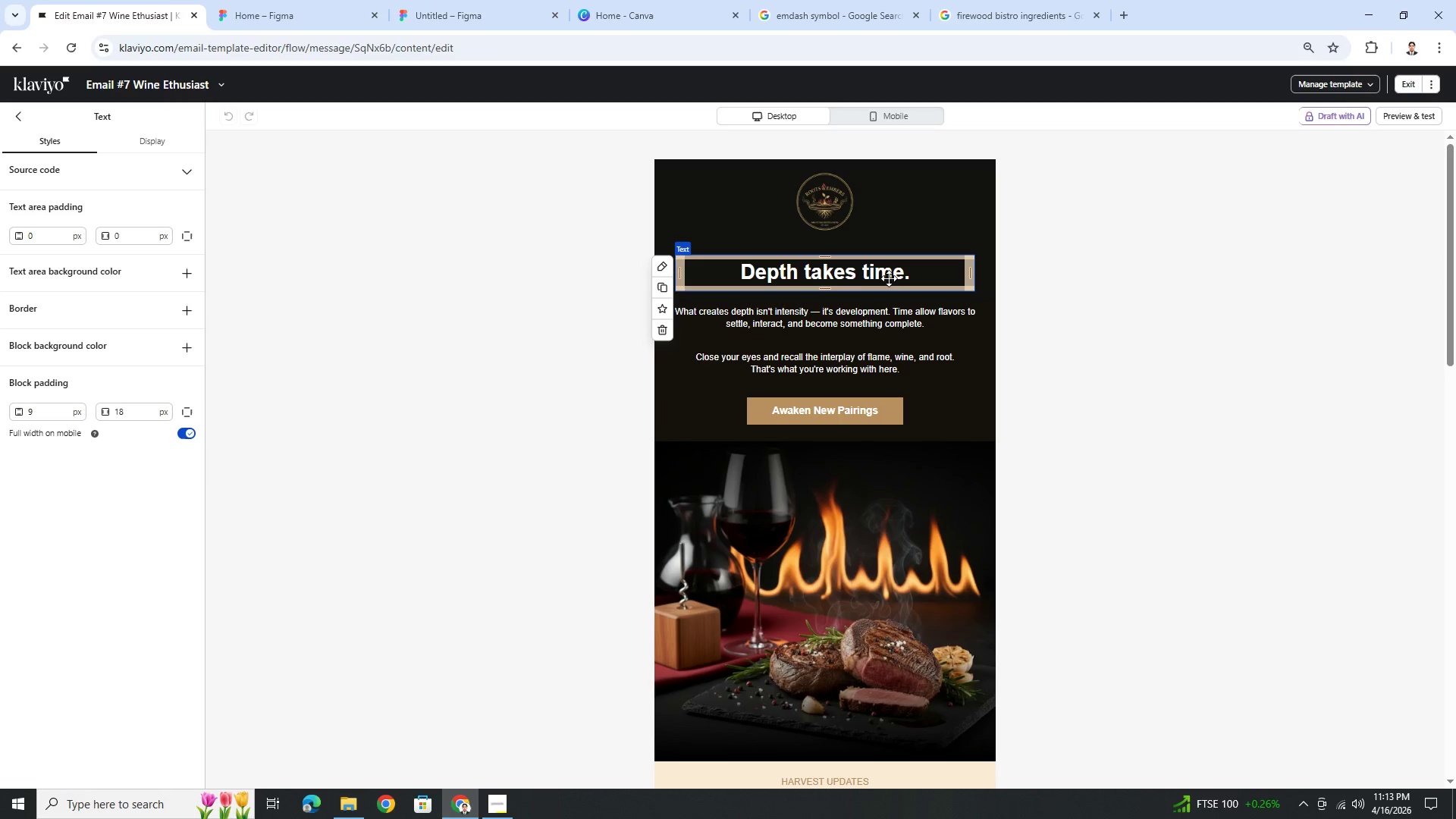 
double_click([890, 278])
 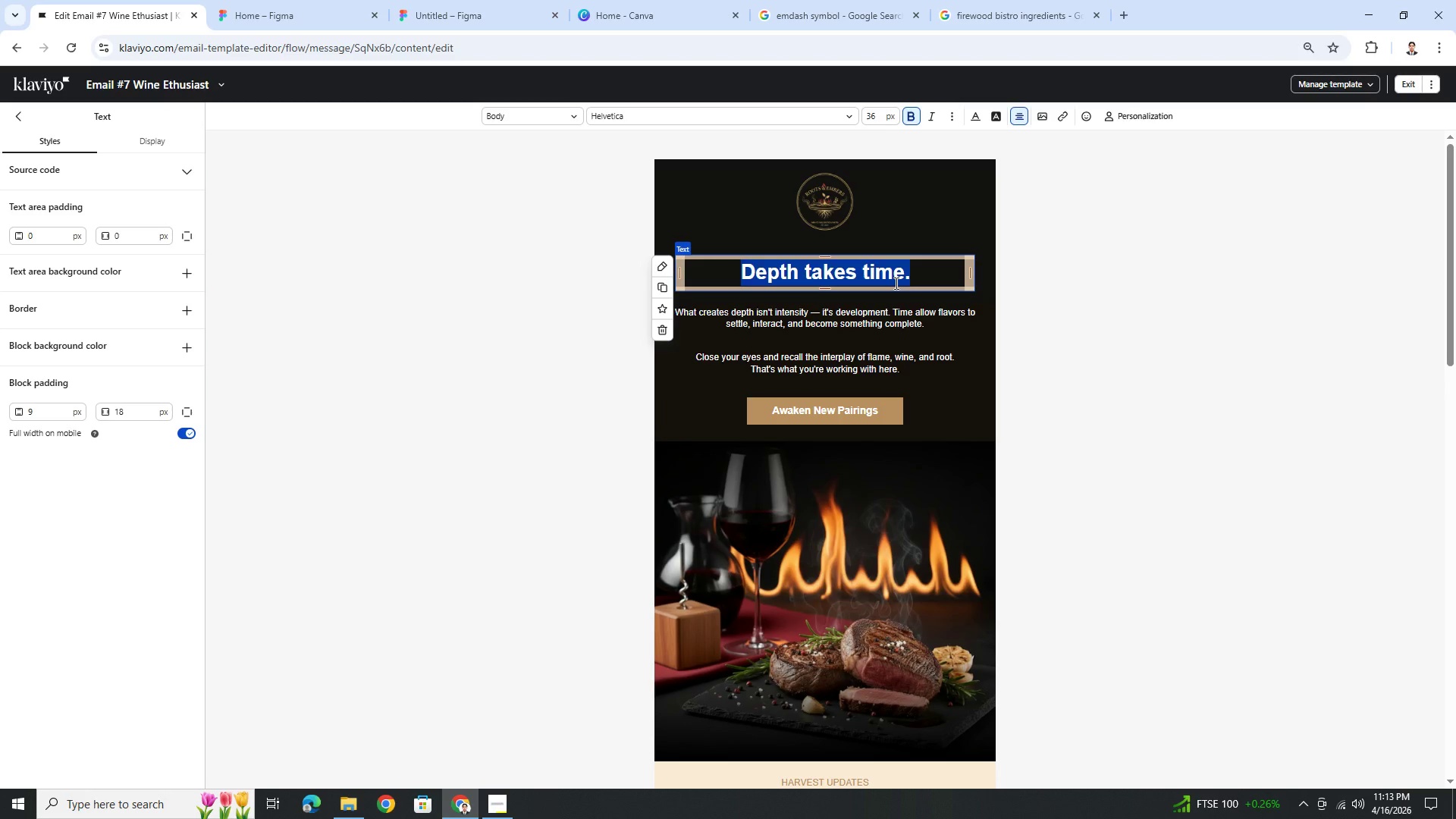 
left_click([911, 270])
 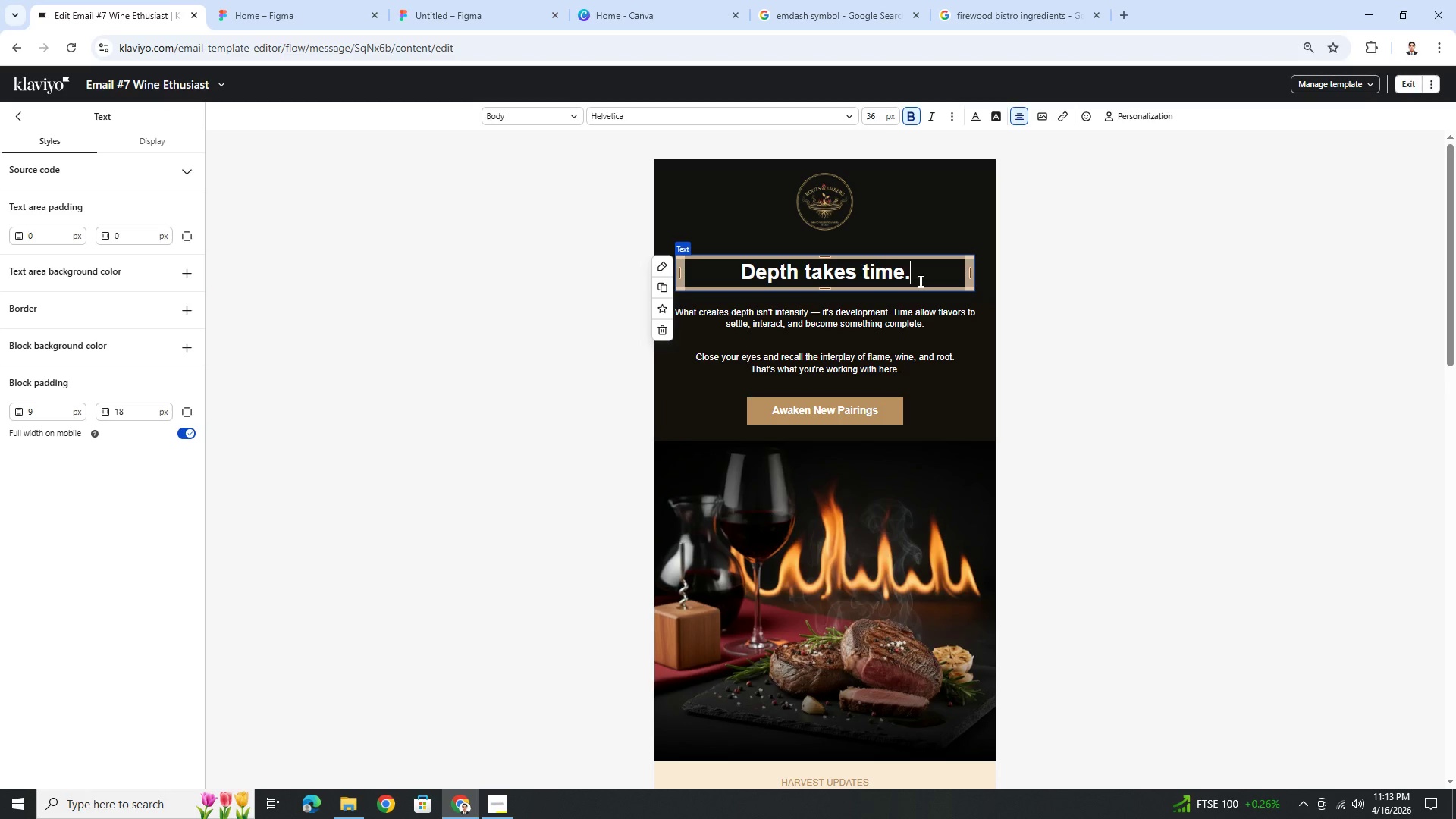 
left_click_drag(start_coordinate=[919, 281], to_coordinate=[743, 288])
 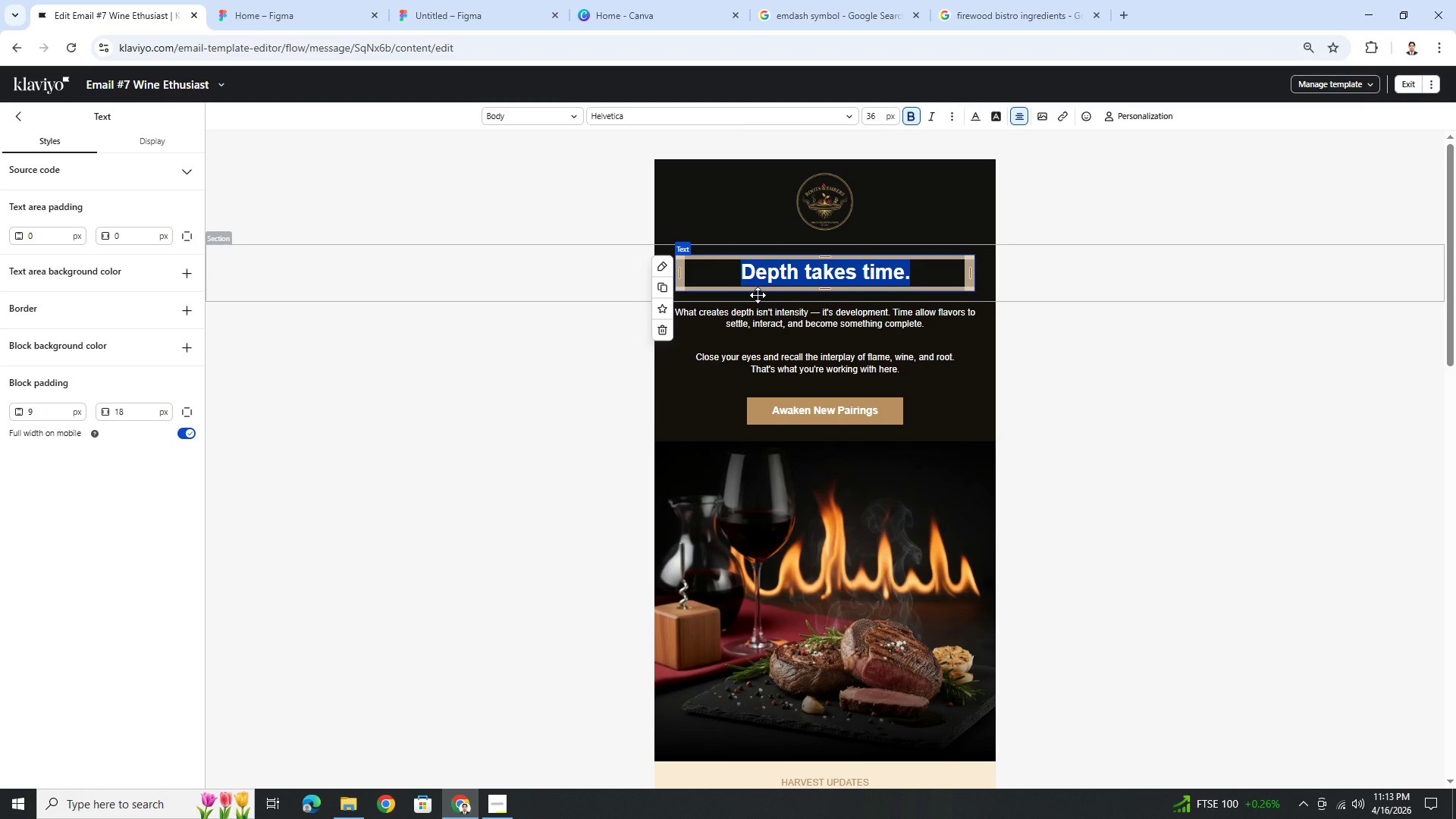 
type(Start with one element)
 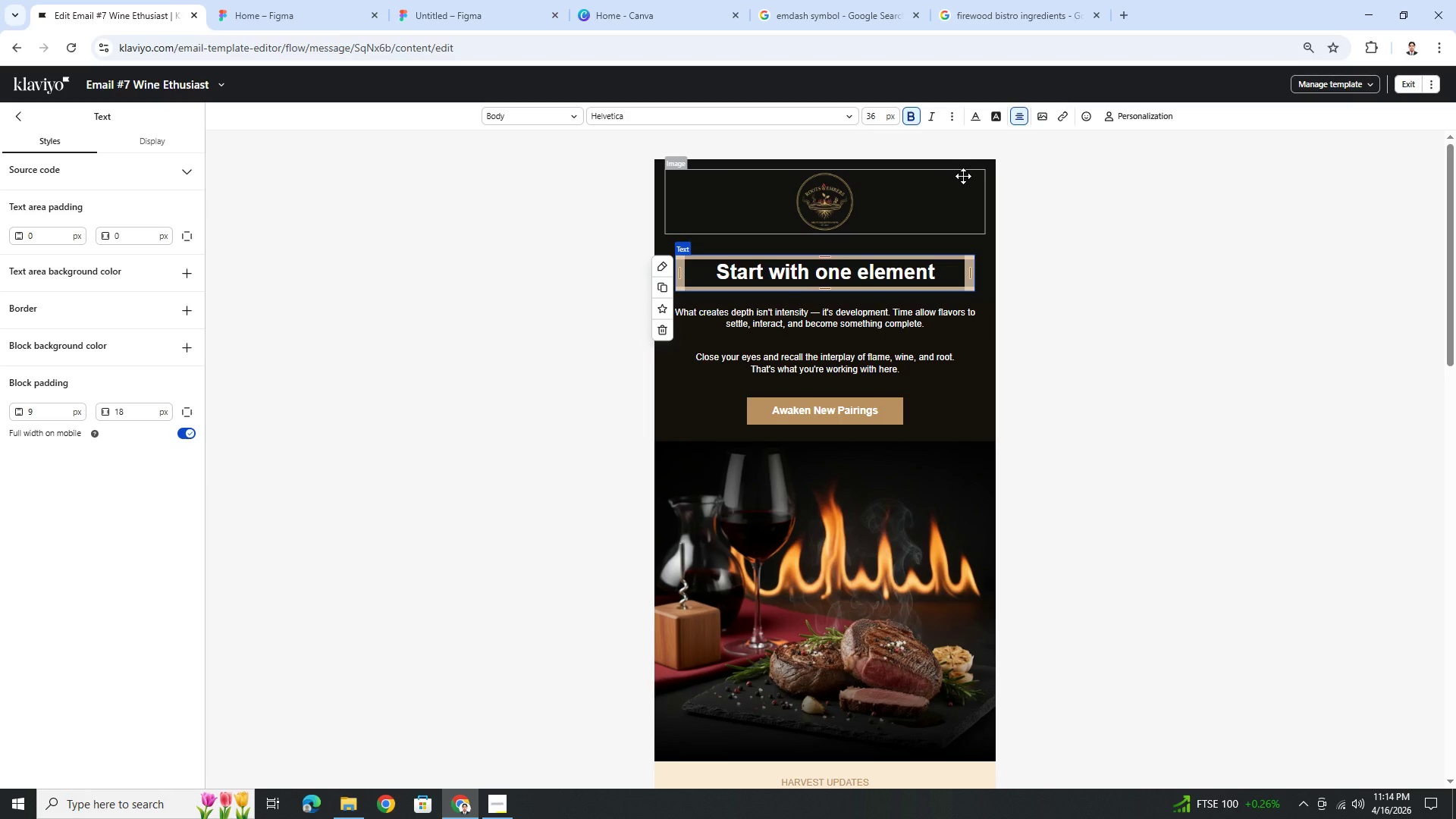 
wait(5.72)
 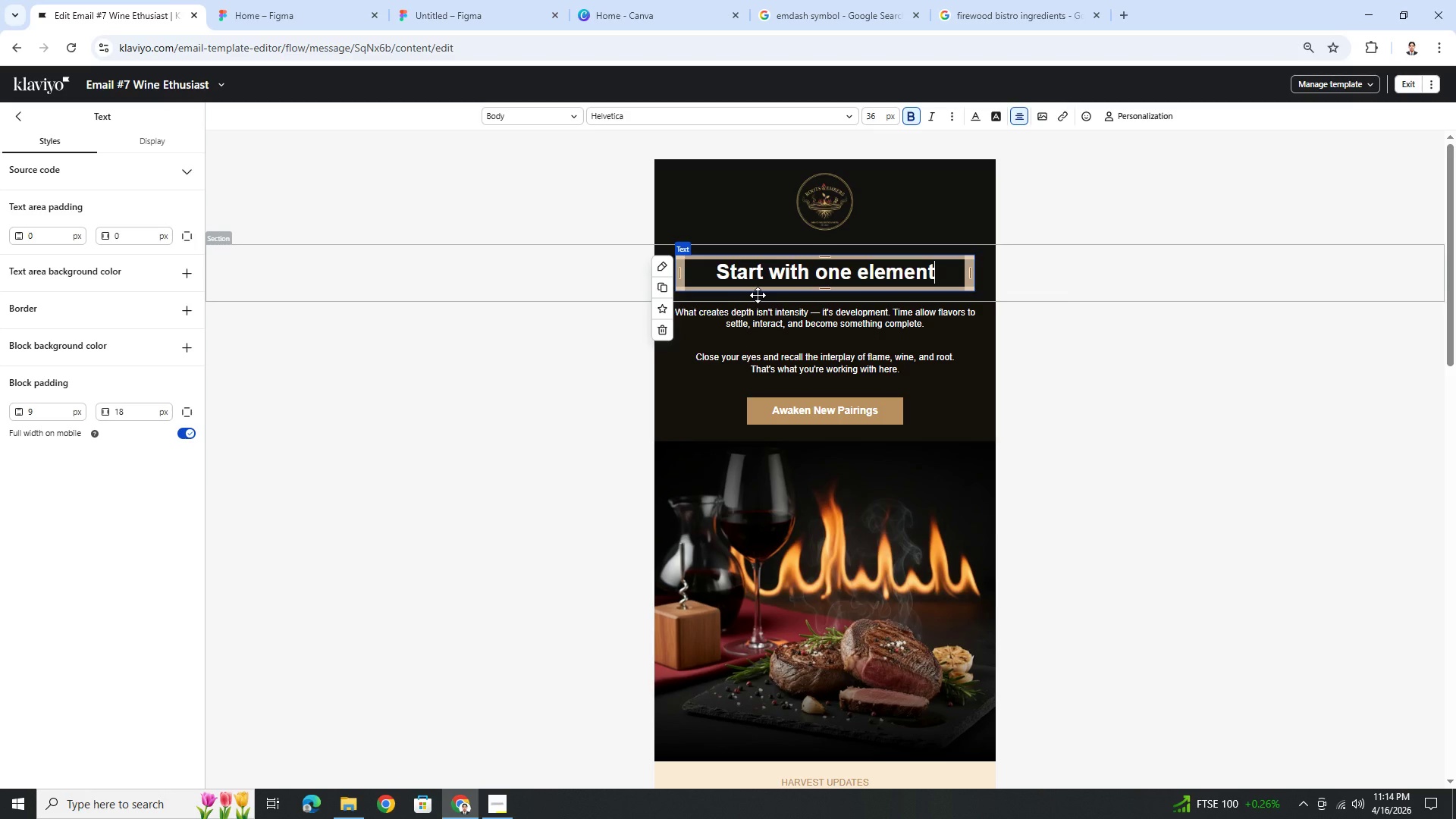 
key(Control+V)
 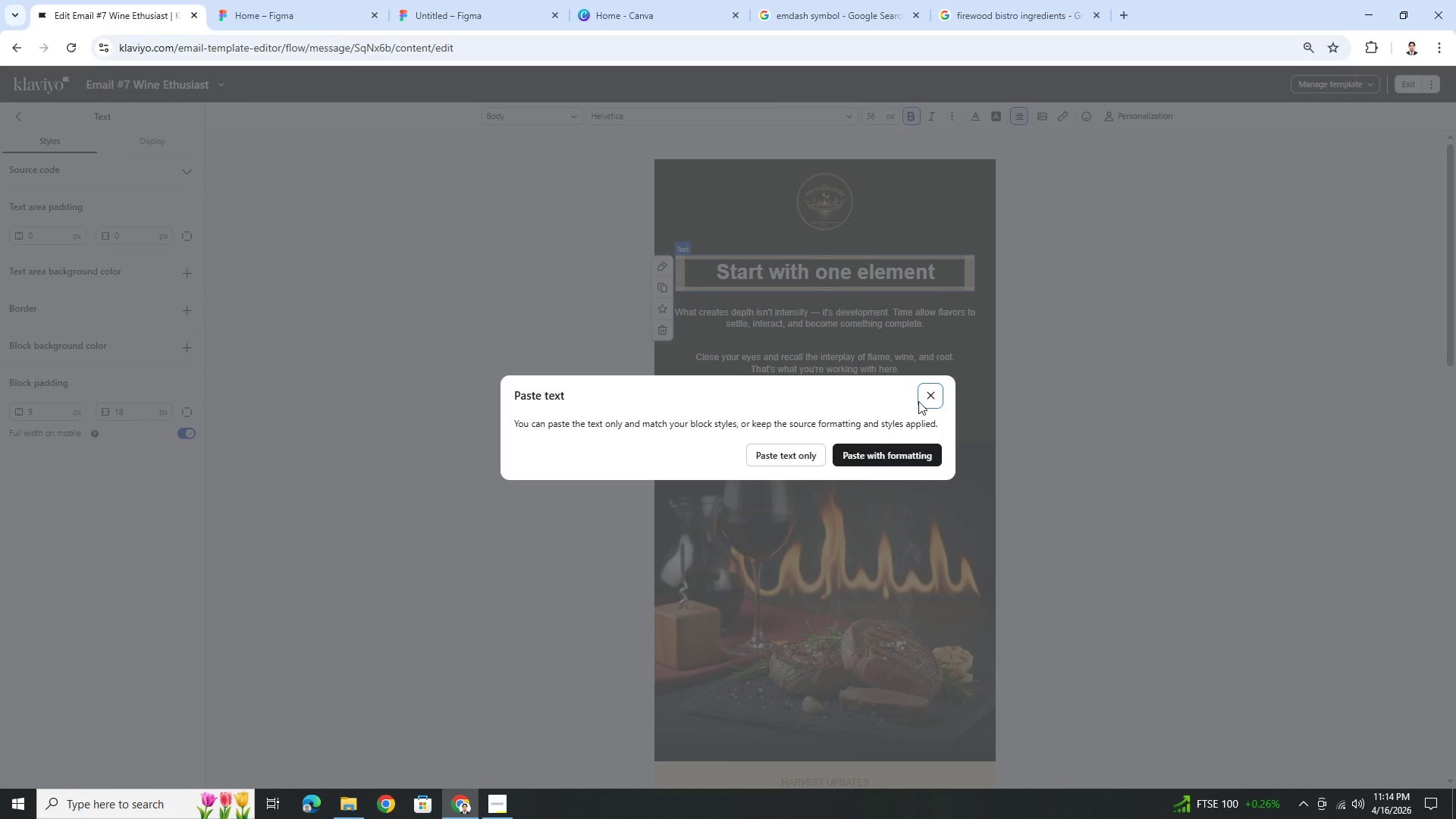 
left_click([929, 395])
 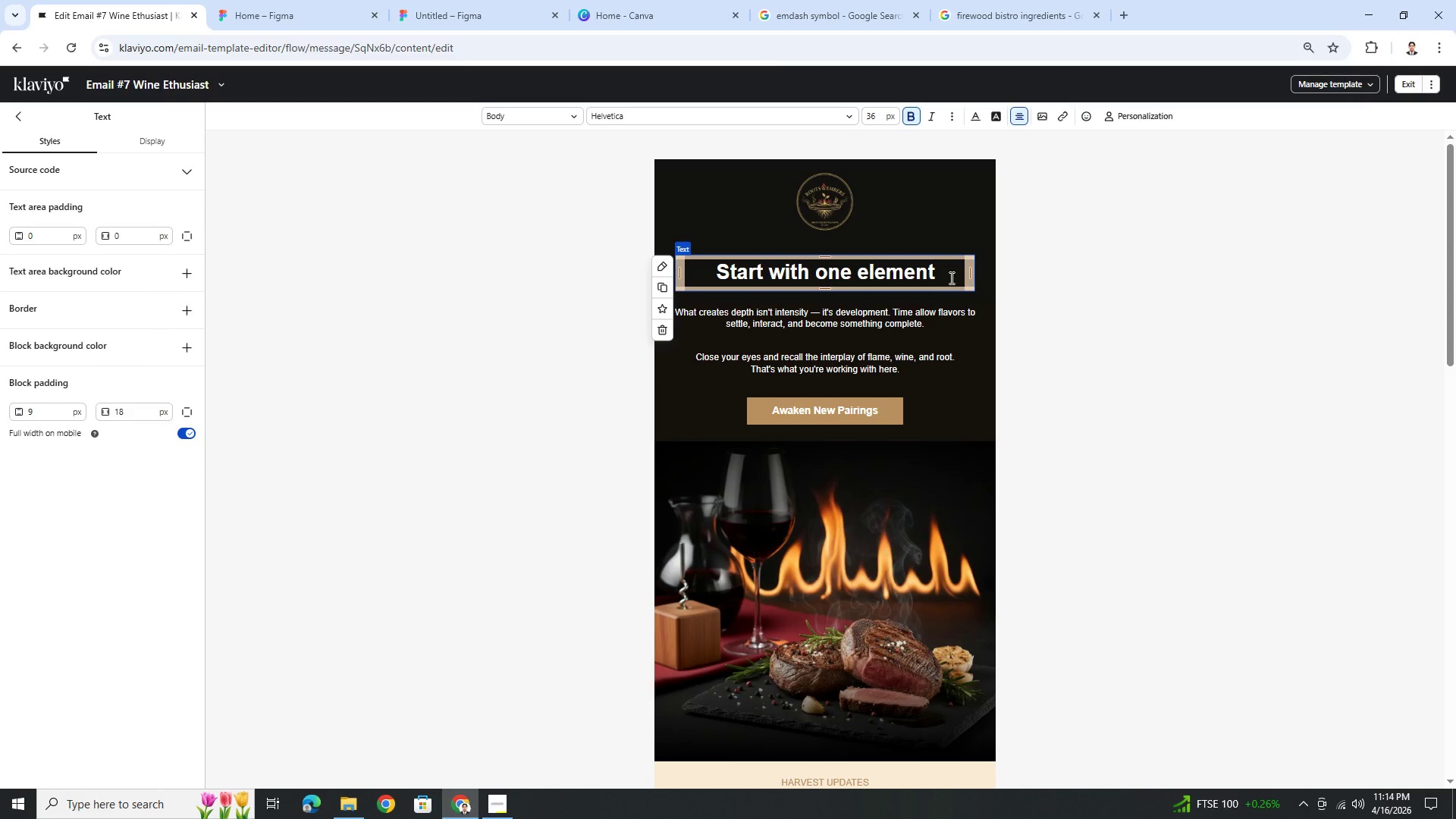 
left_click([950, 278])
 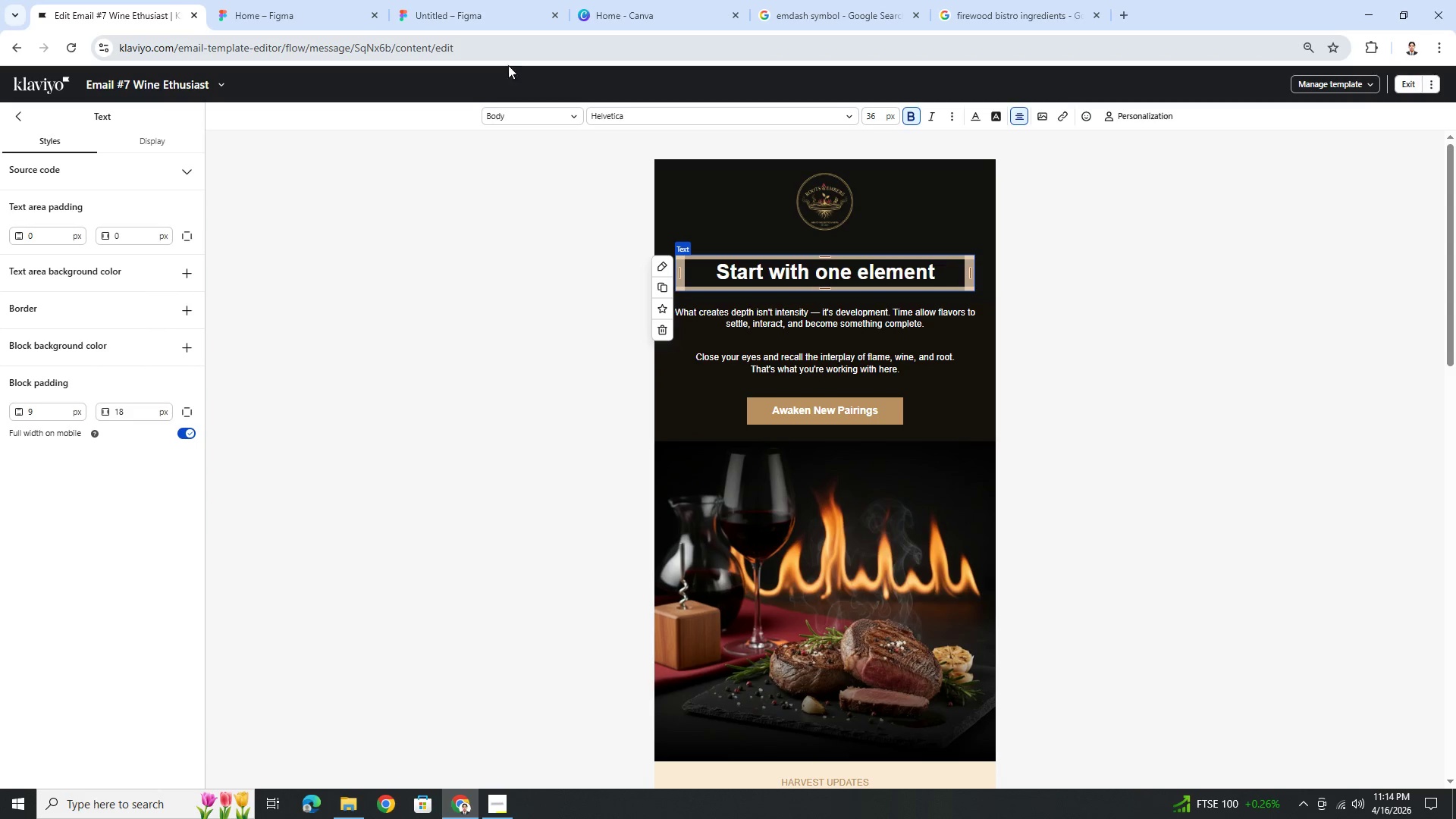 
key(Control+V)
 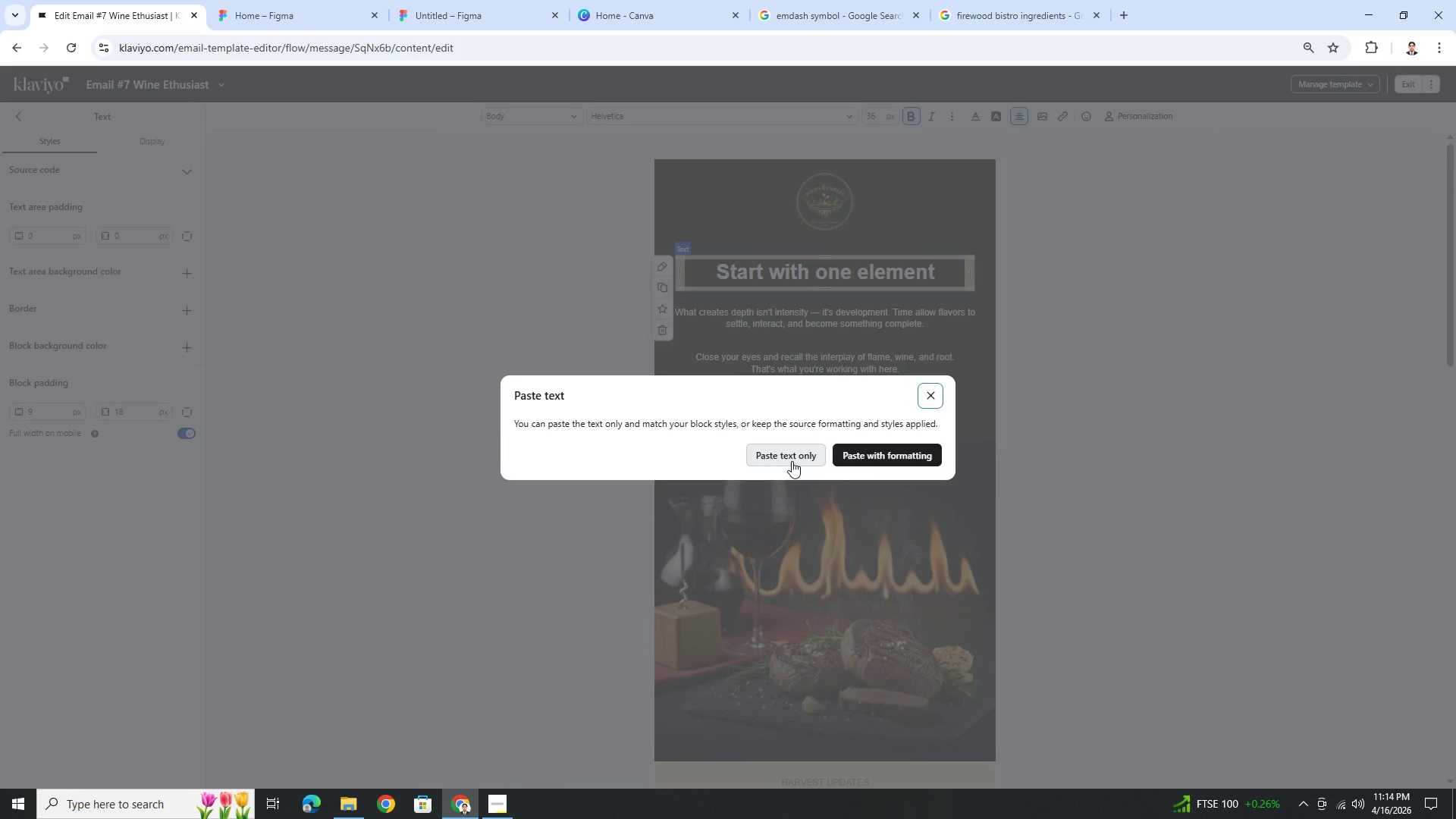 
left_click([792, 461])
 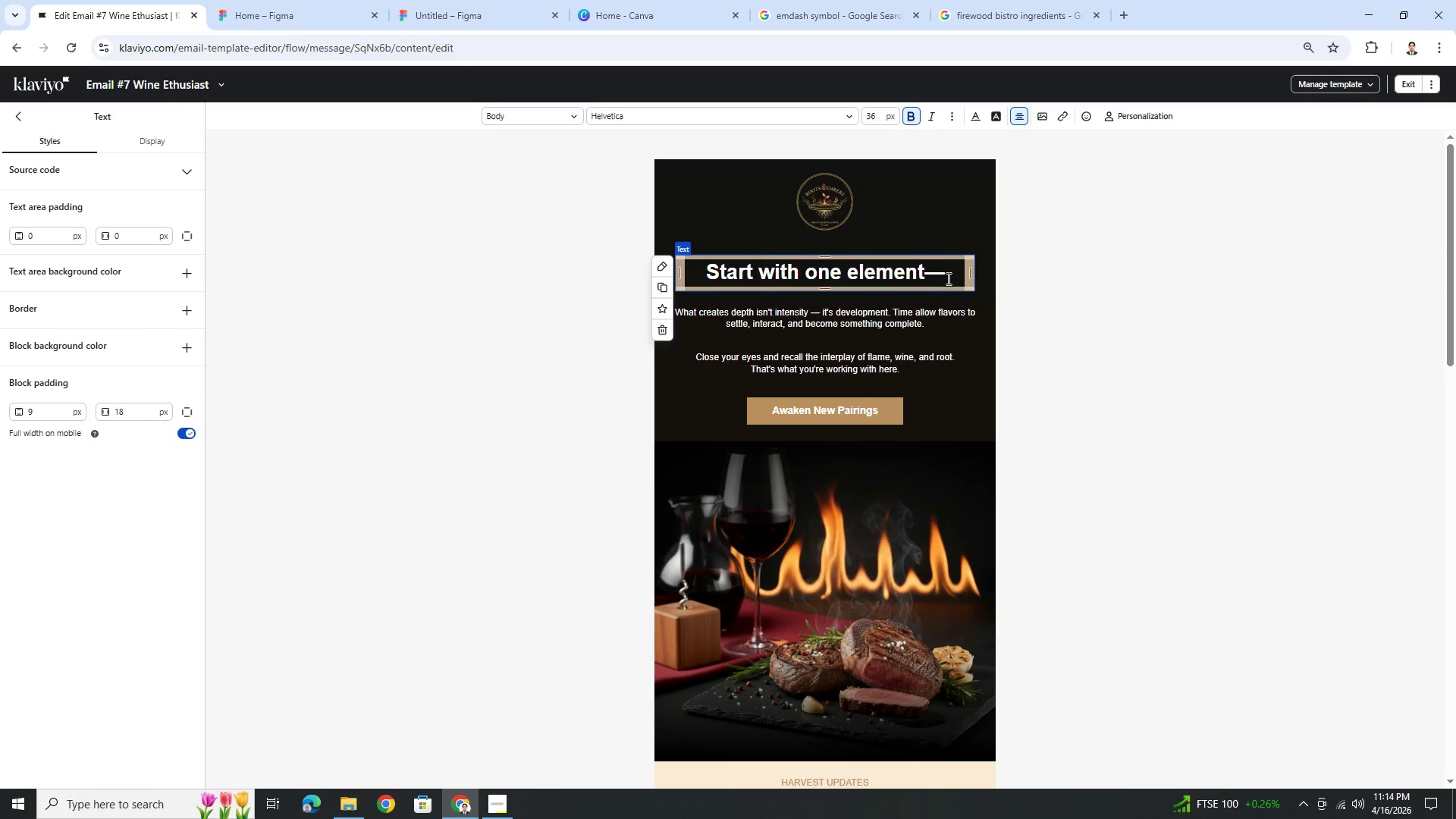 
left_click([952, 273])
 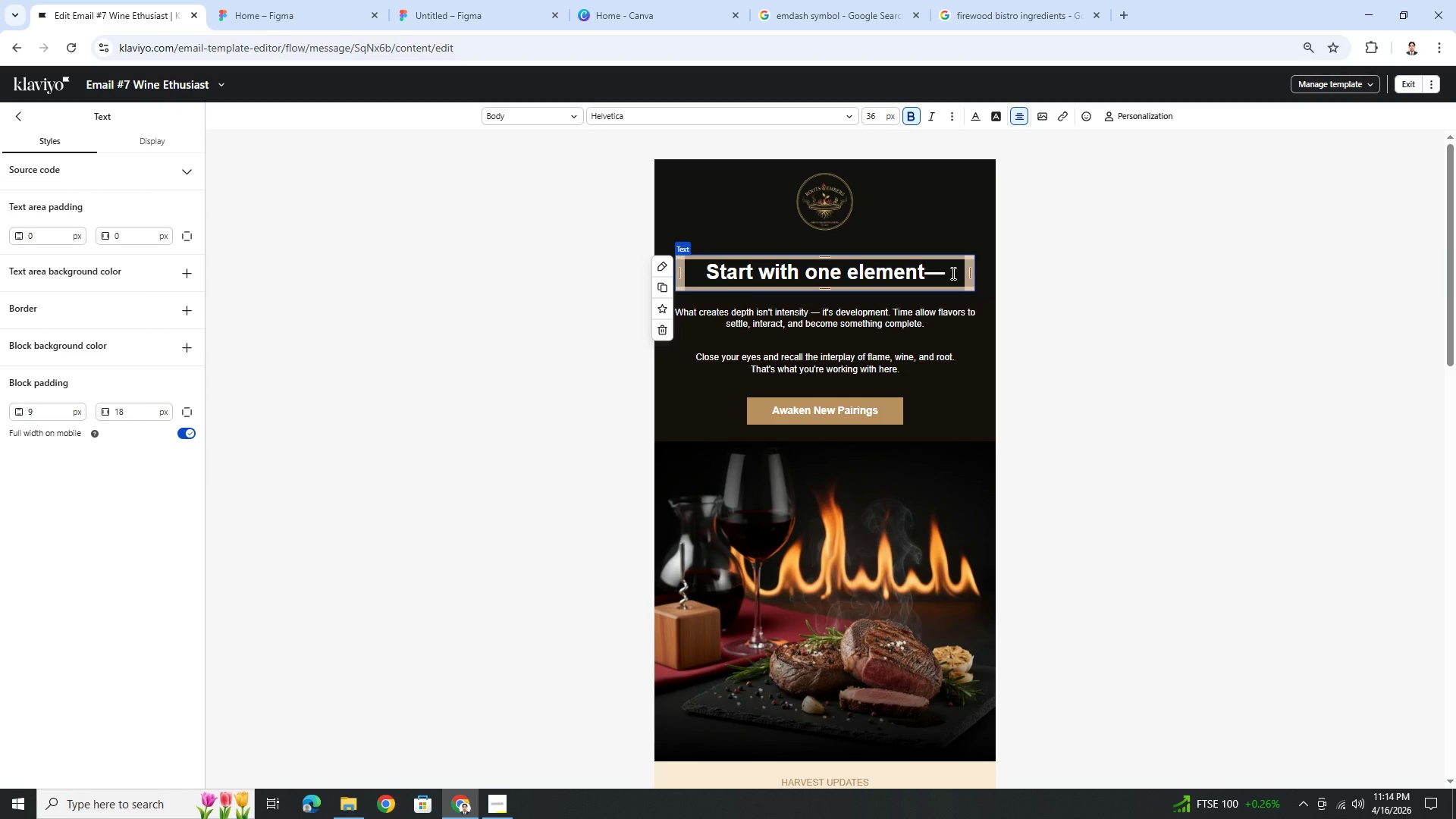 
type(and build rom there.)
 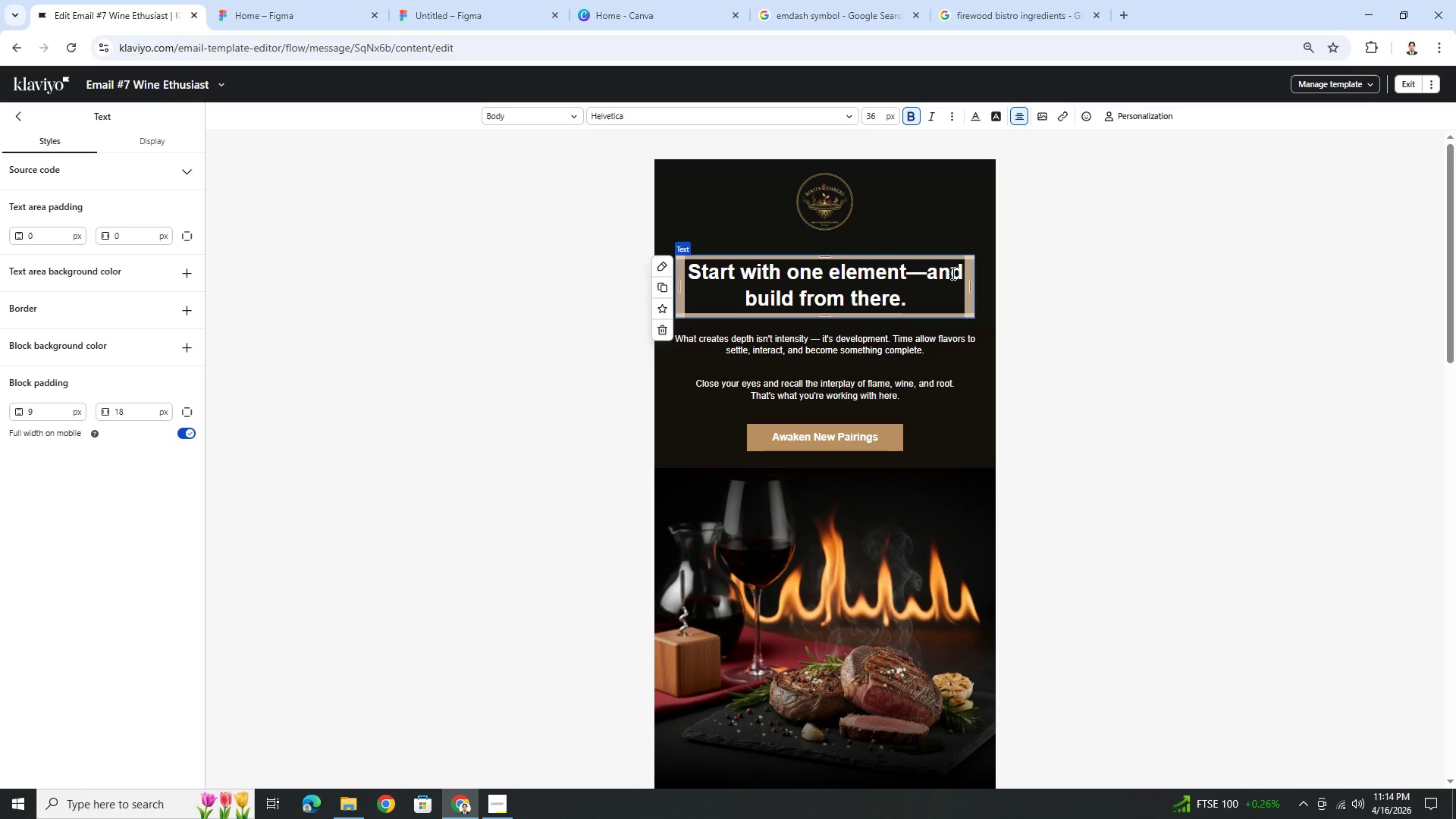 
hold_key(key=F, duration=0.31)
 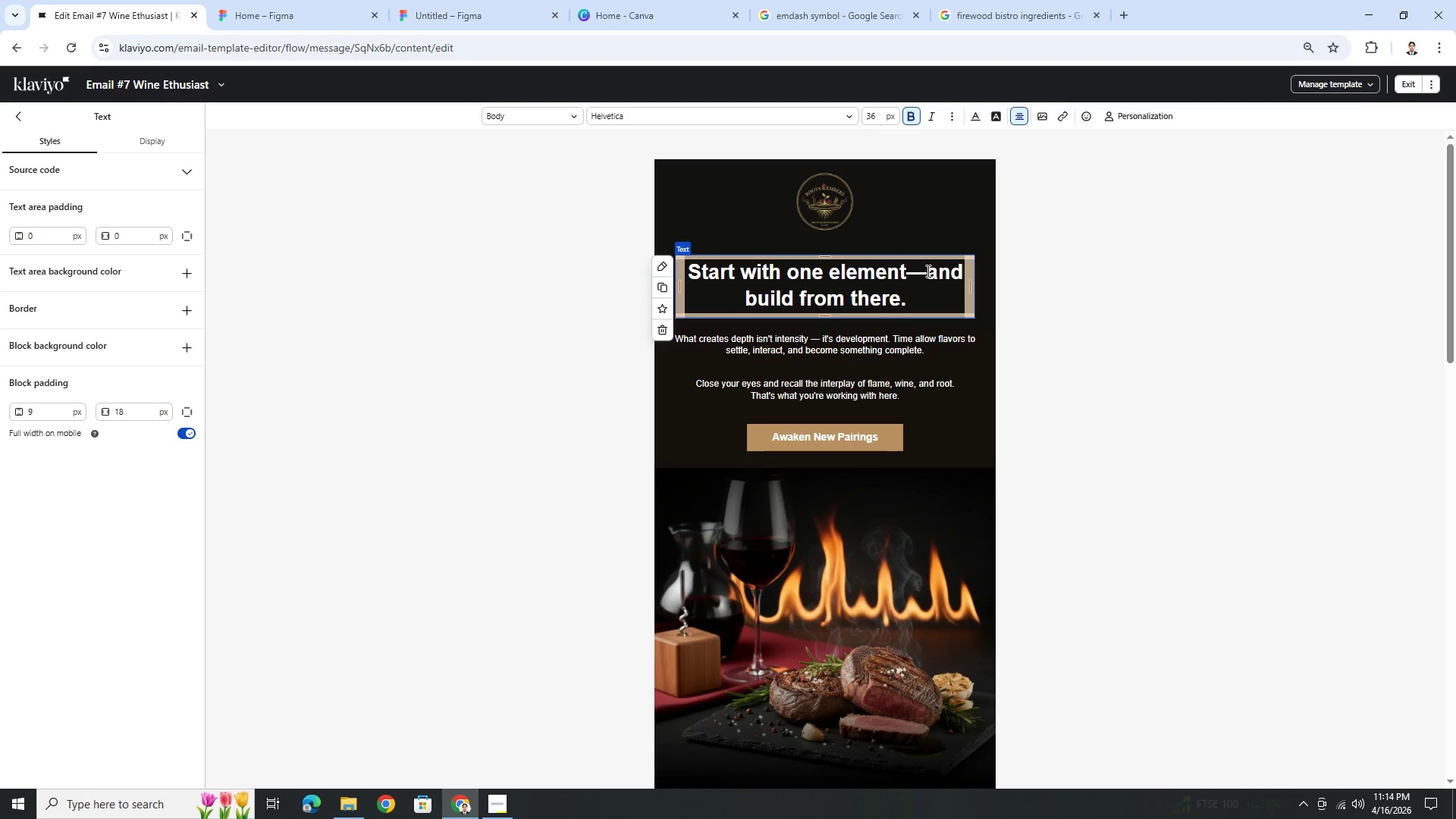 
left_click([1053, 399])
 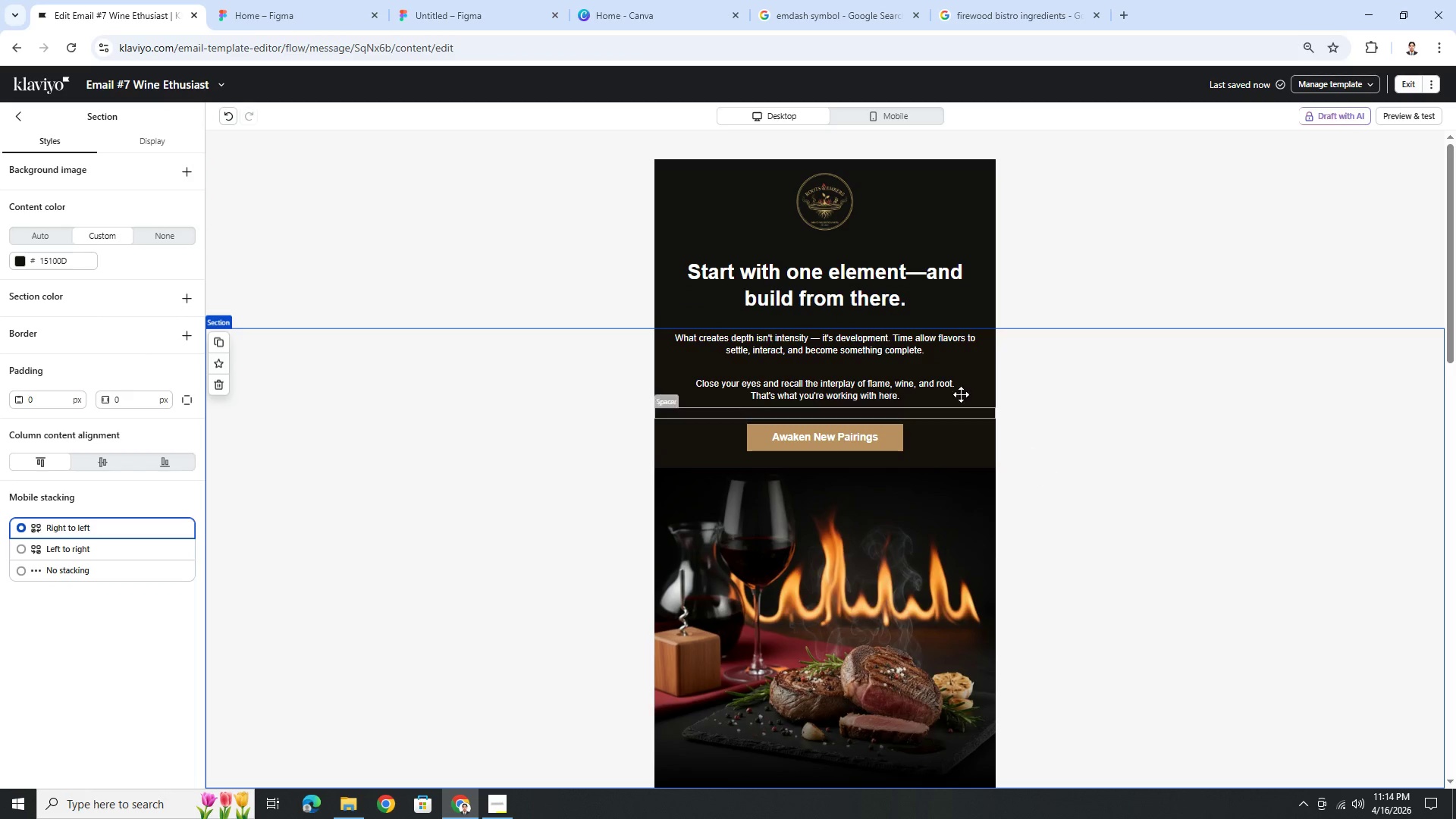 
left_click([914, 357])
 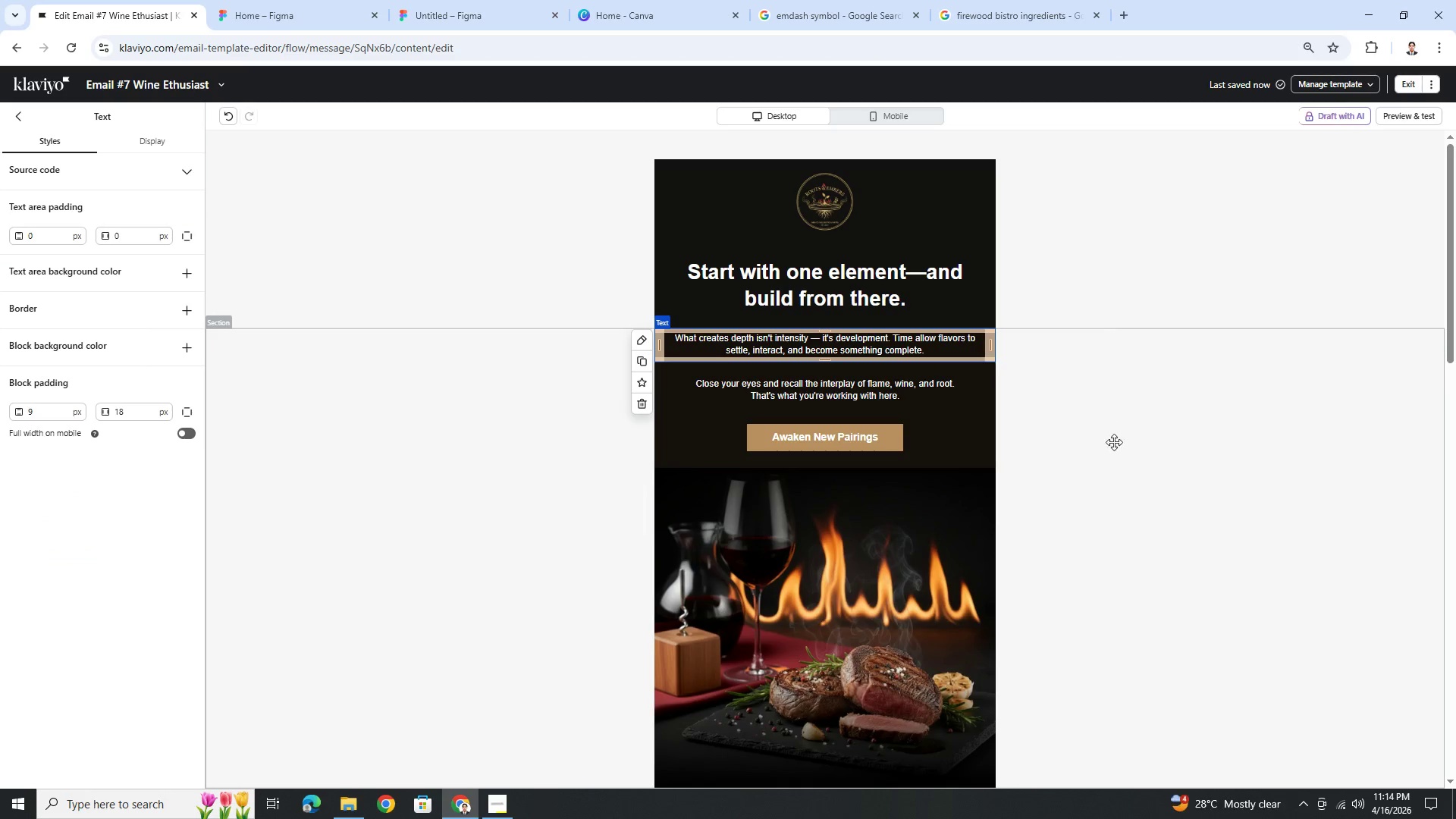 
left_click([1110, 484])
 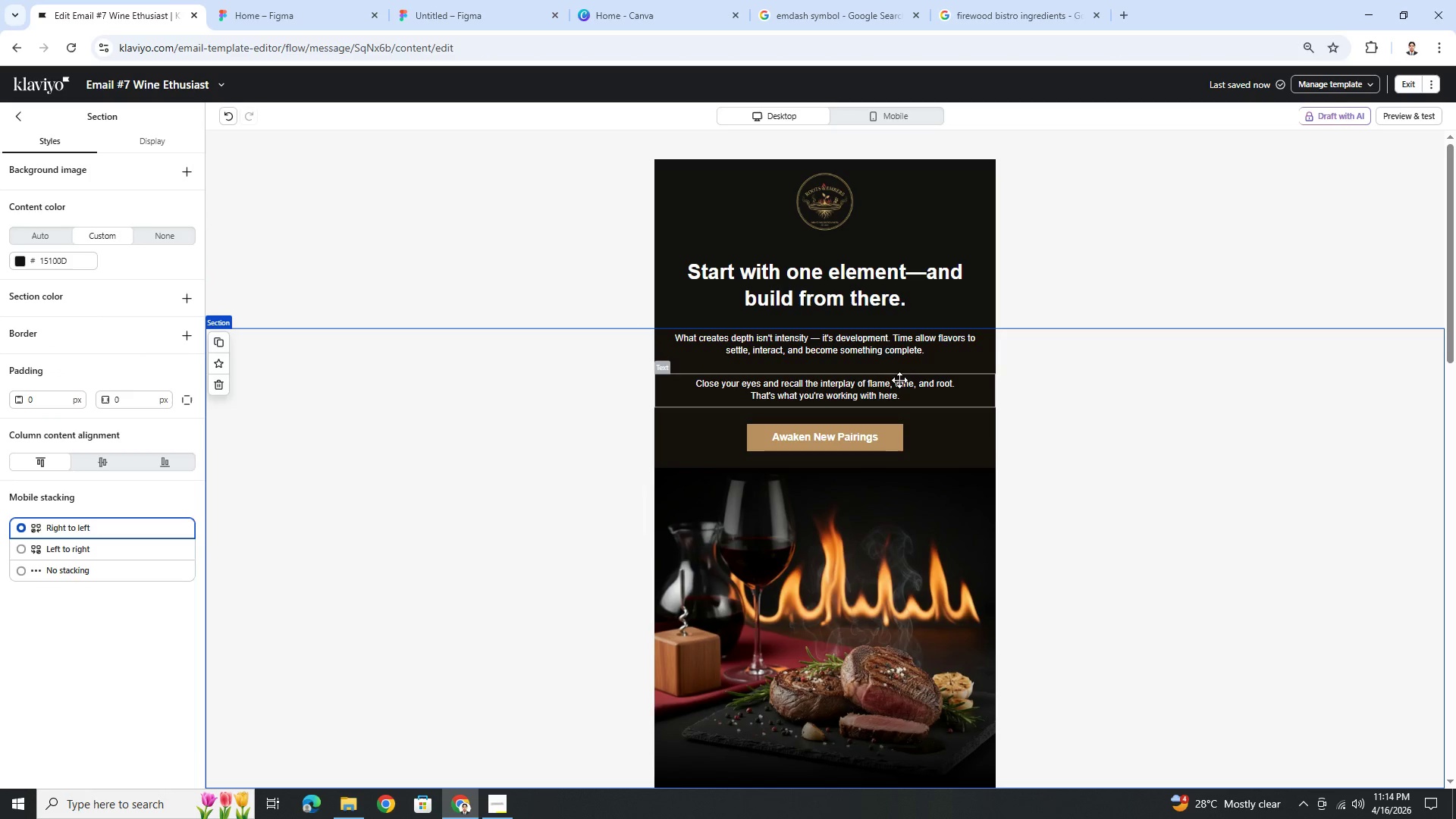 
double_click([882, 352])
 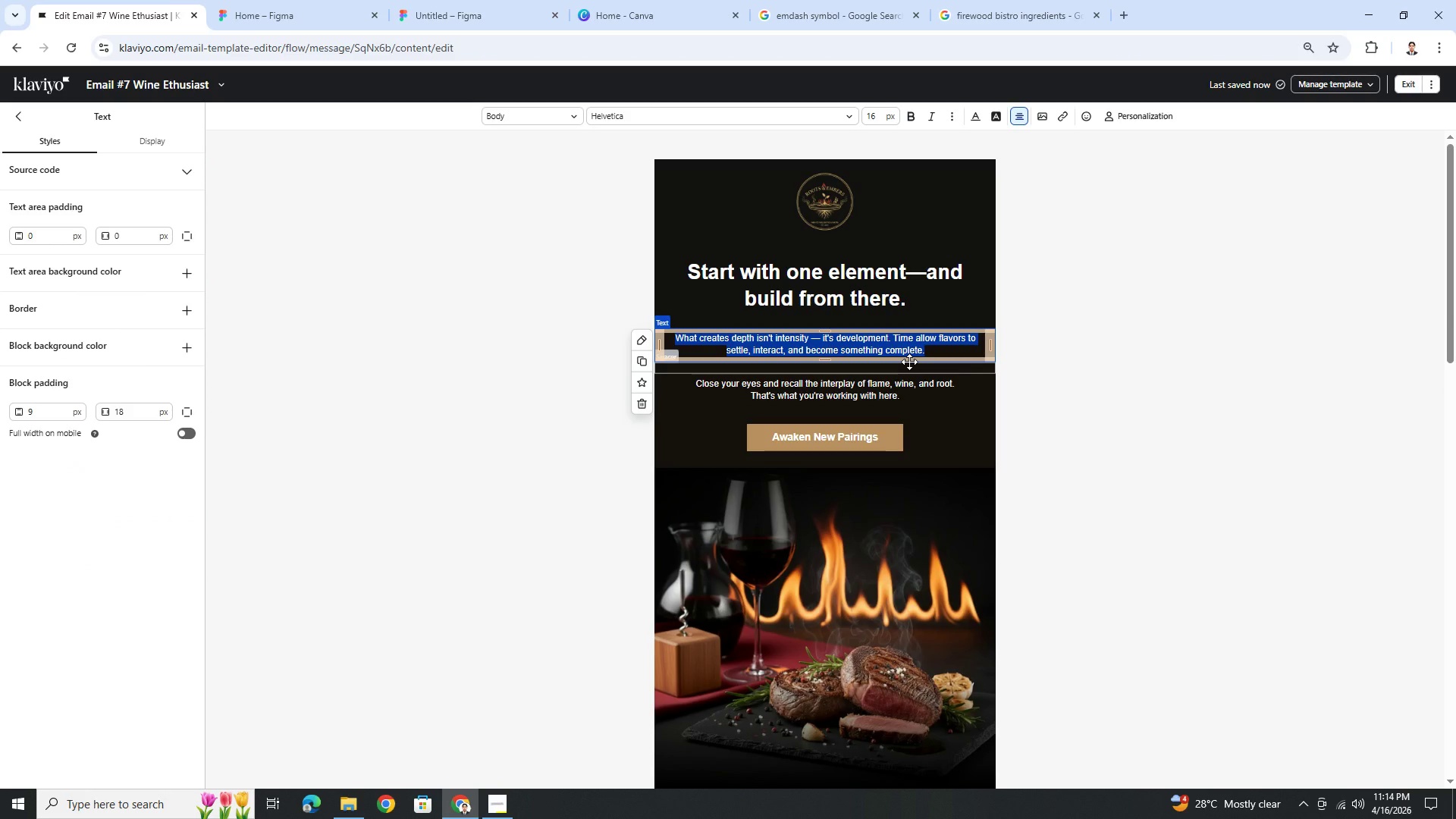 
wait(8.34)
 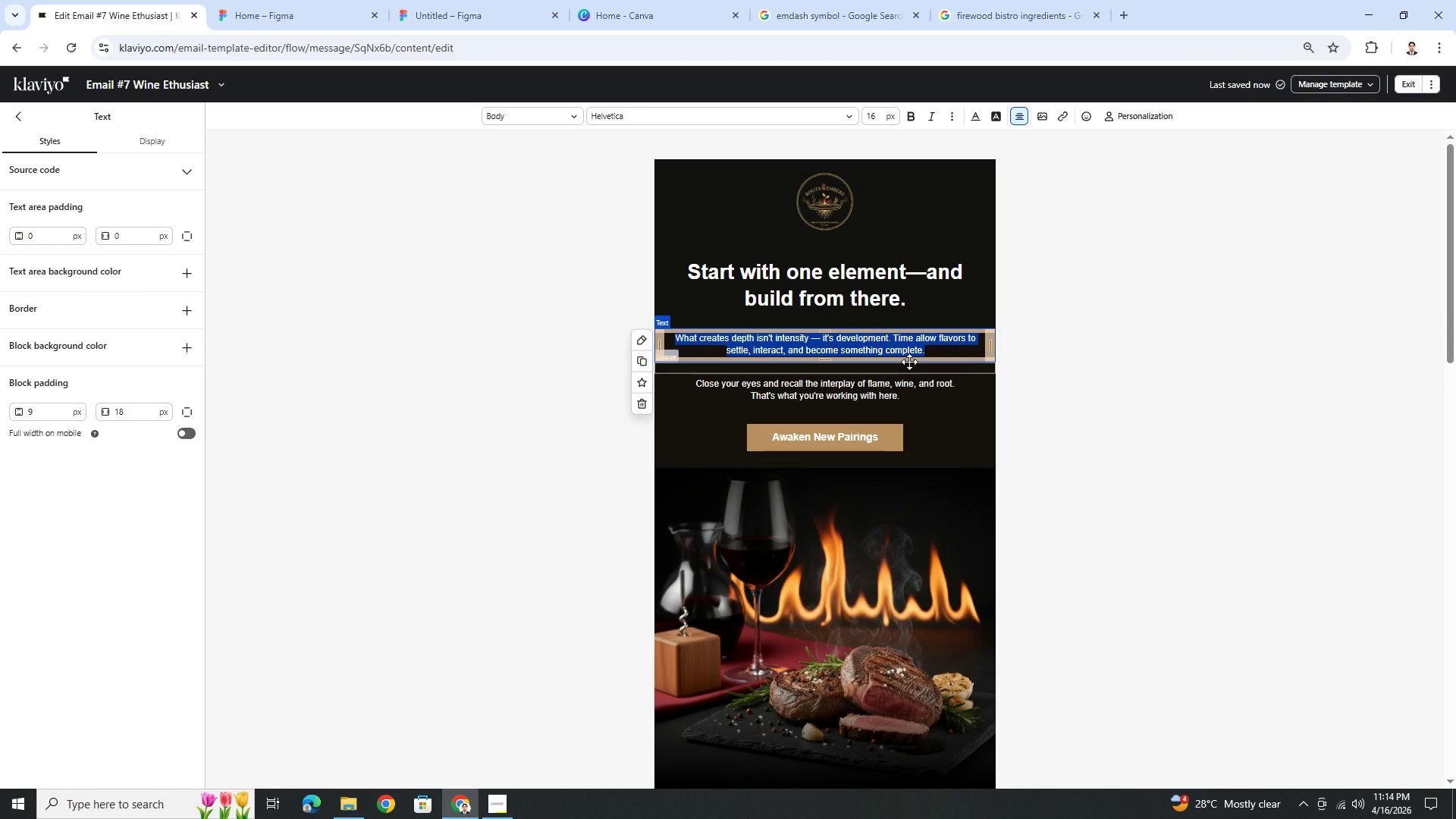 
left_click([914, 384])
 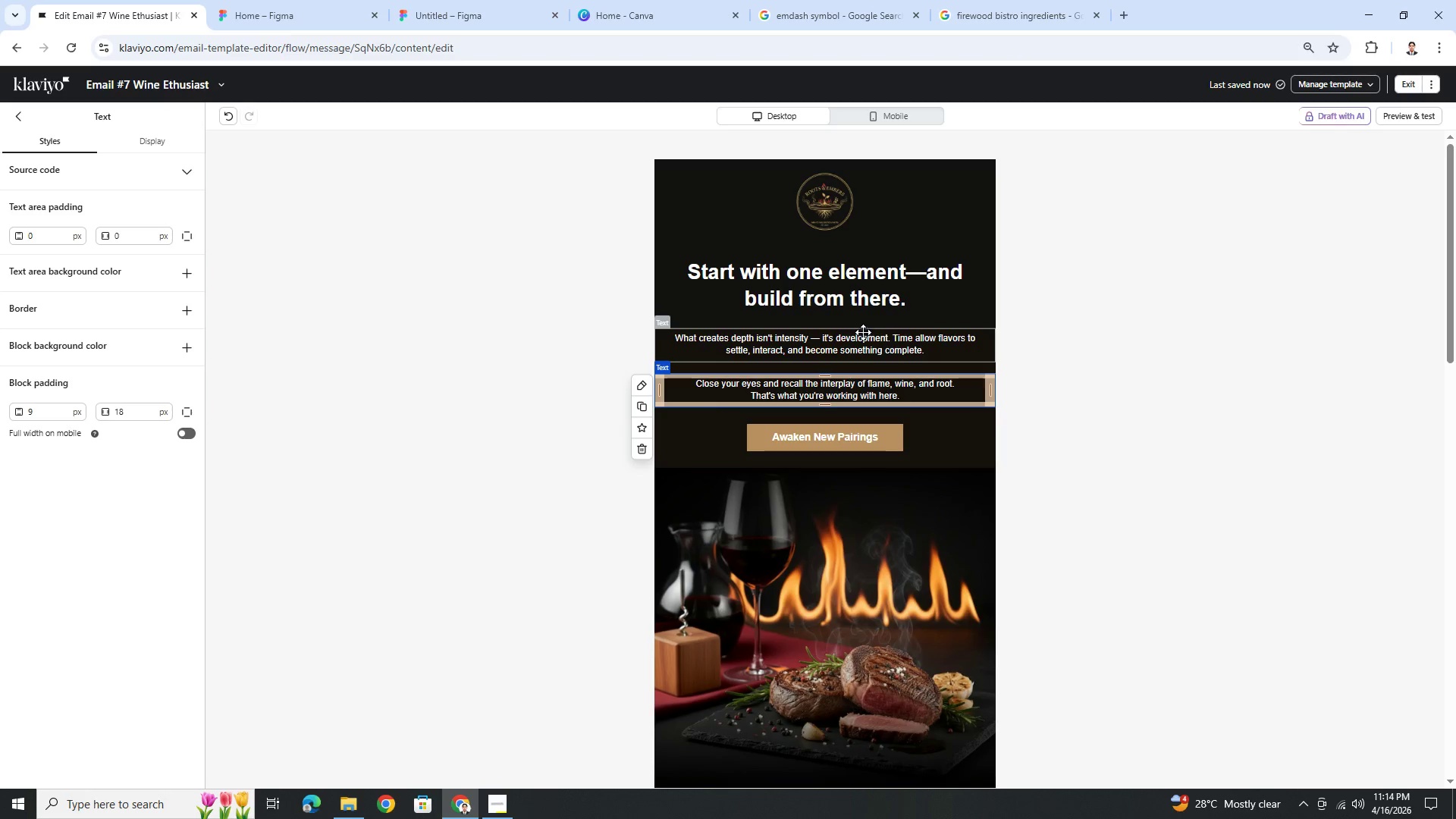 
double_click([864, 335])
 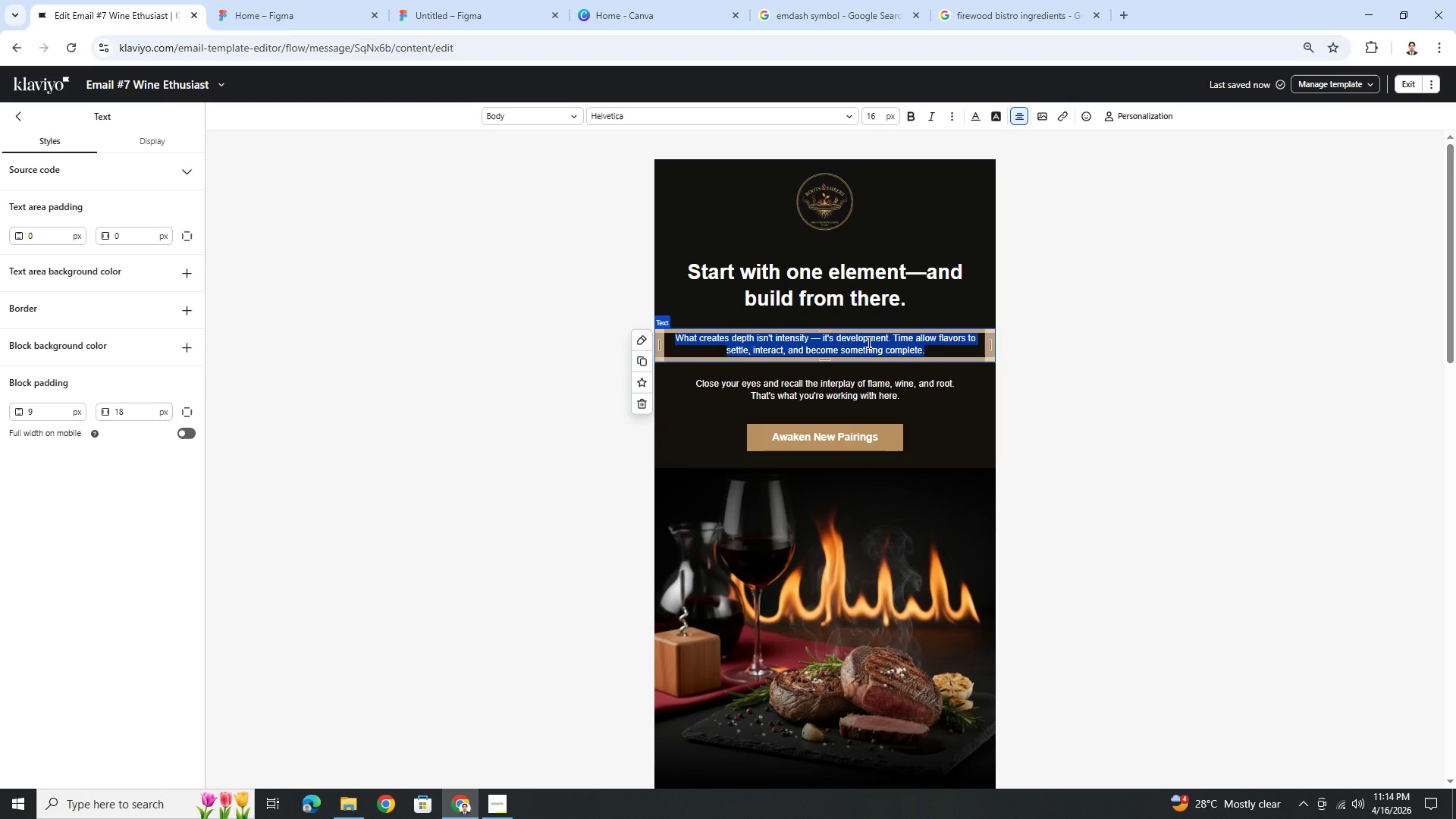 
left_click([868, 343])
 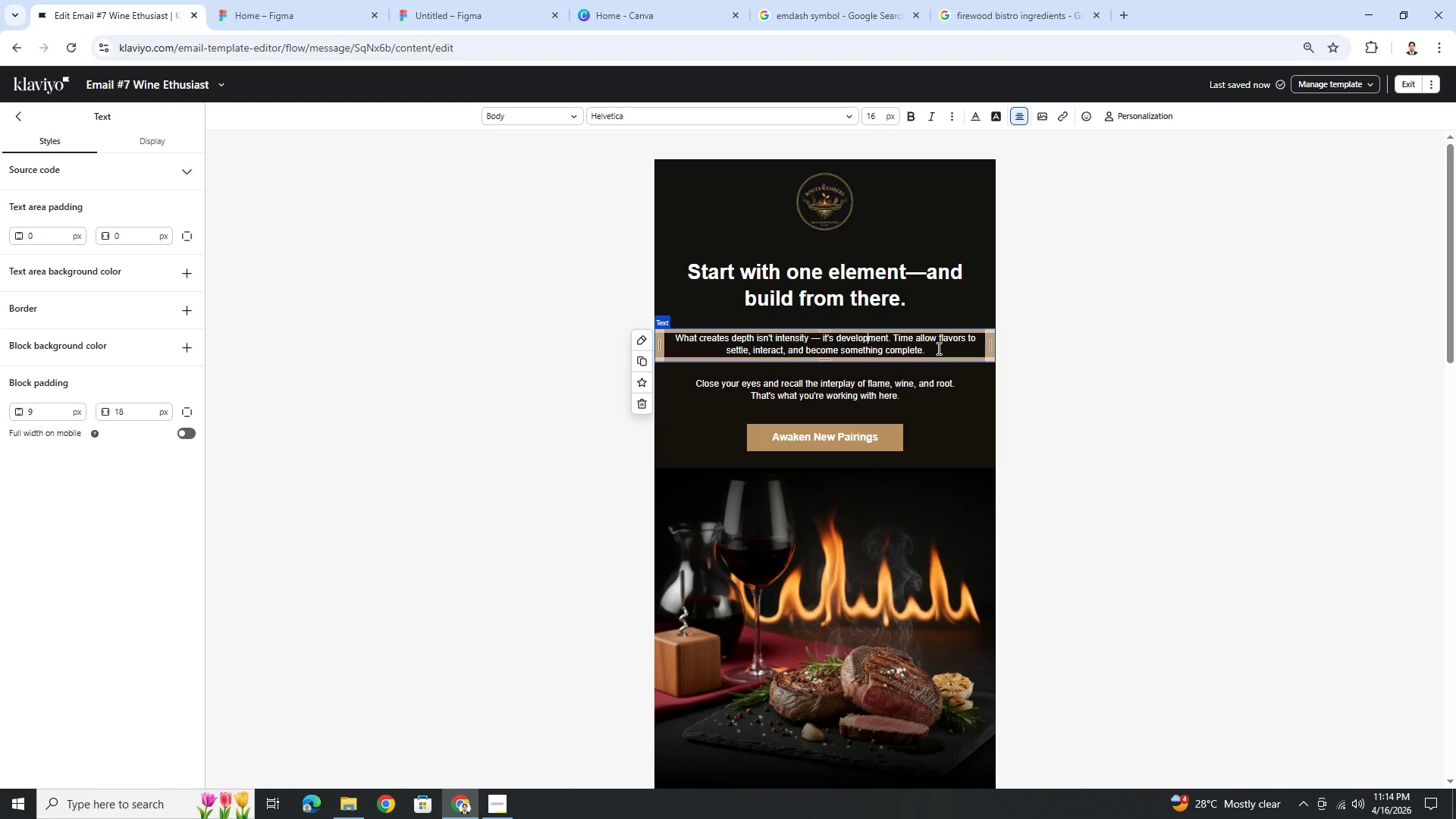 
left_click_drag(start_coordinate=[937, 348], to_coordinate=[678, 339])
 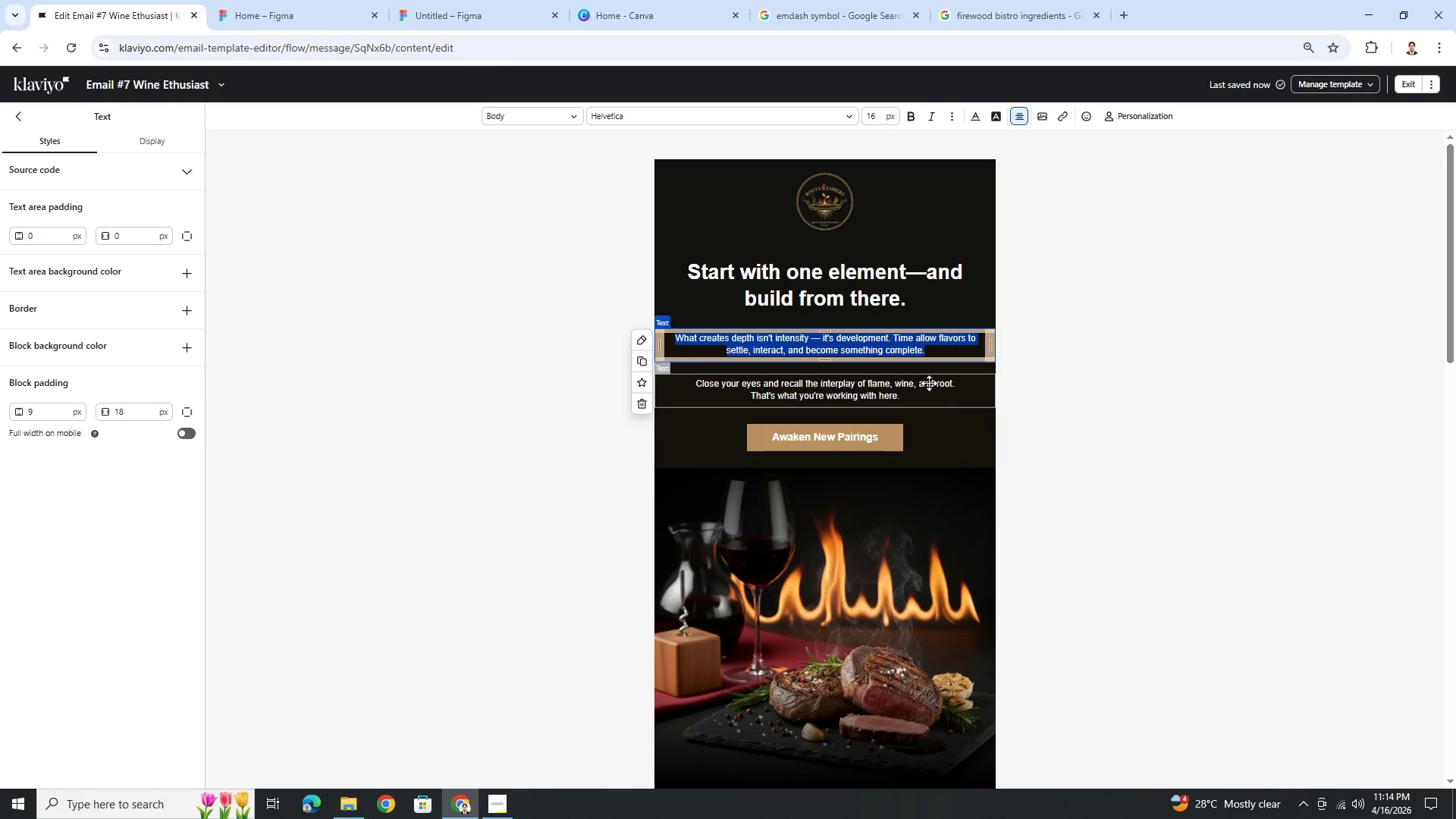 
left_click([929, 383])
 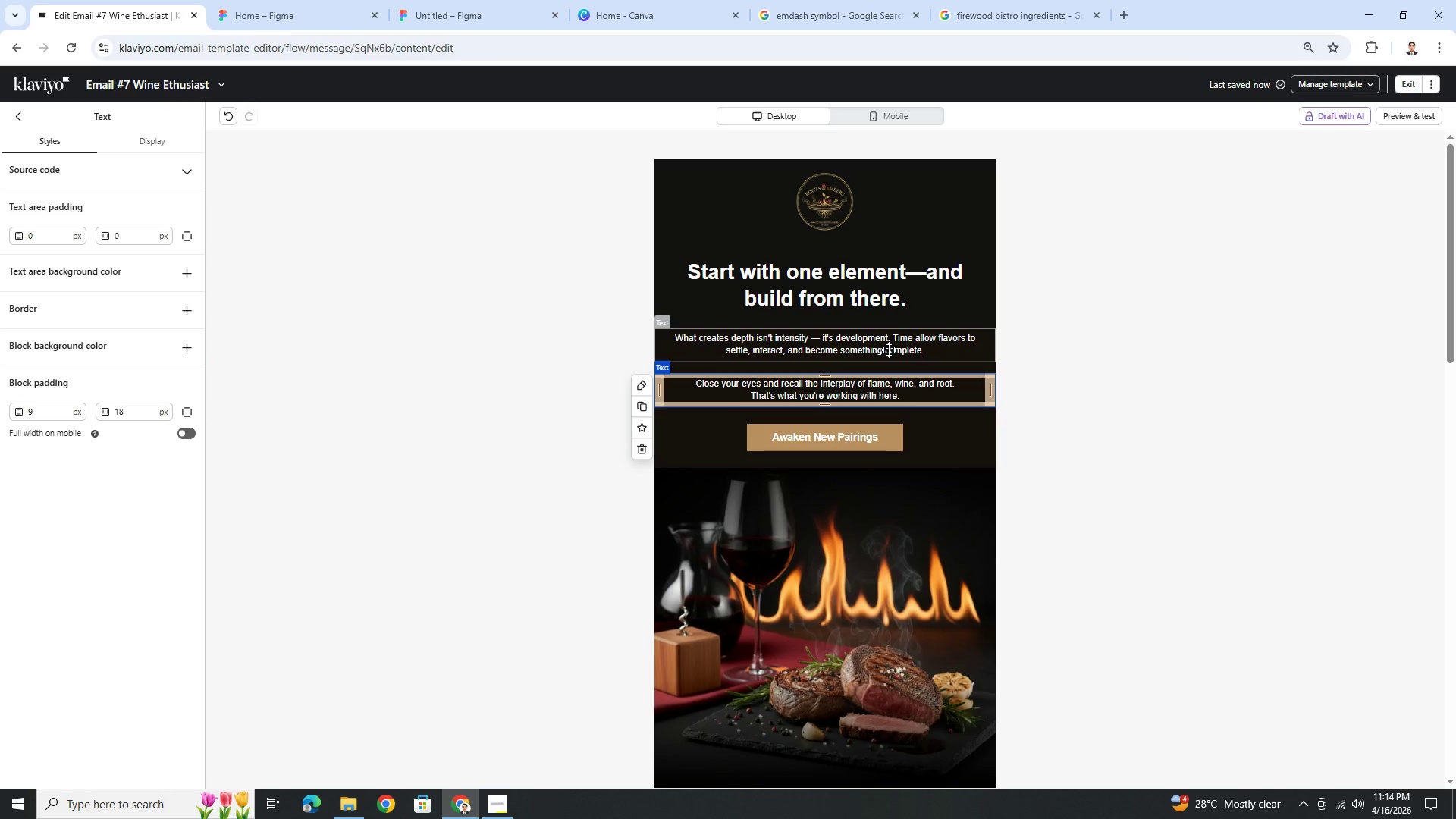 
double_click([889, 350])
 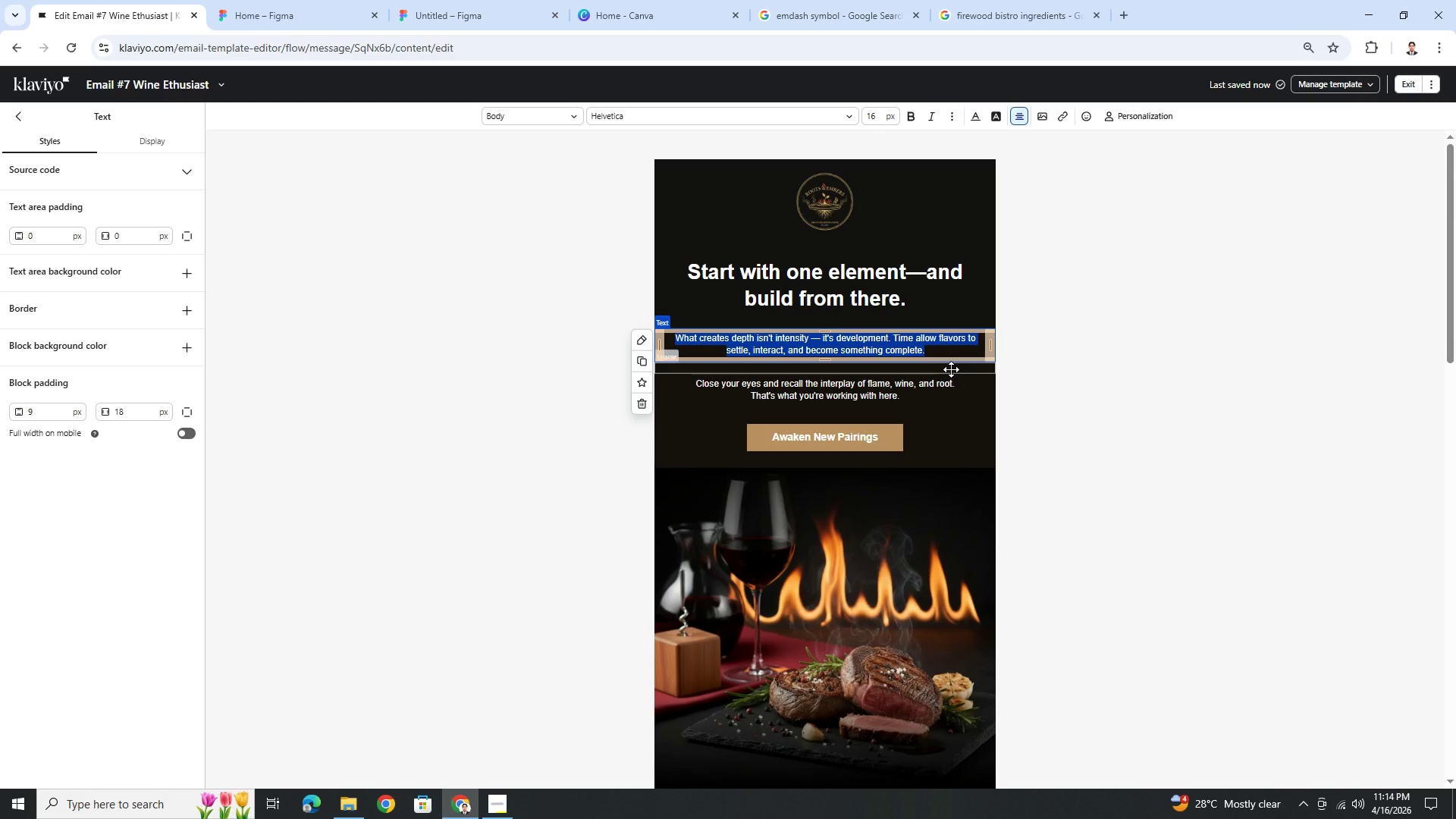 
wait(13.58)
 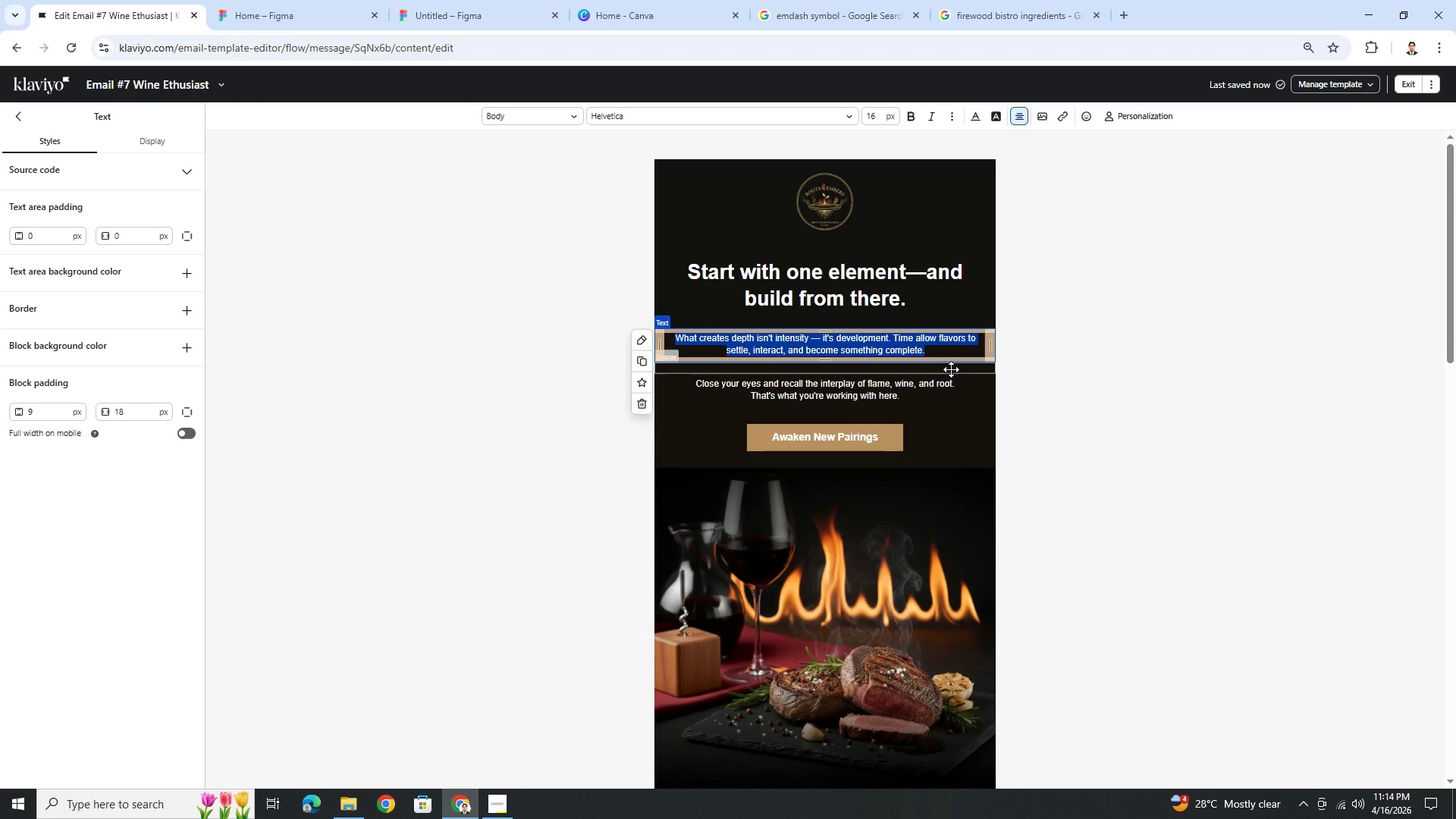 
type(If you're considering the pantry but haven't decided where to begin, the ane)
key(Backspace)
type(wer is simpler than it seems.)
 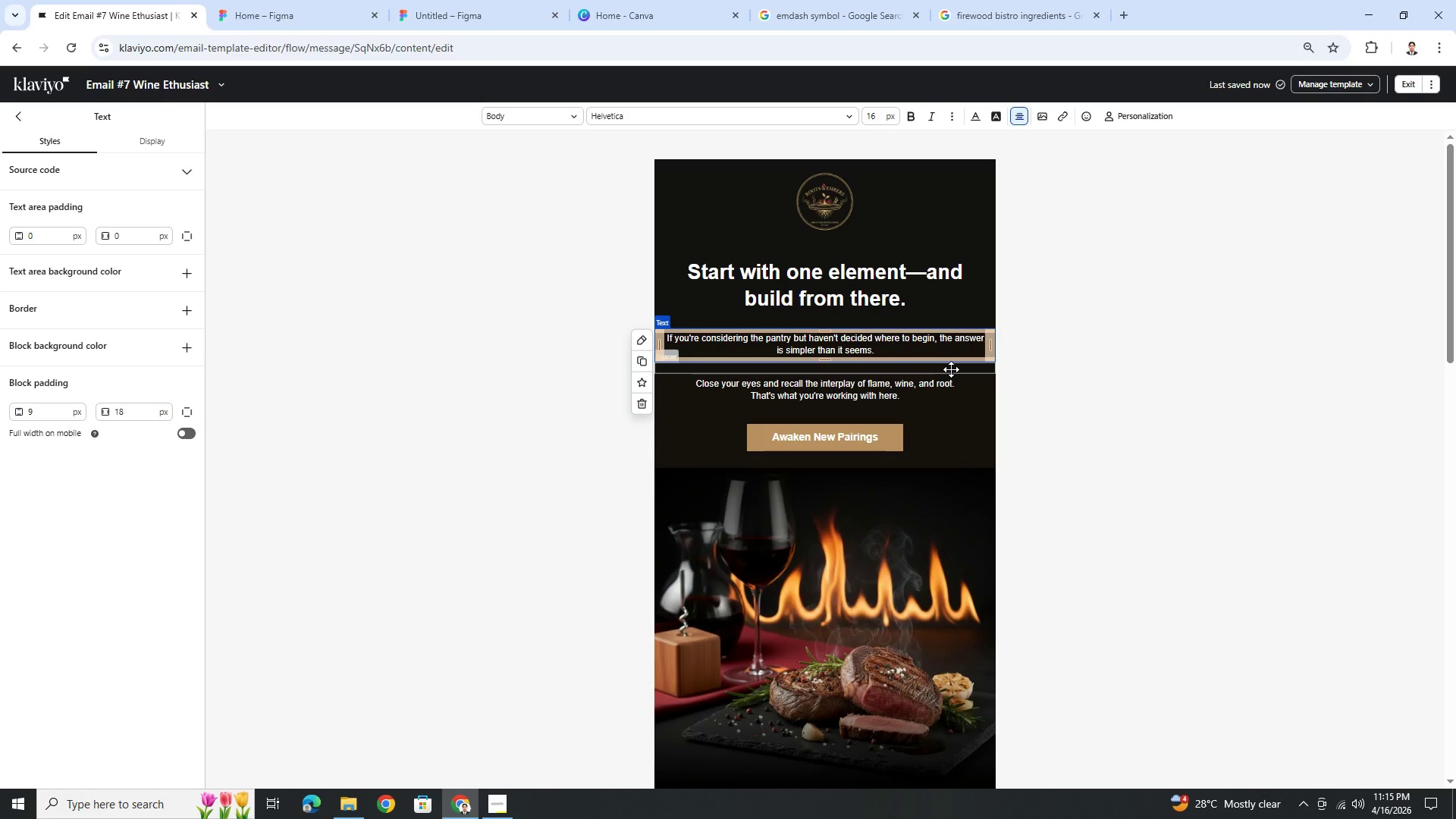 
wait(5.09)
 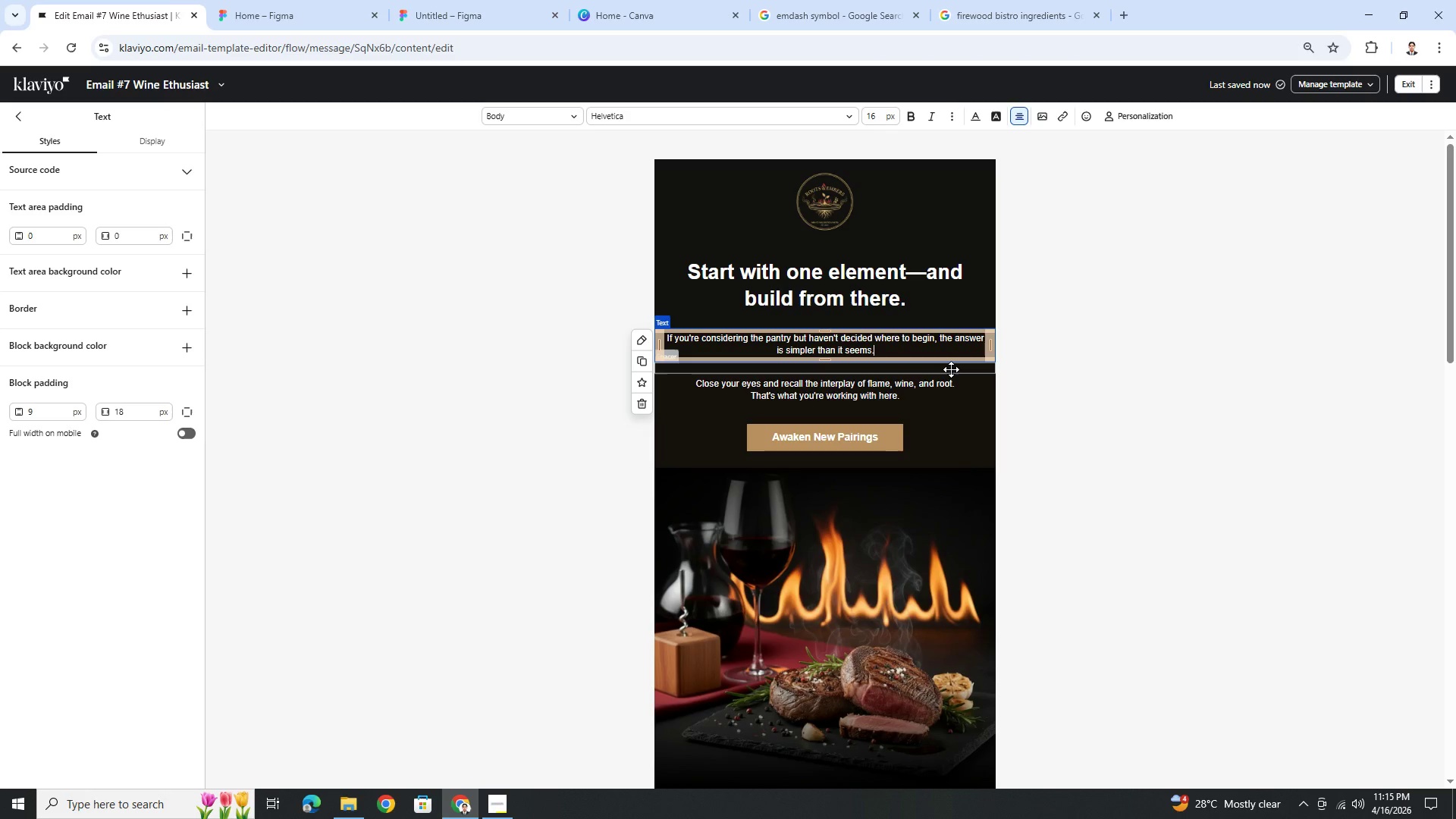 
left_click([930, 383])
 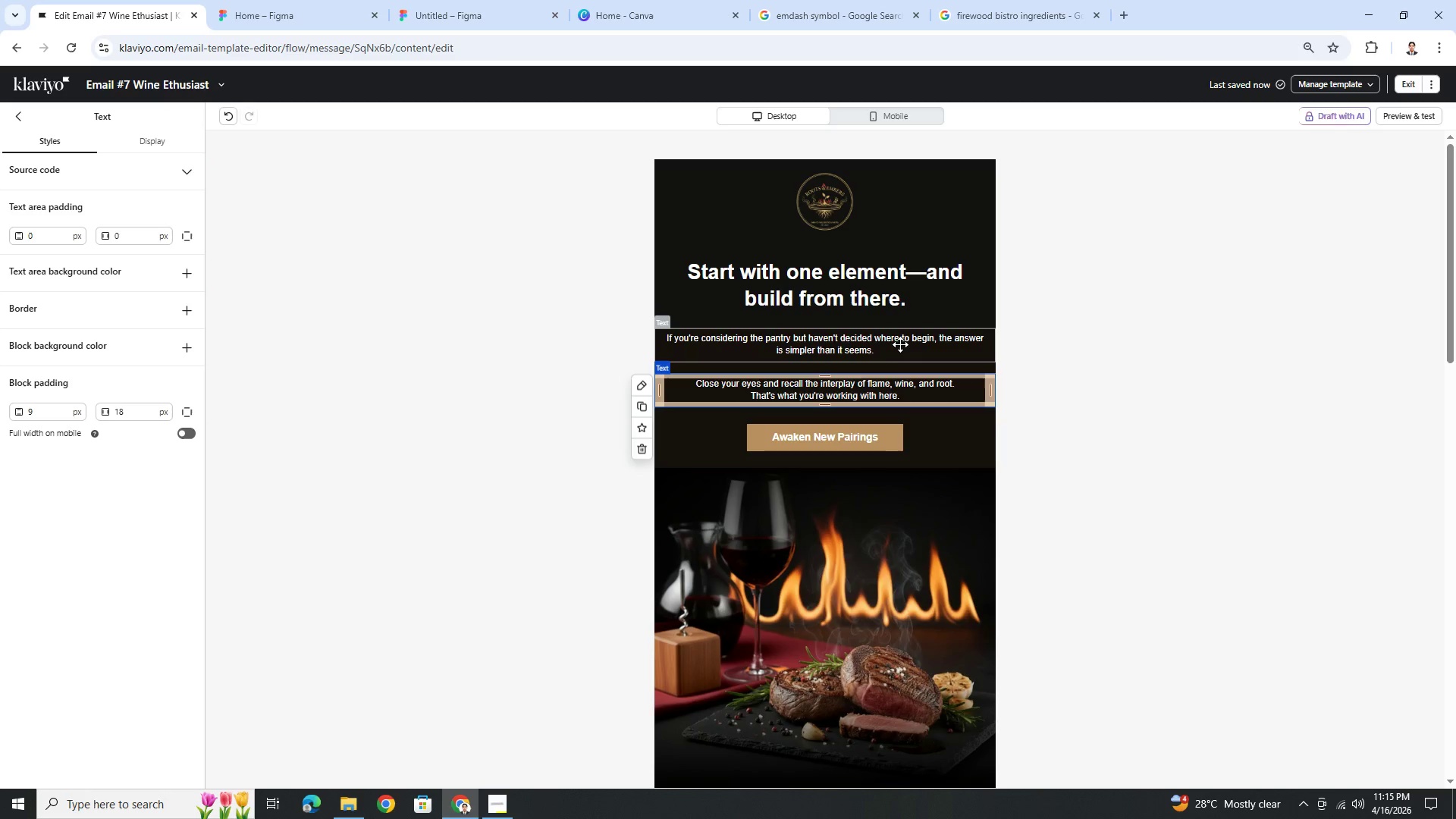 
double_click([899, 341])
 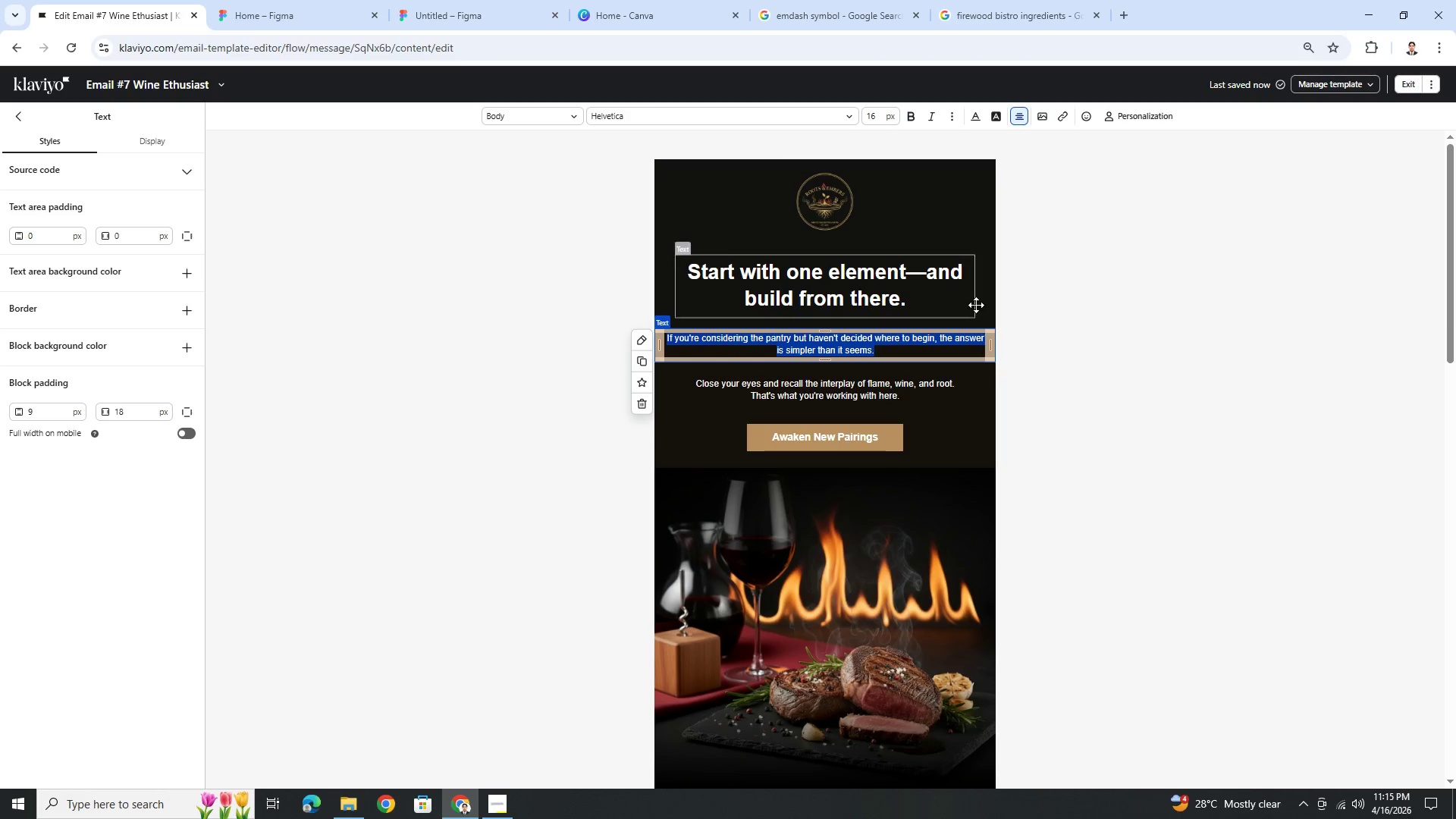 
left_click([1046, 406])
 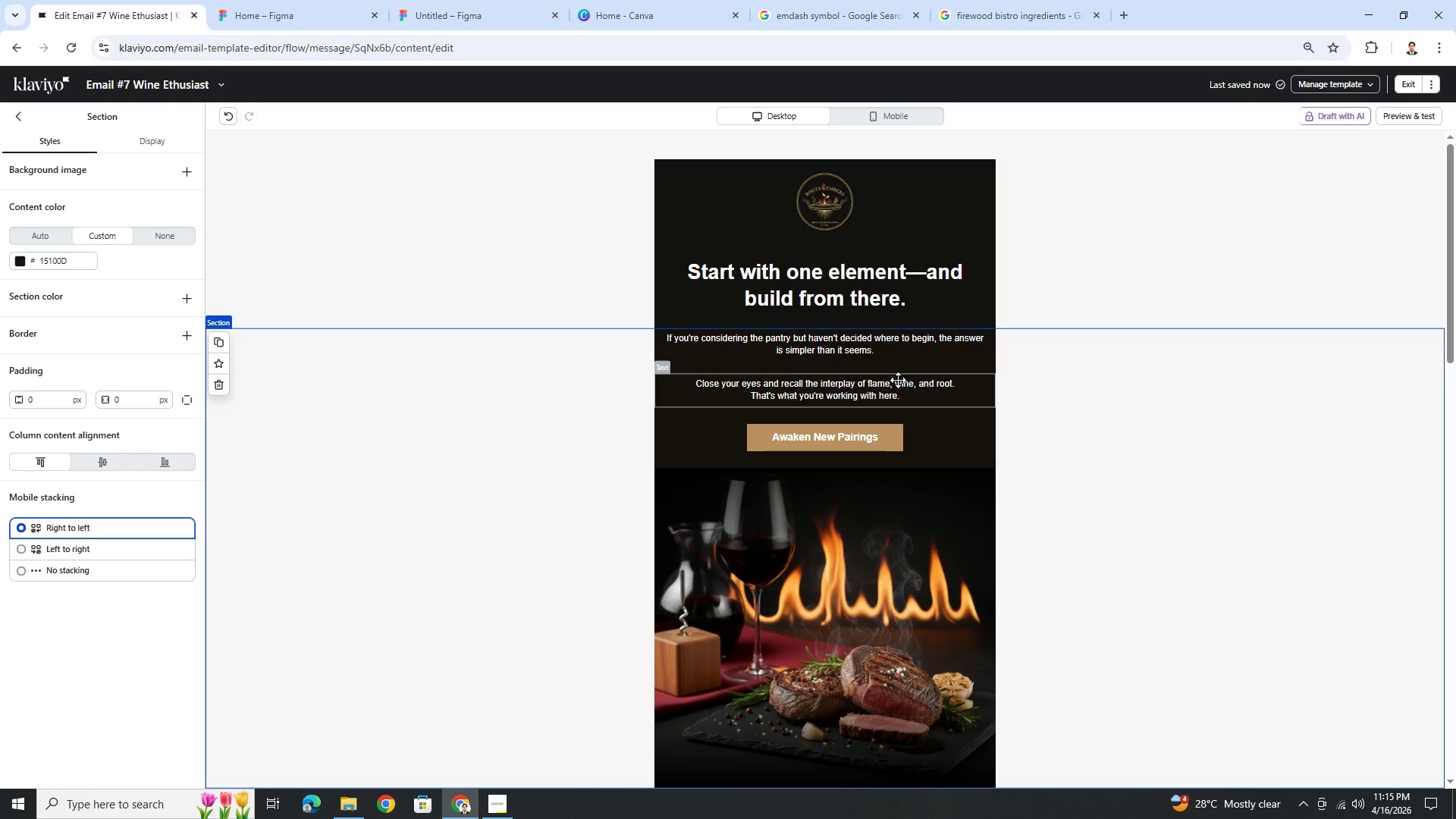 
left_click([853, 339])
 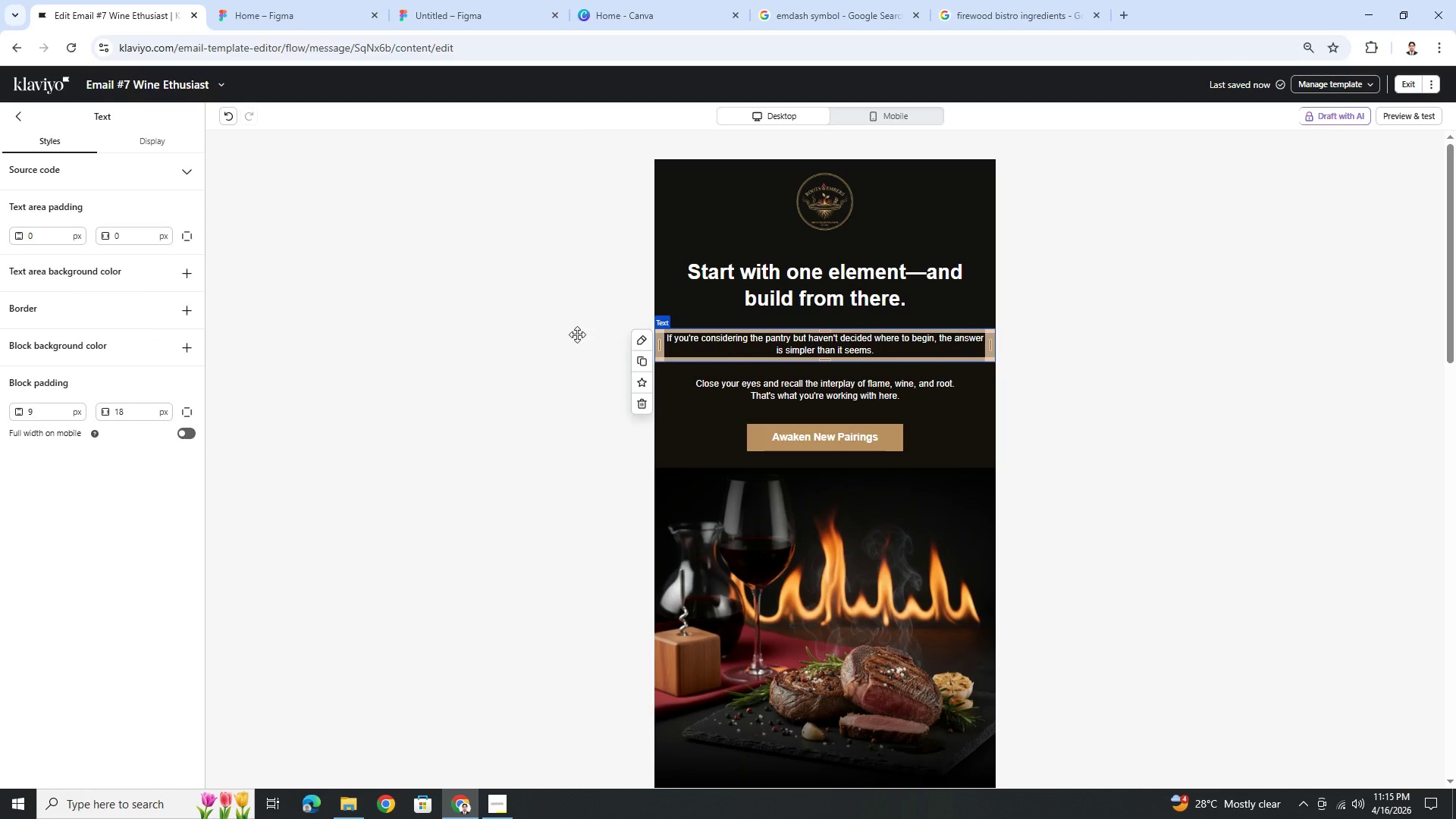 
left_click([543, 347])
 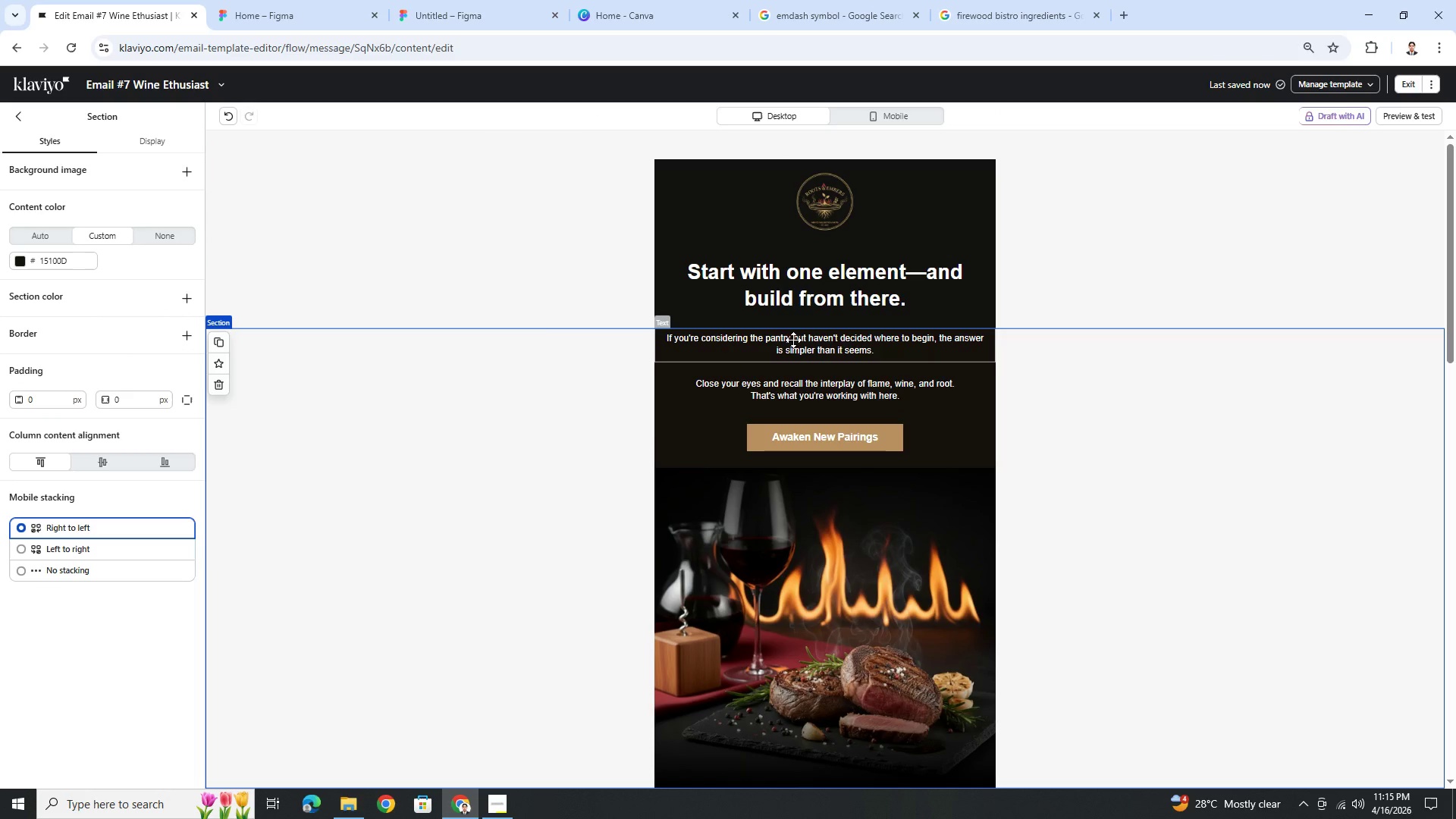 
double_click([794, 340])
 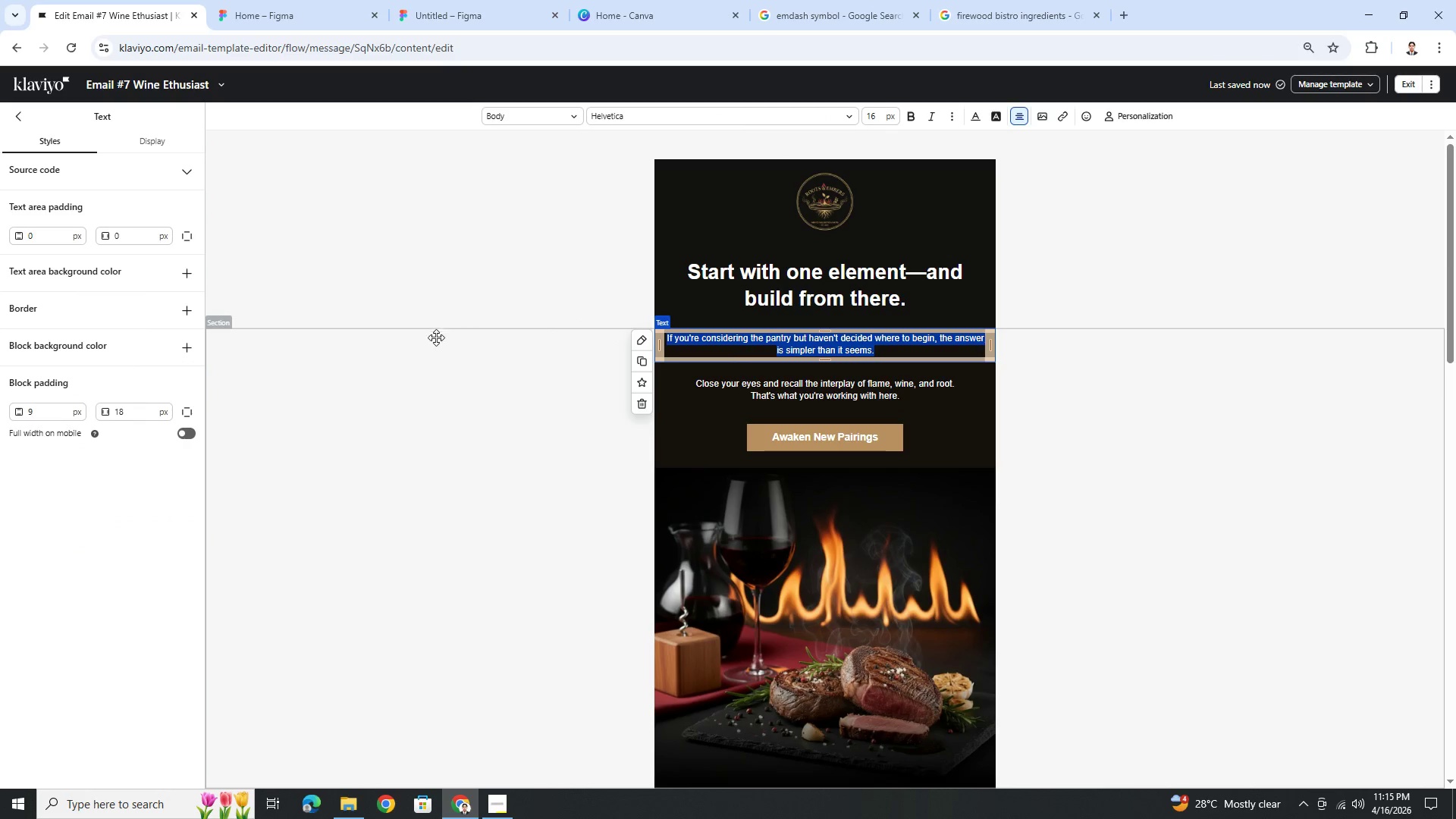 
left_click([467, 352])
 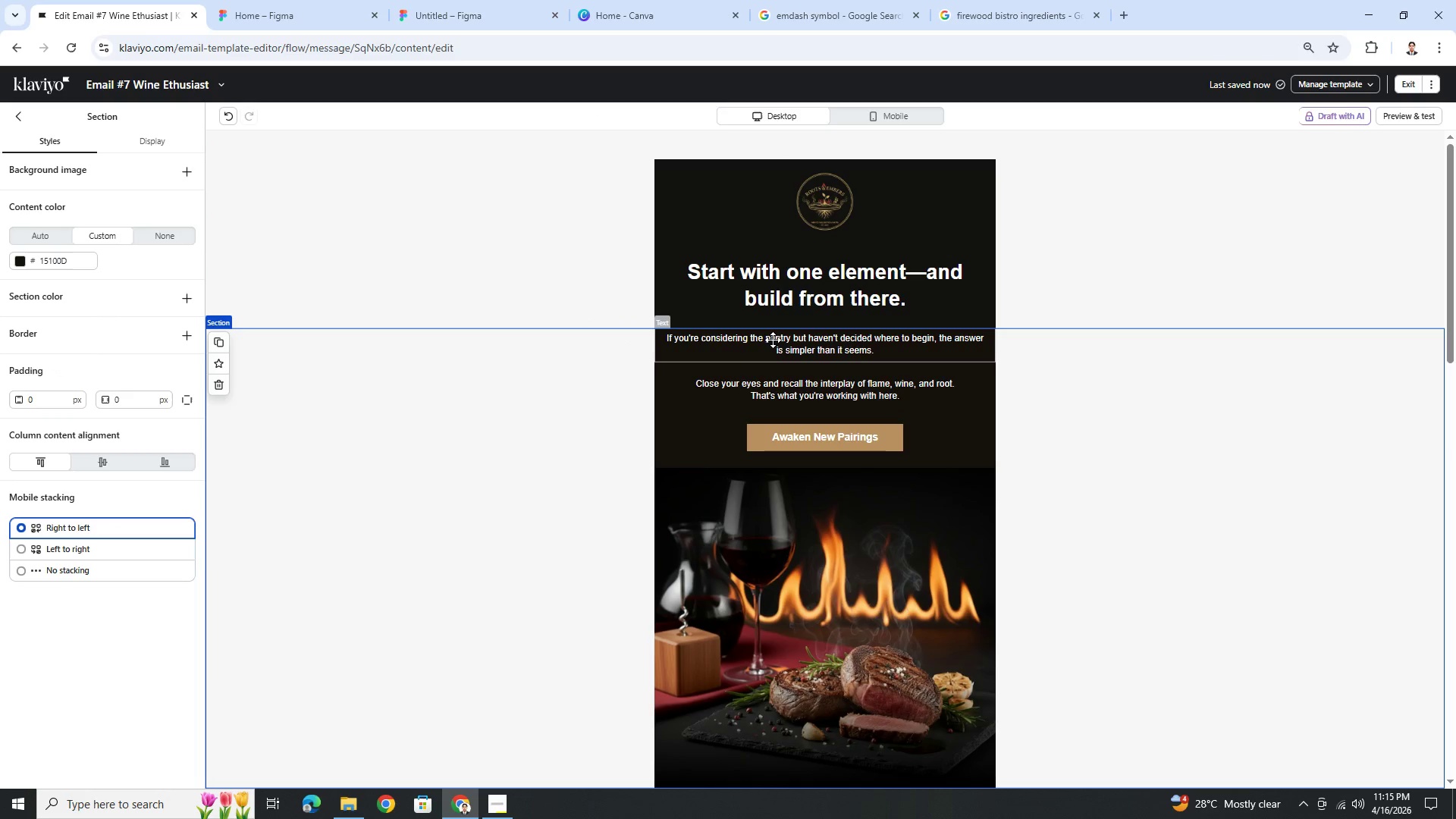 
left_click([773, 340])
 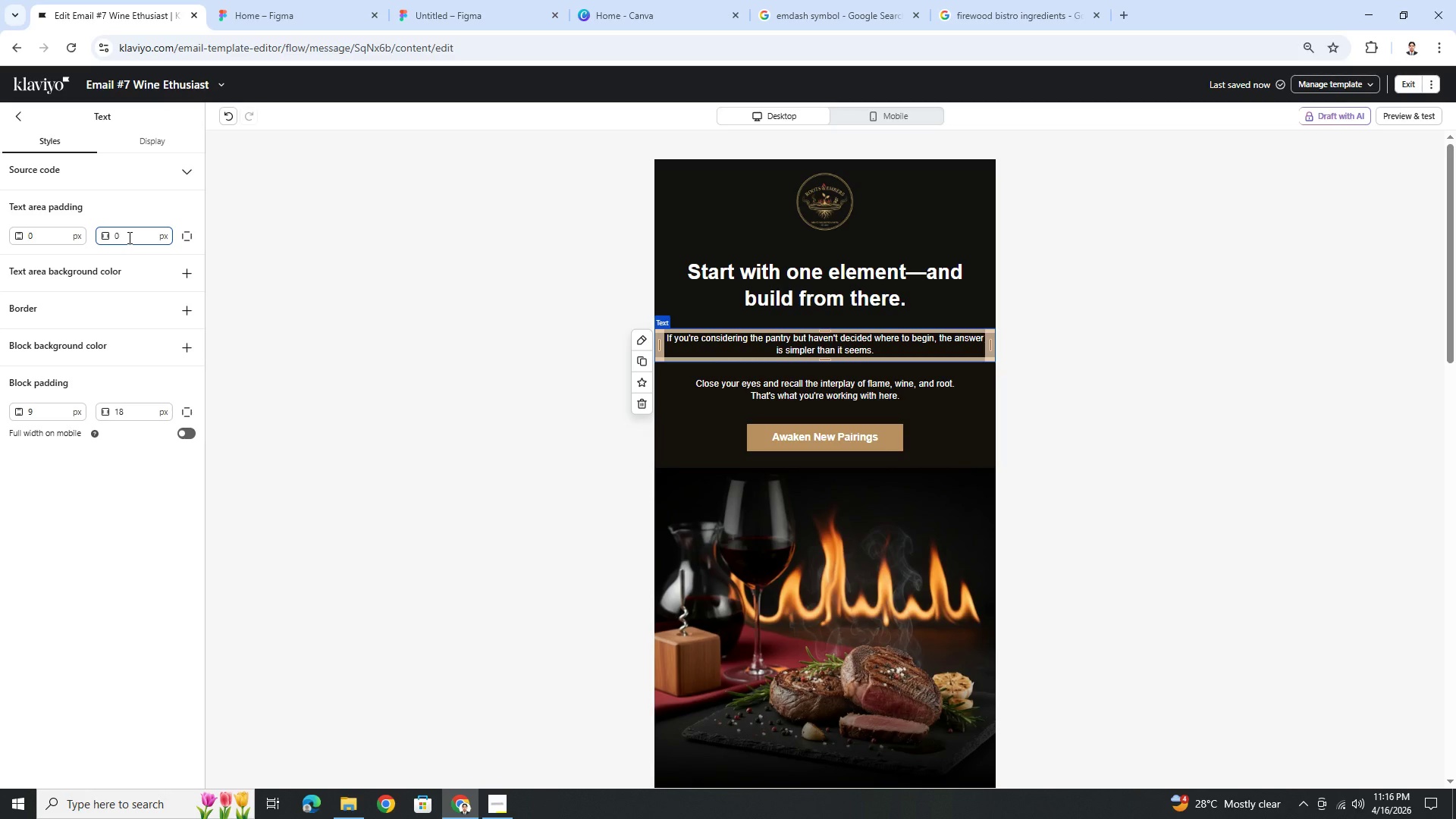 
double_click([137, 408])
 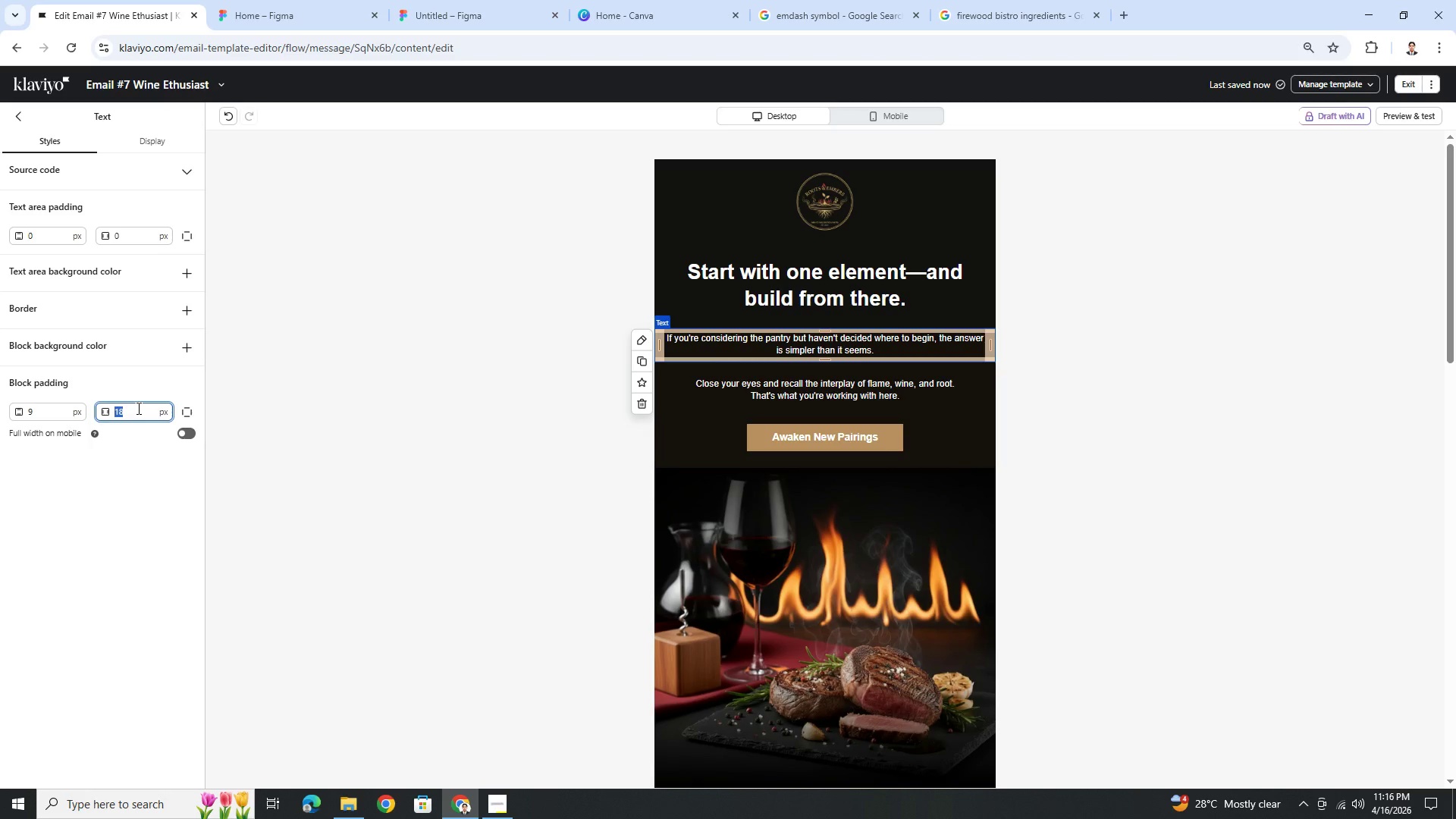 
key(Numpad2)
 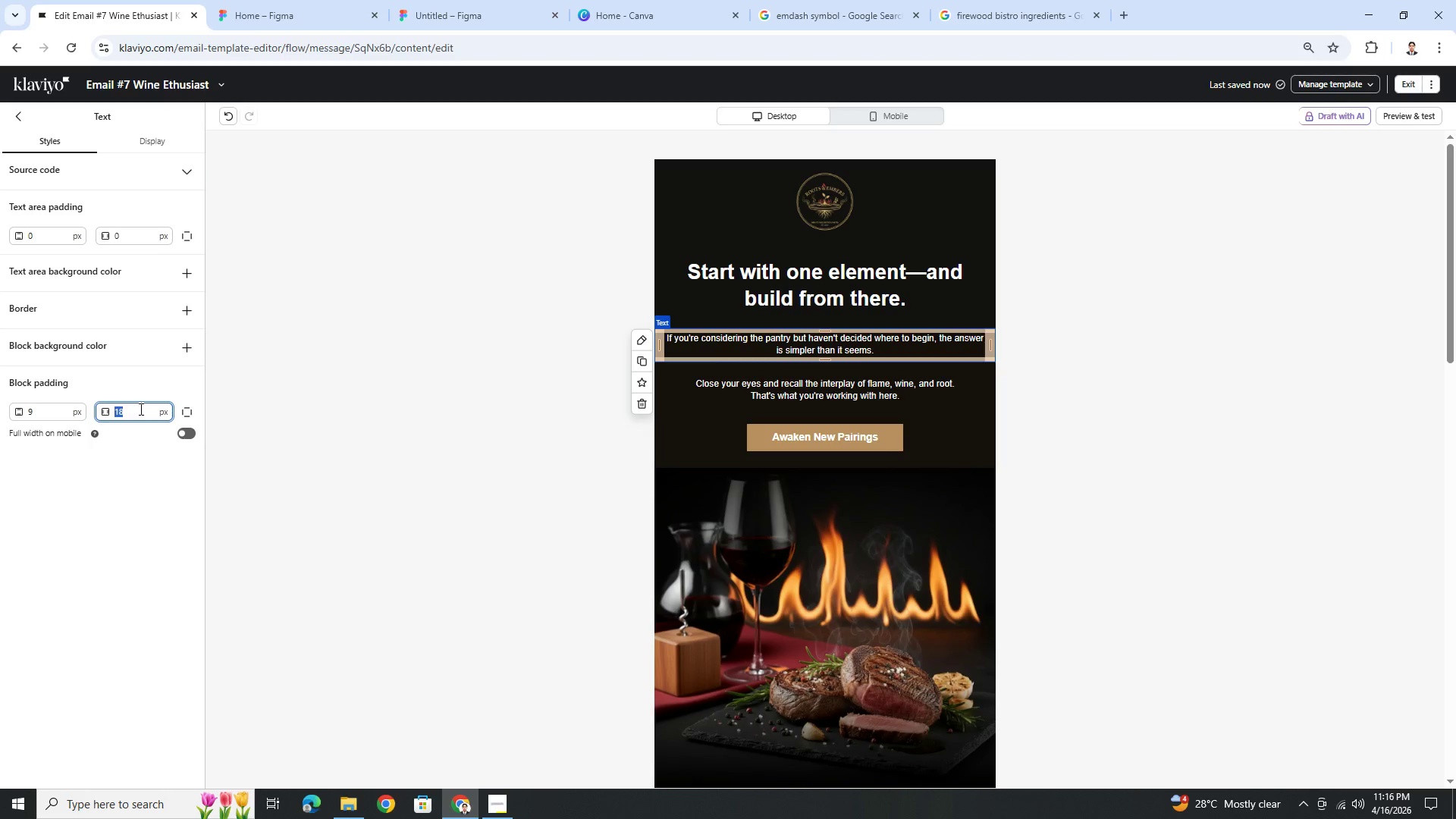 
key(Numpad8)
 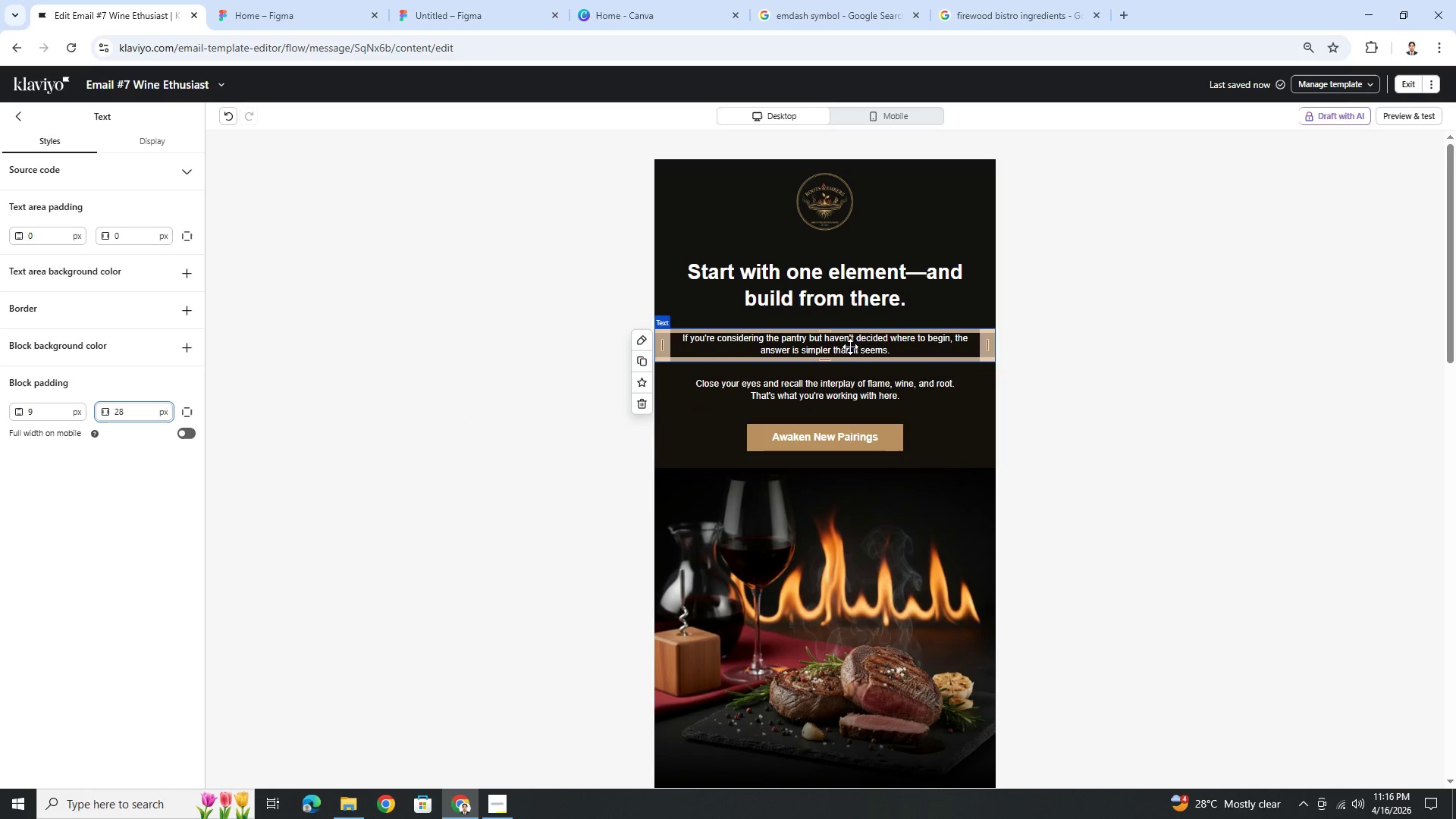 
left_click([850, 347])
 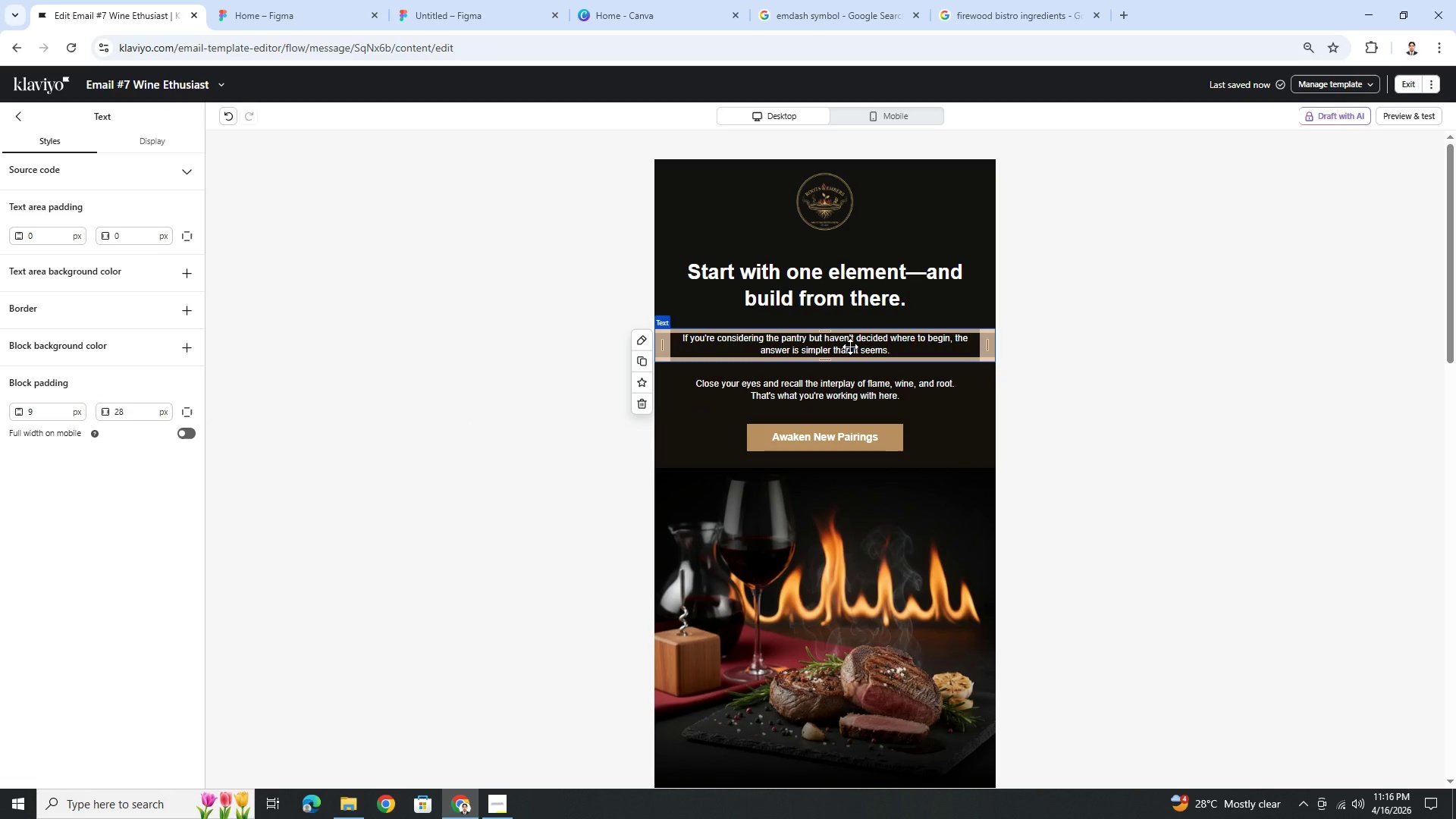 
double_click([850, 347])
 